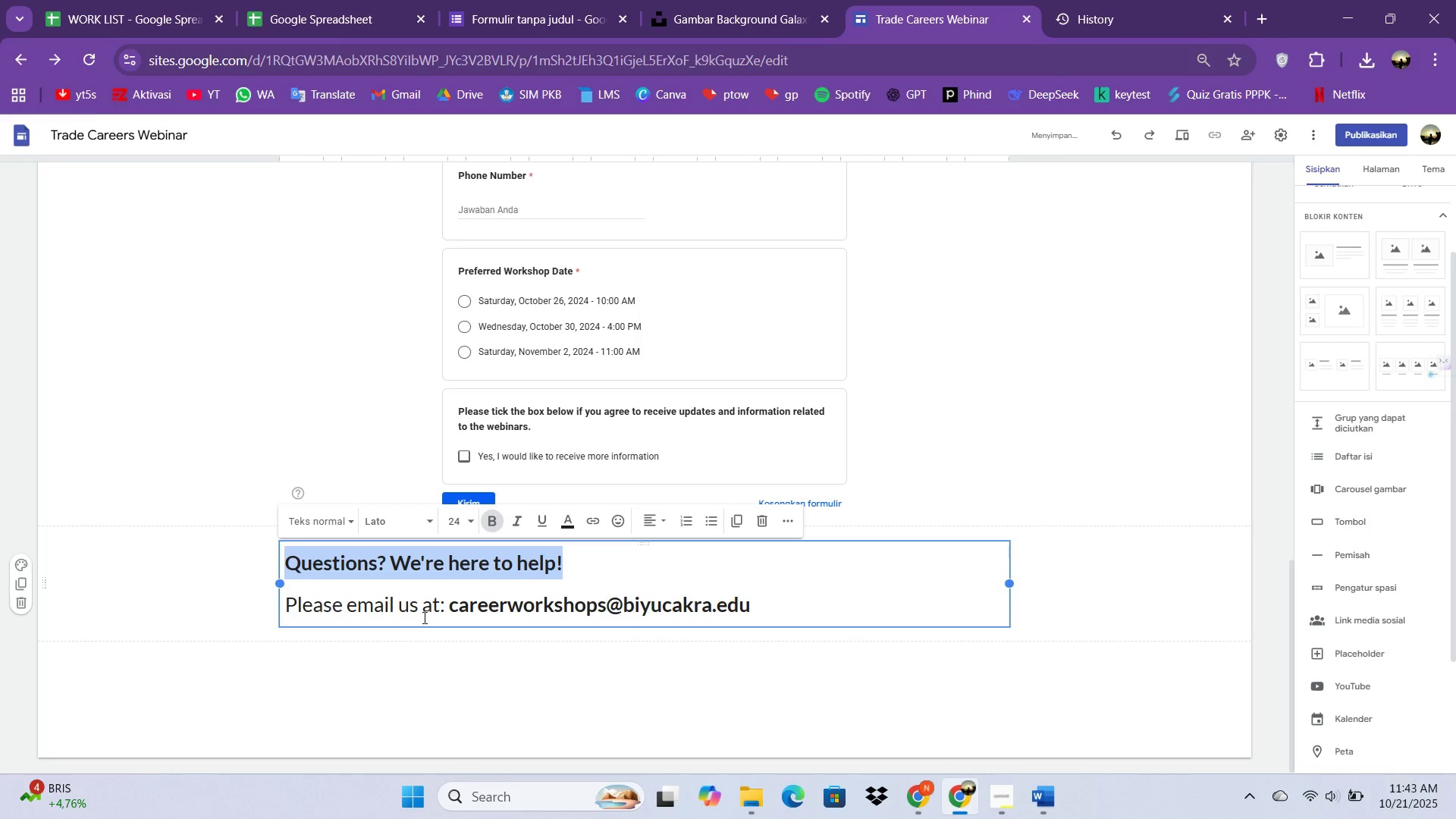 
left_click([767, 619])
 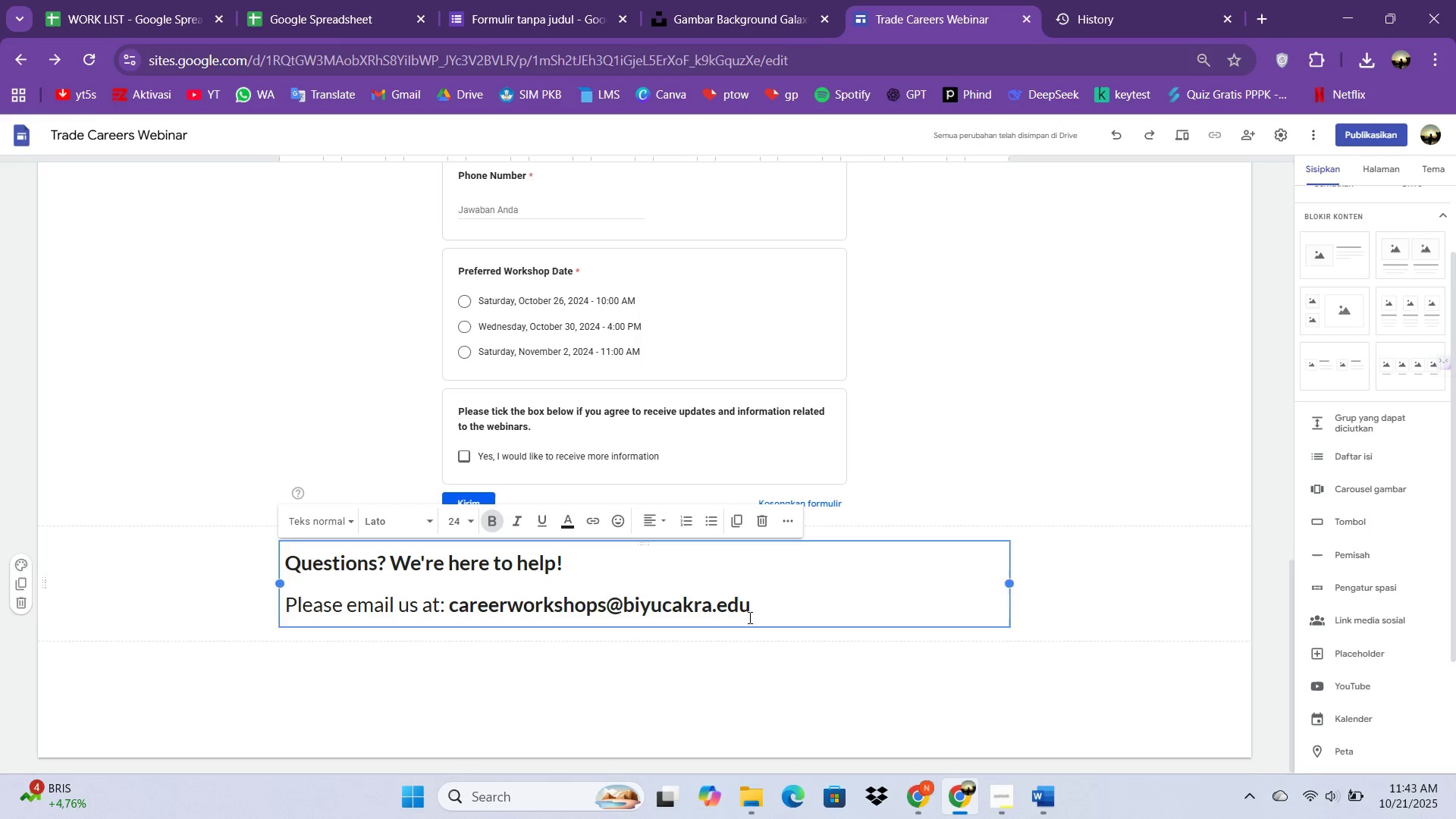 
key(Enter)
 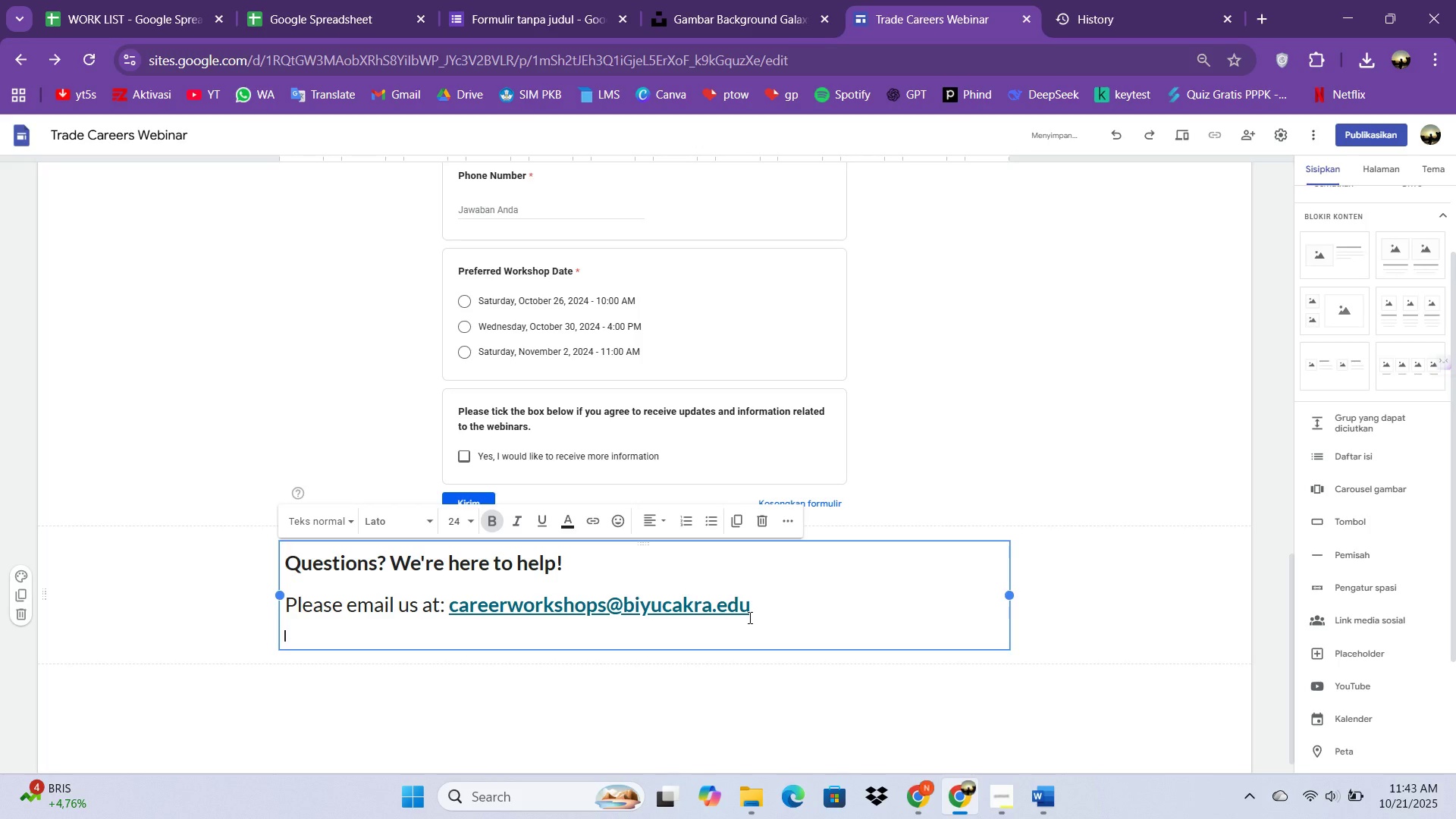 
type(Or call )
key(Backspace)
type(: (555)  123-4567)
 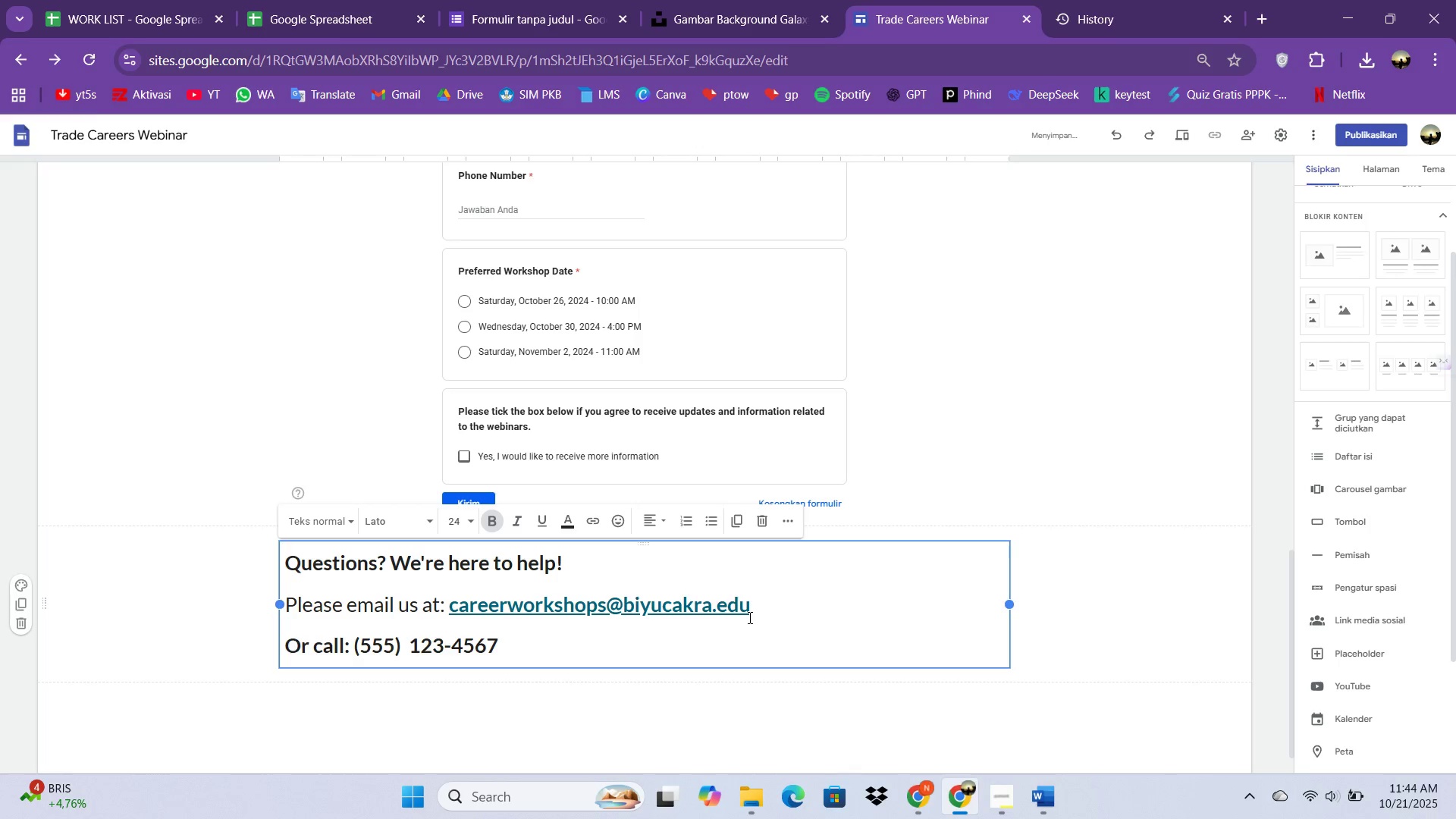 
wait(9.95)
 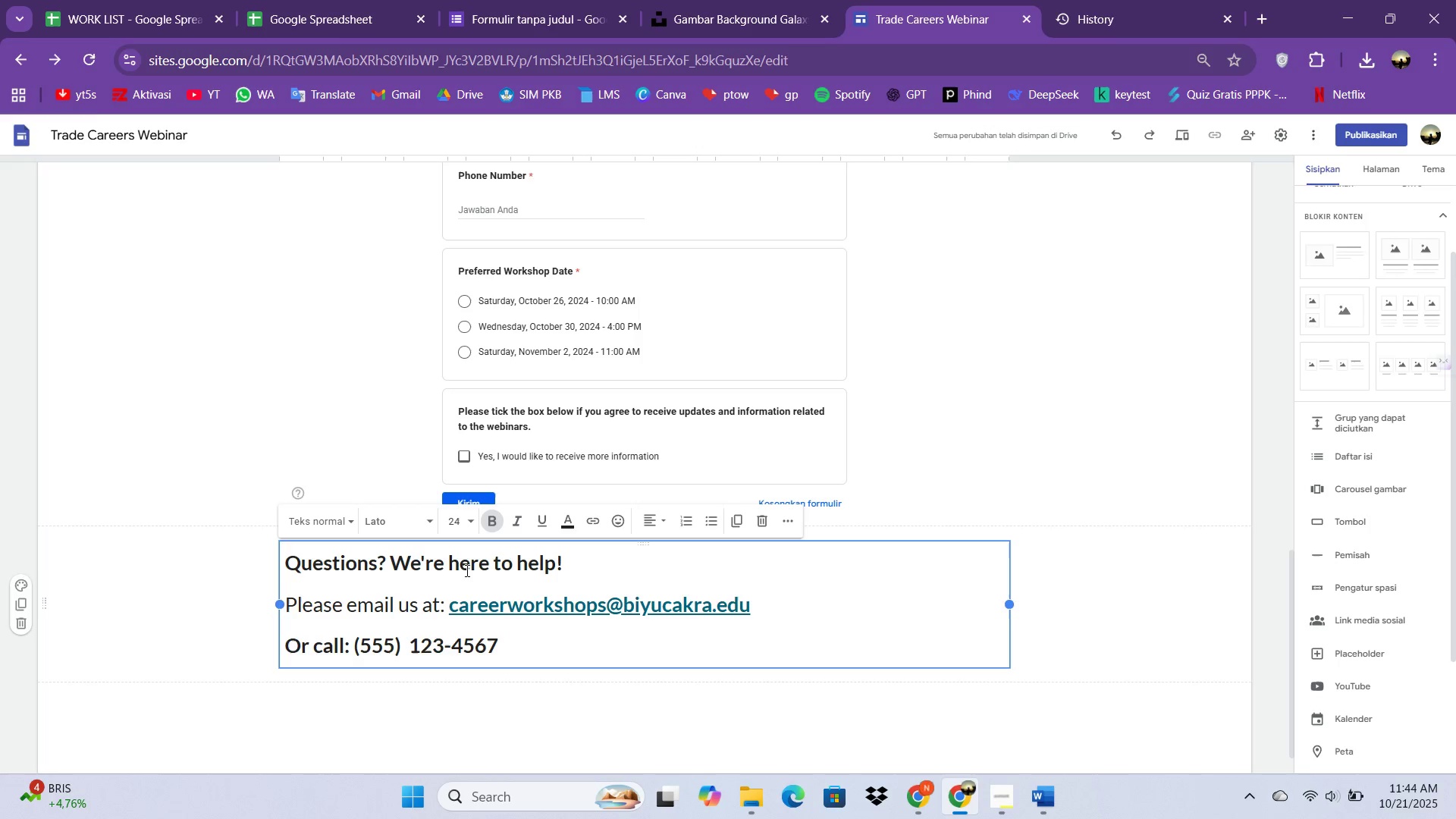 
scroll: coordinate [532, 513], scroll_direction: up, amount: 14.0
 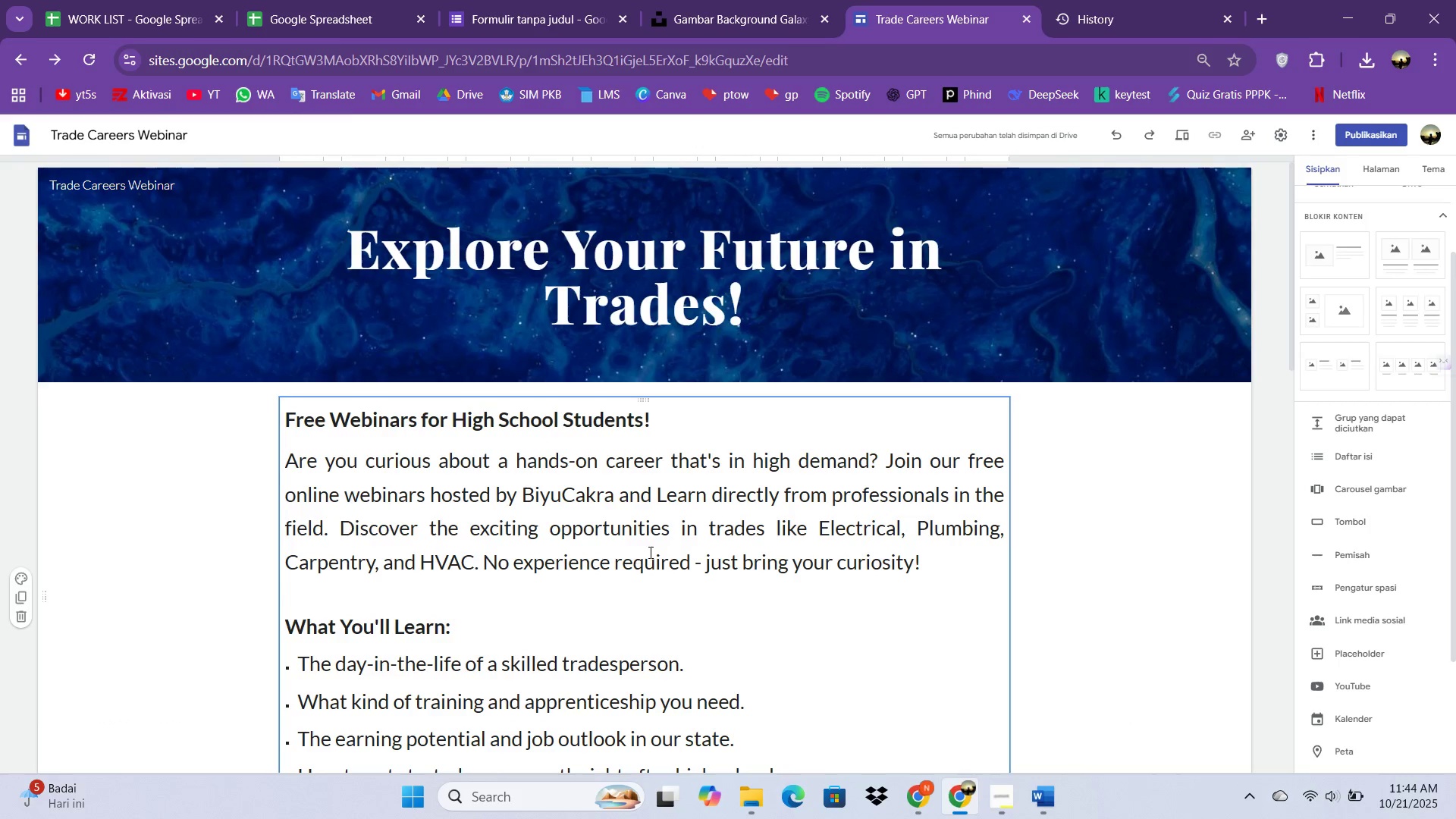 
scroll: coordinate [651, 552], scroll_direction: down, amount: 1.0
 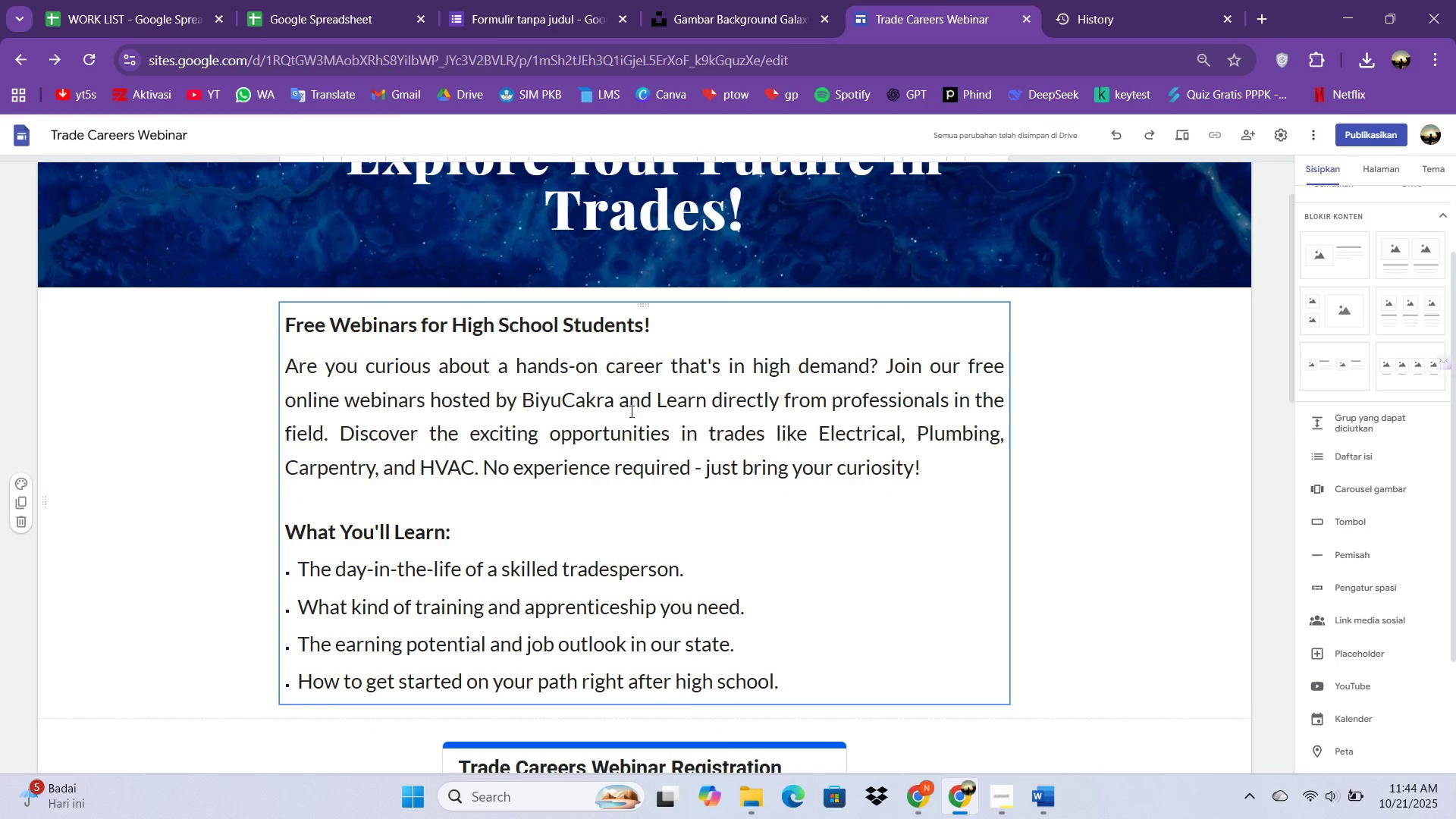 
left_click([616, 394])
 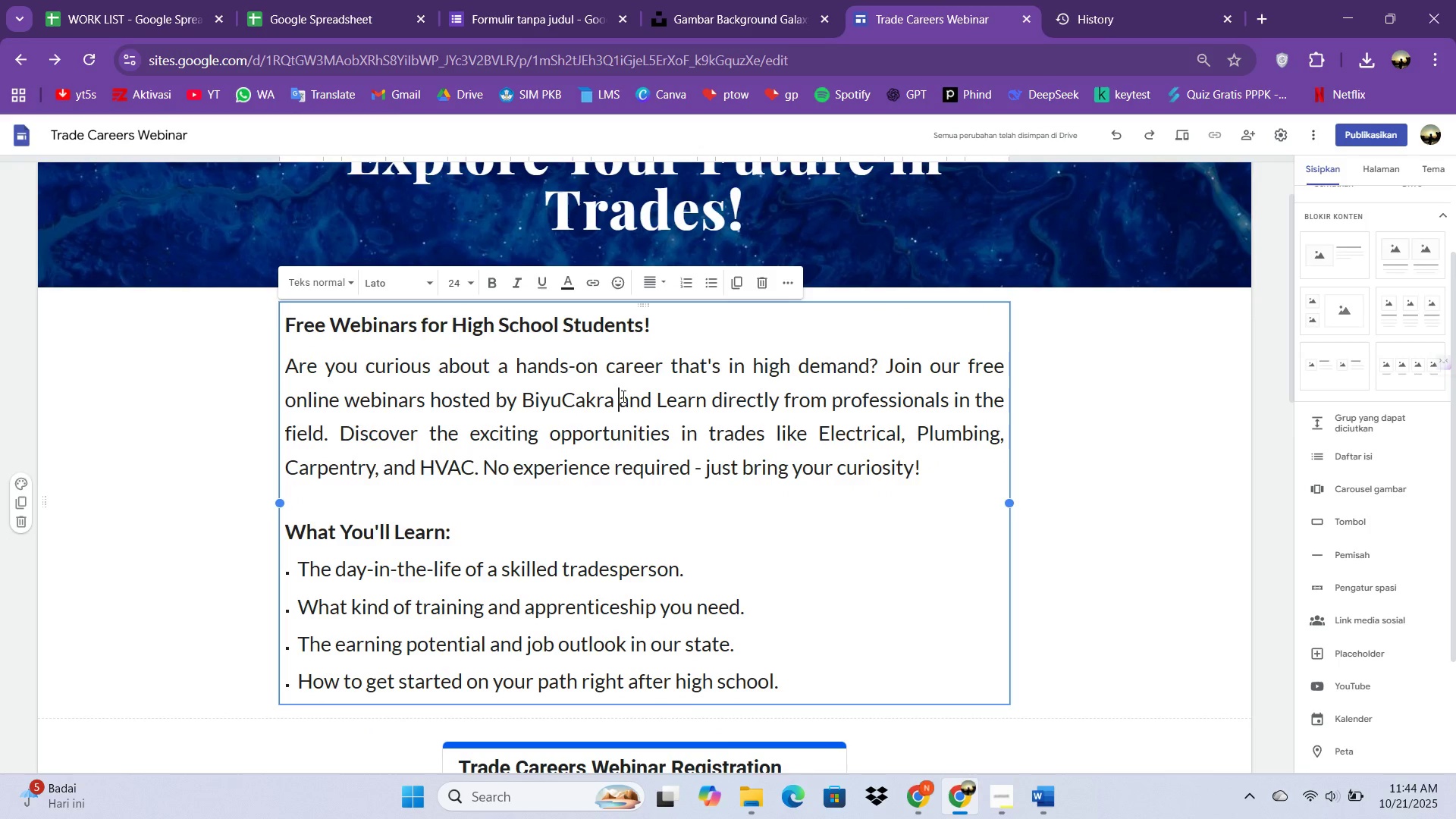 
left_click([622, 396])
 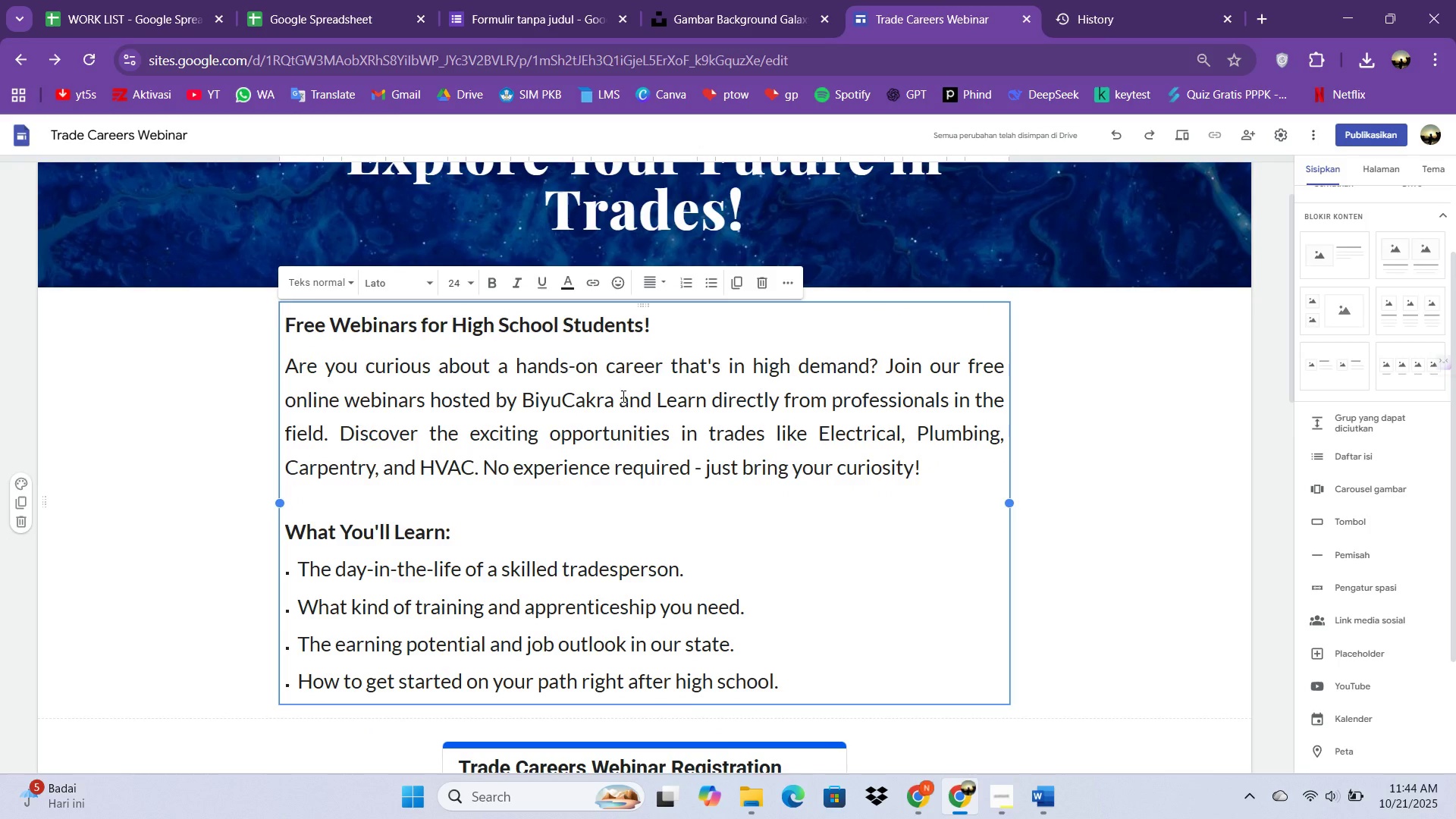 
key(Shift+ShiftLeft)
 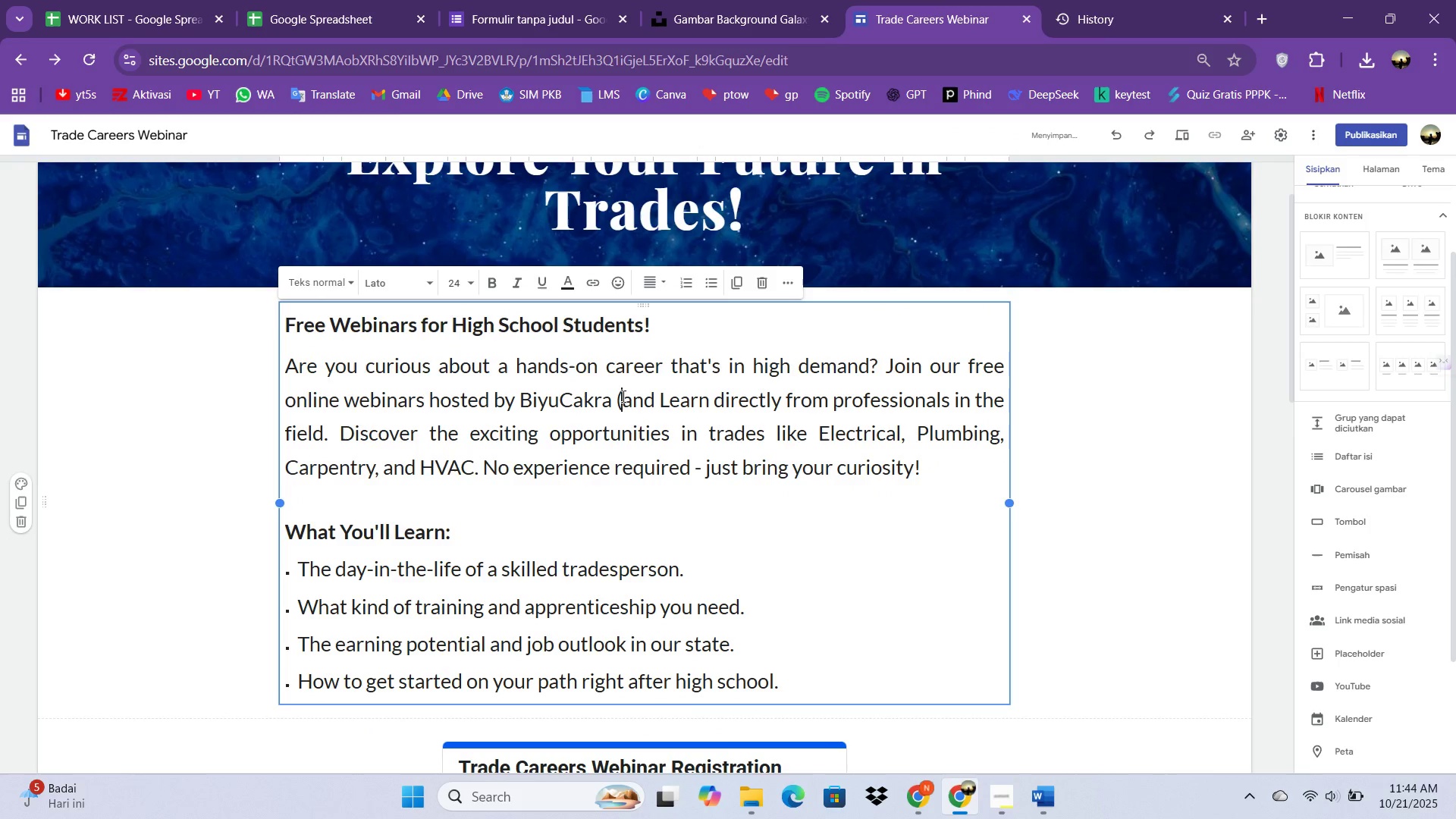 
key(Shift+9)
 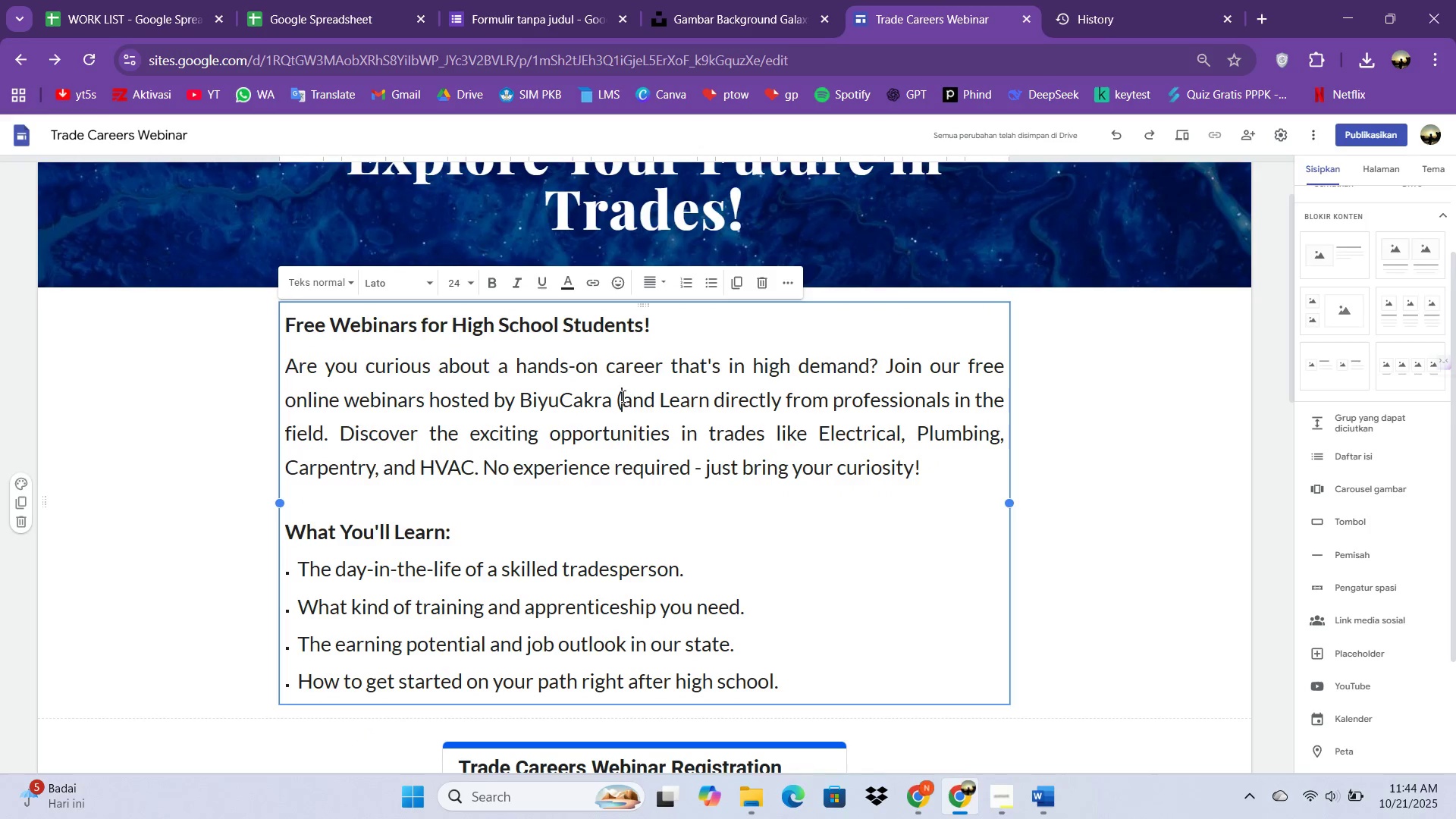 
key(Backspace)
type([Name Comuu)
key(Backspace)
key(Backspace)
type(muniti)
key(Backspace)
type(y Colla)
key(Backspace)
type(ege) )
key(Backspace)
key(Backspace)
type(}[NumLock])
key(Backspace)
type(] )
 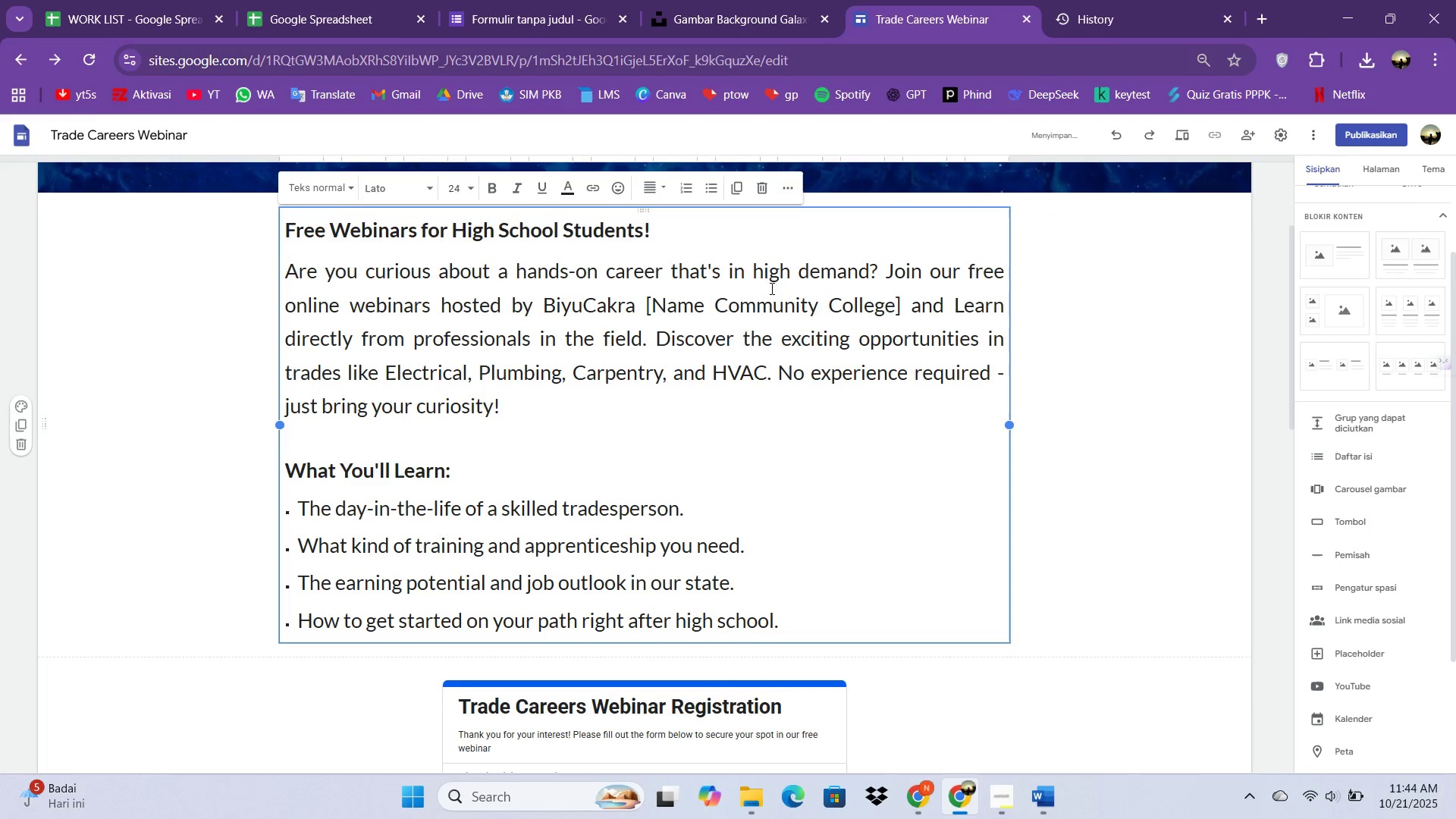 
scroll: coordinate [431, 341], scroll_direction: down, amount: 15.0
 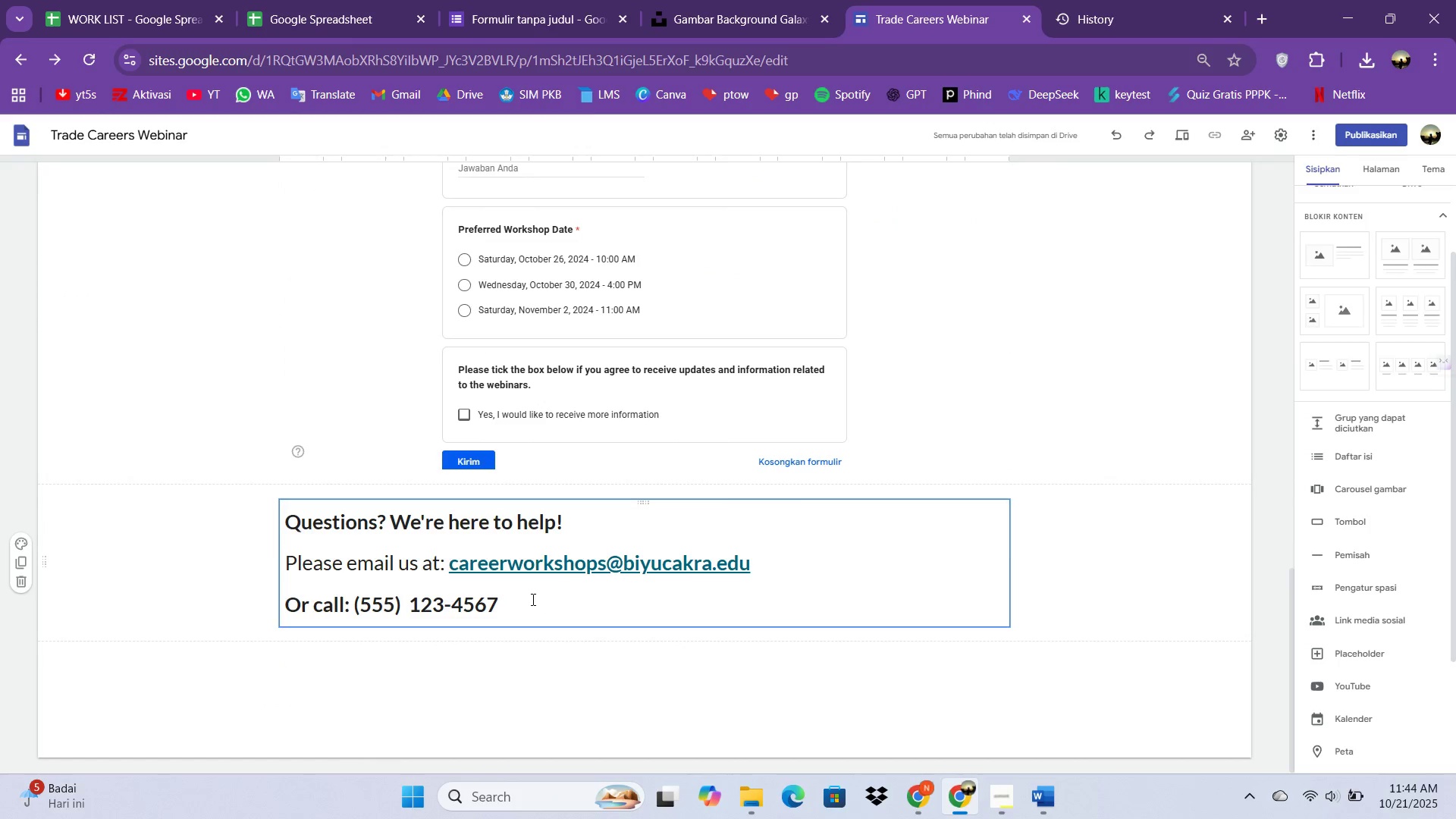 
left_click([532, 599])
 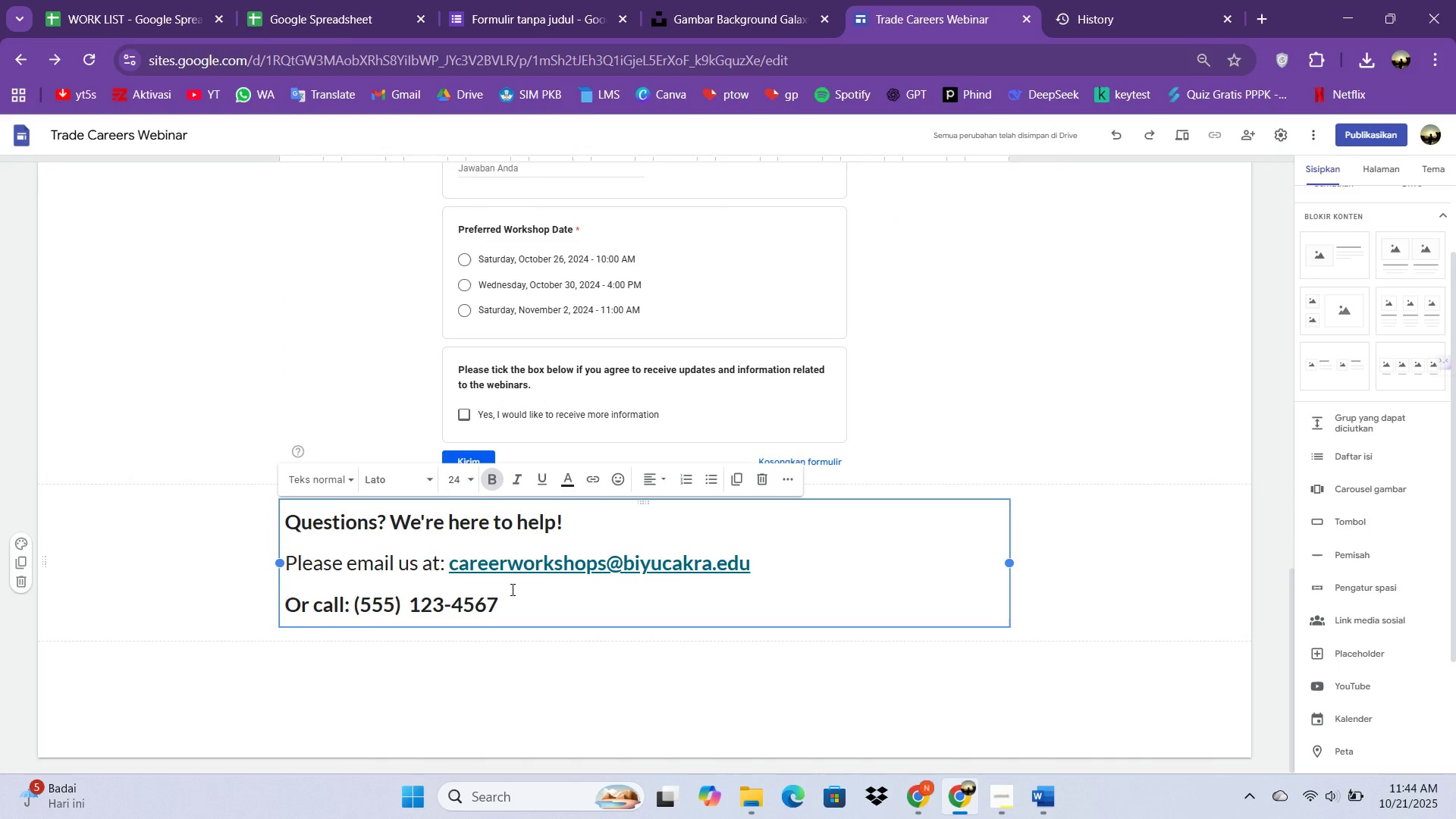 
wait(7.85)
 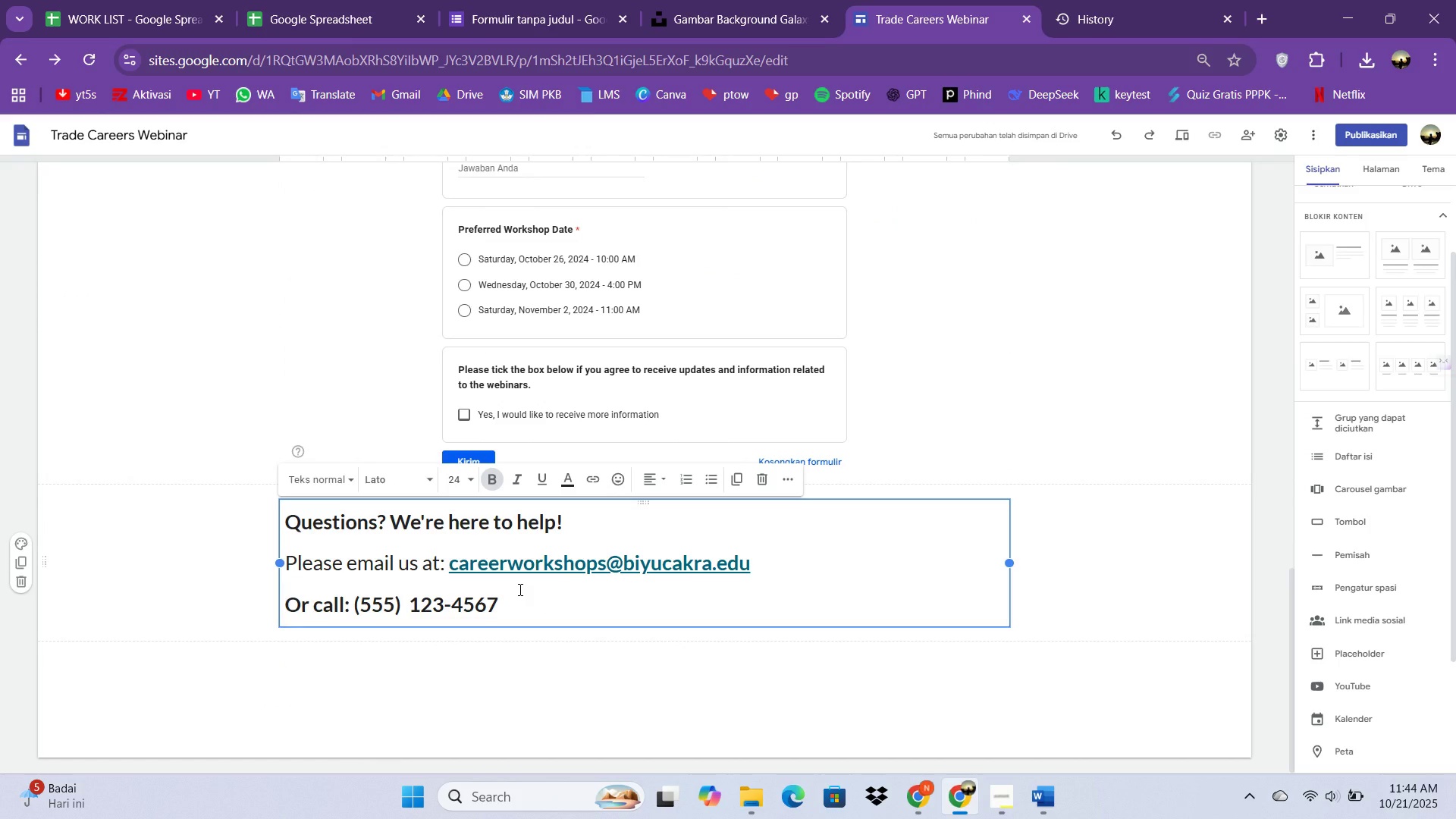 
double_click([1416, 162])
 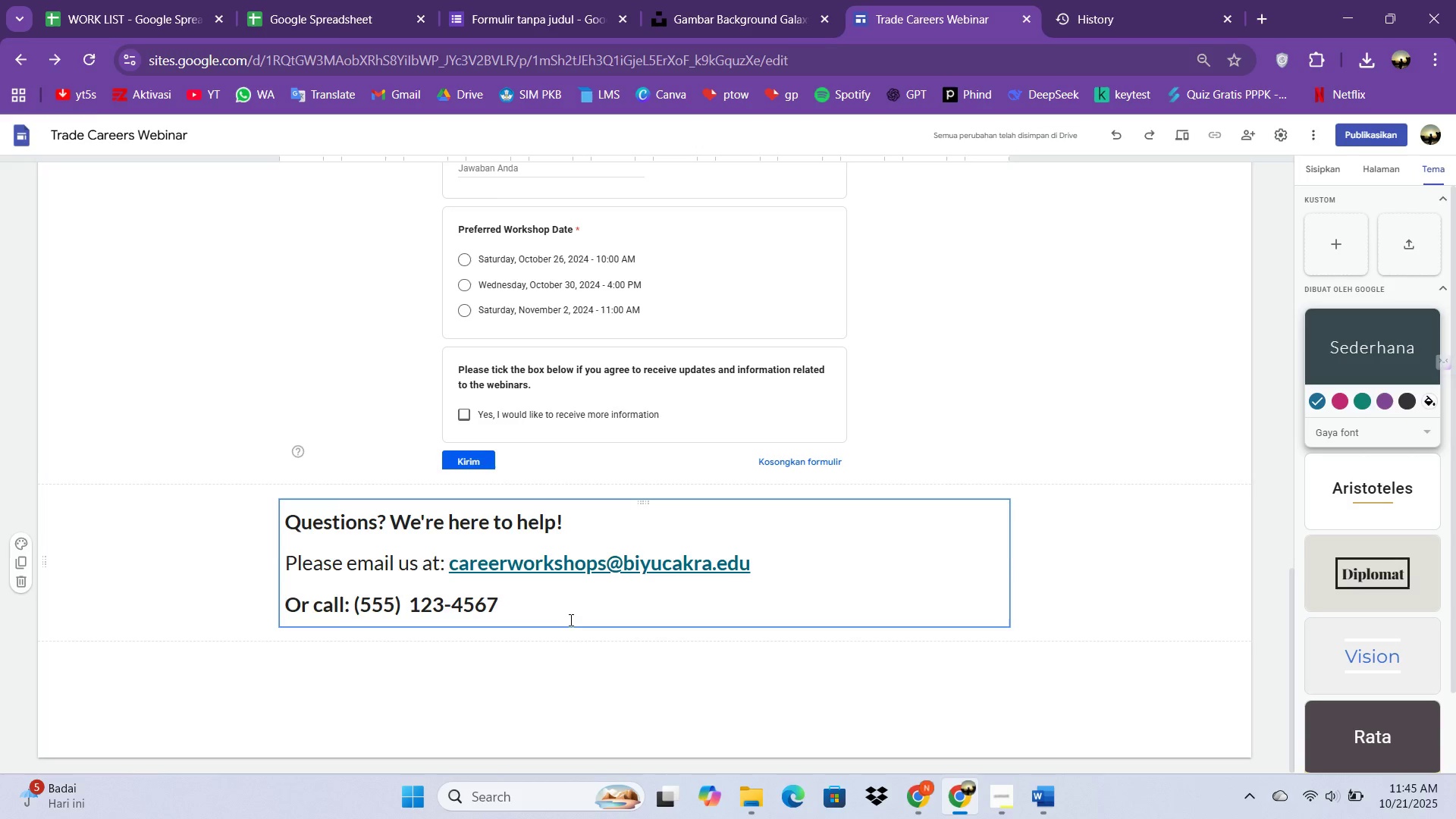 
double_click([570, 620])
 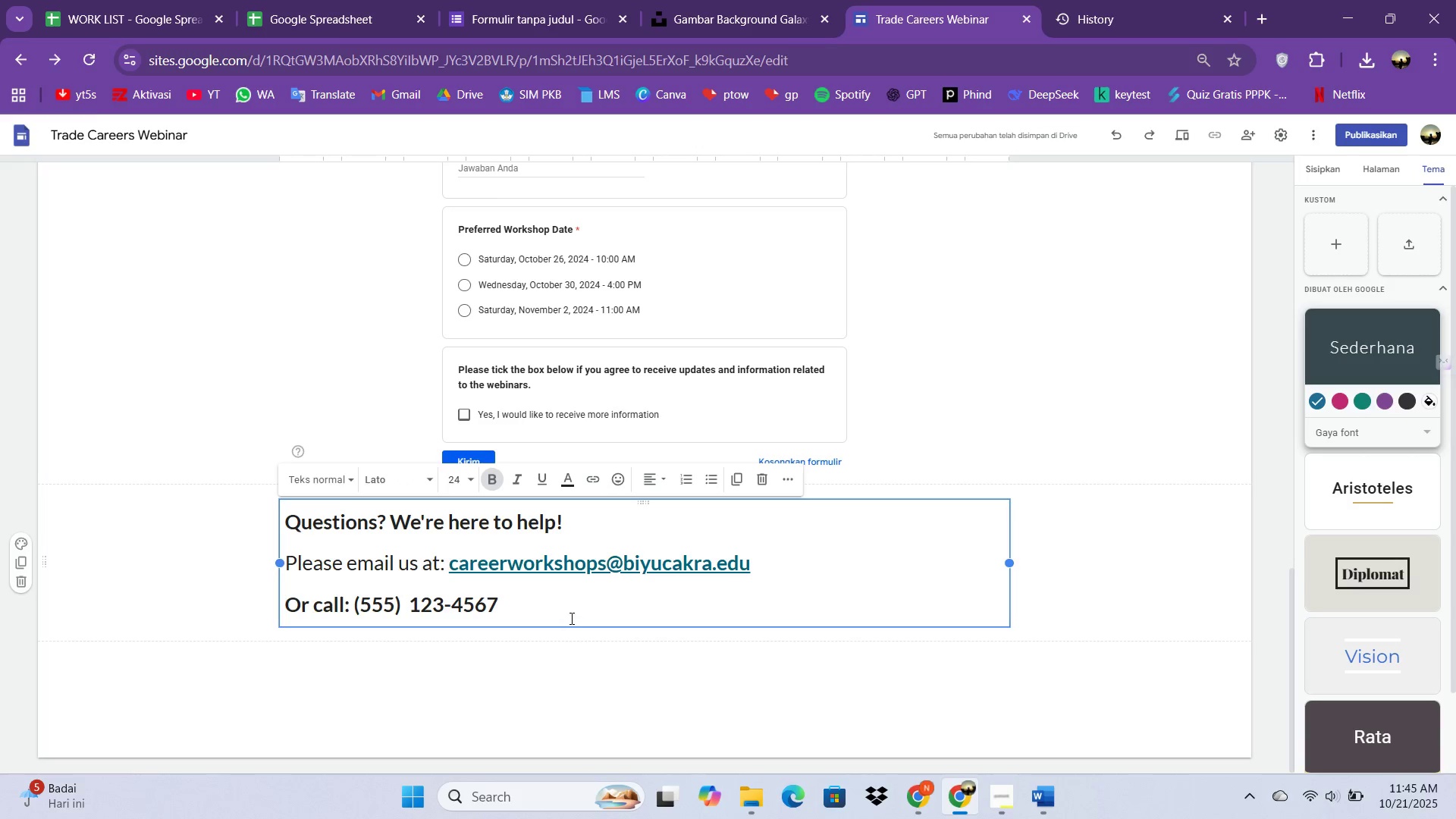 
key(Control+A)
 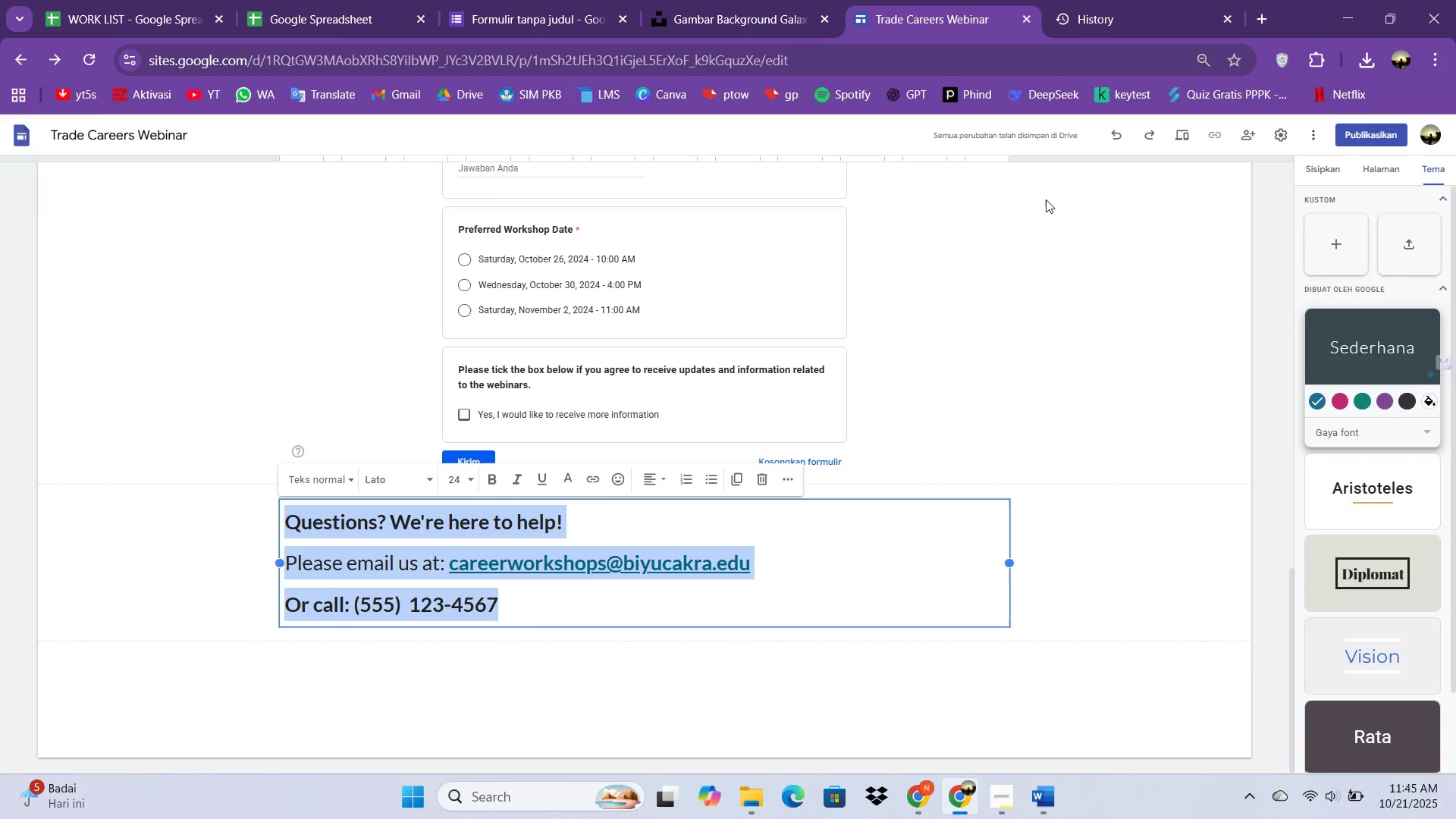 
wait(5.71)
 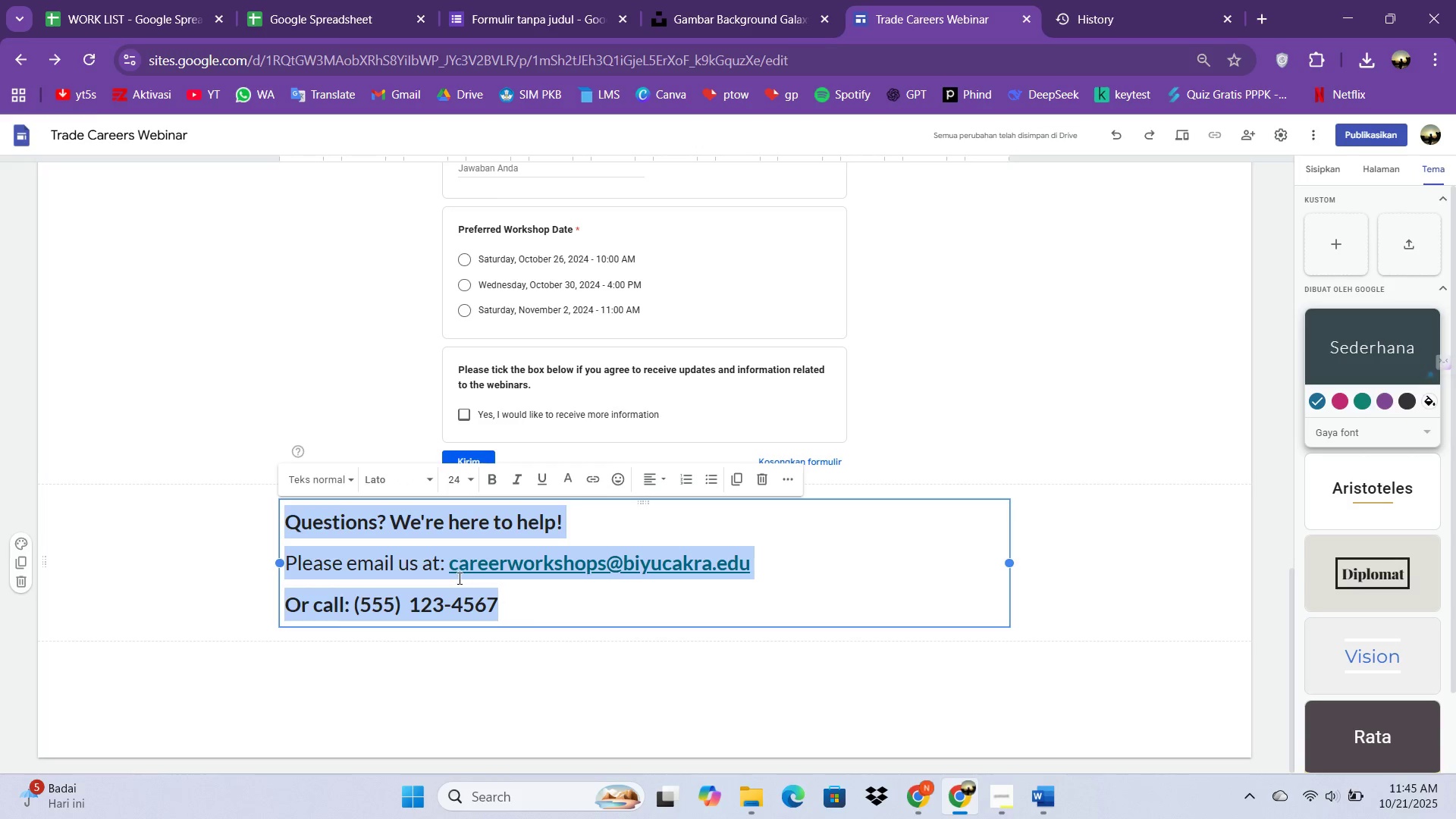 
left_click([661, 475])
 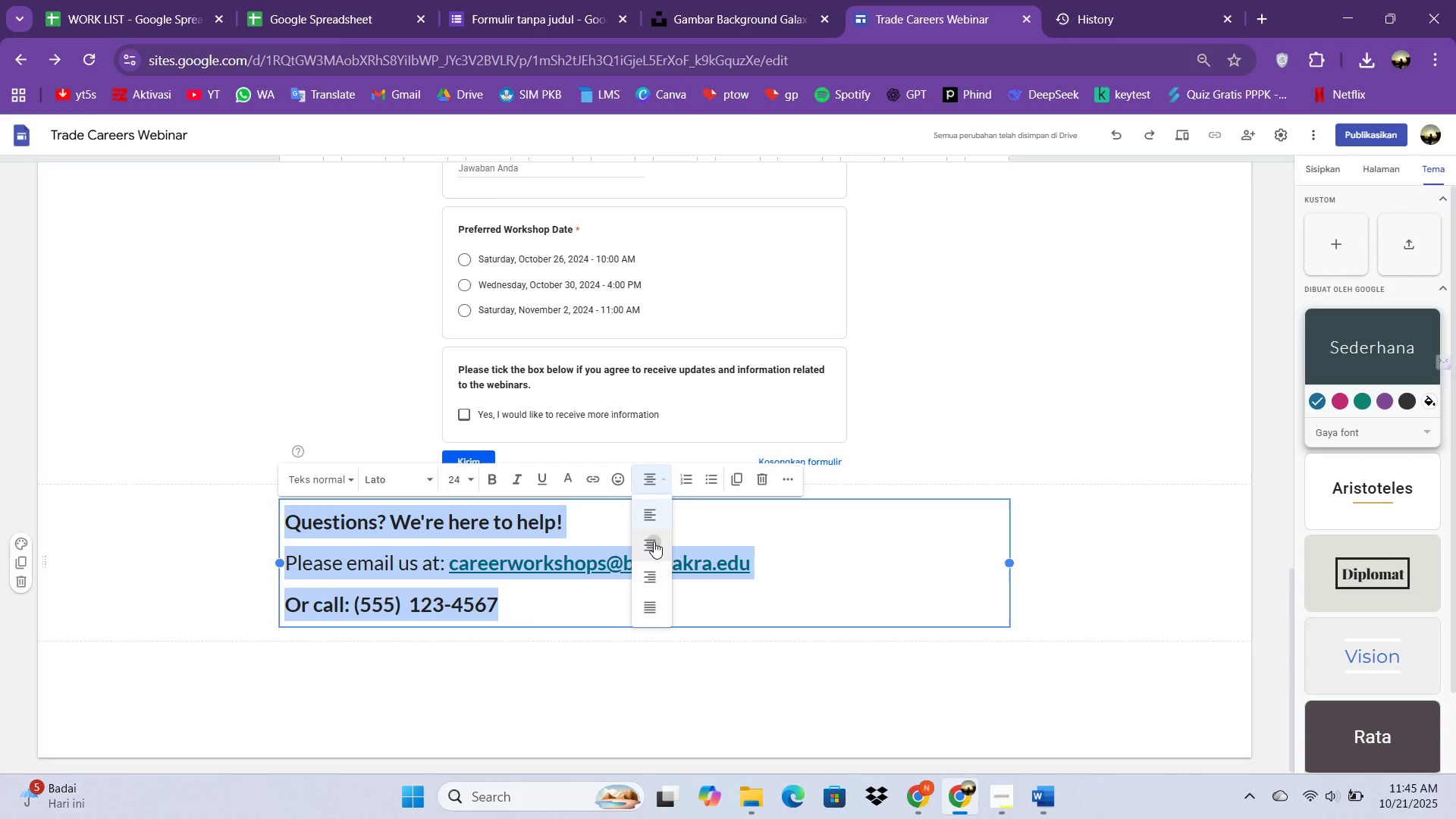 
left_click([654, 541])
 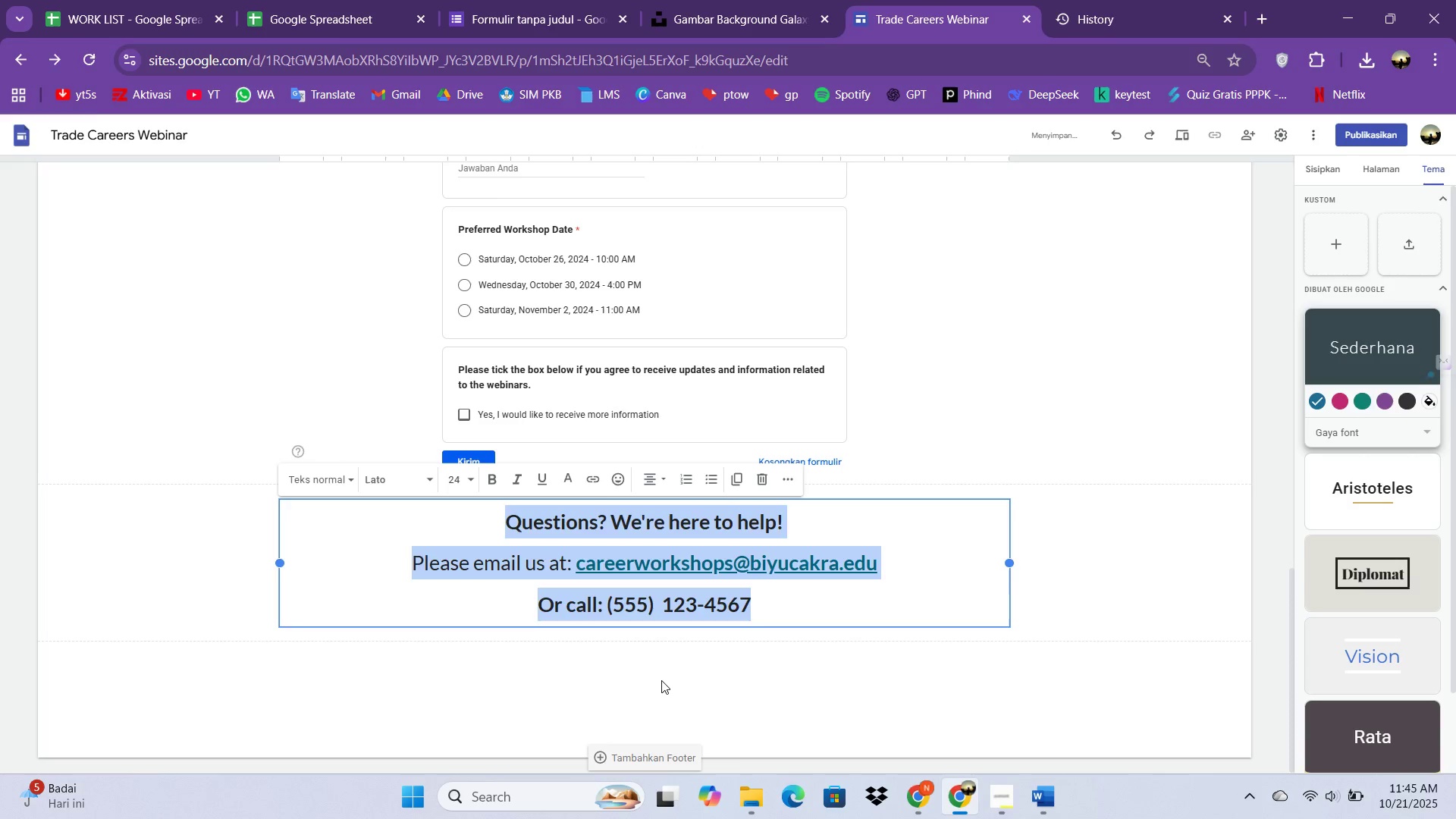 
left_click([661, 680])
 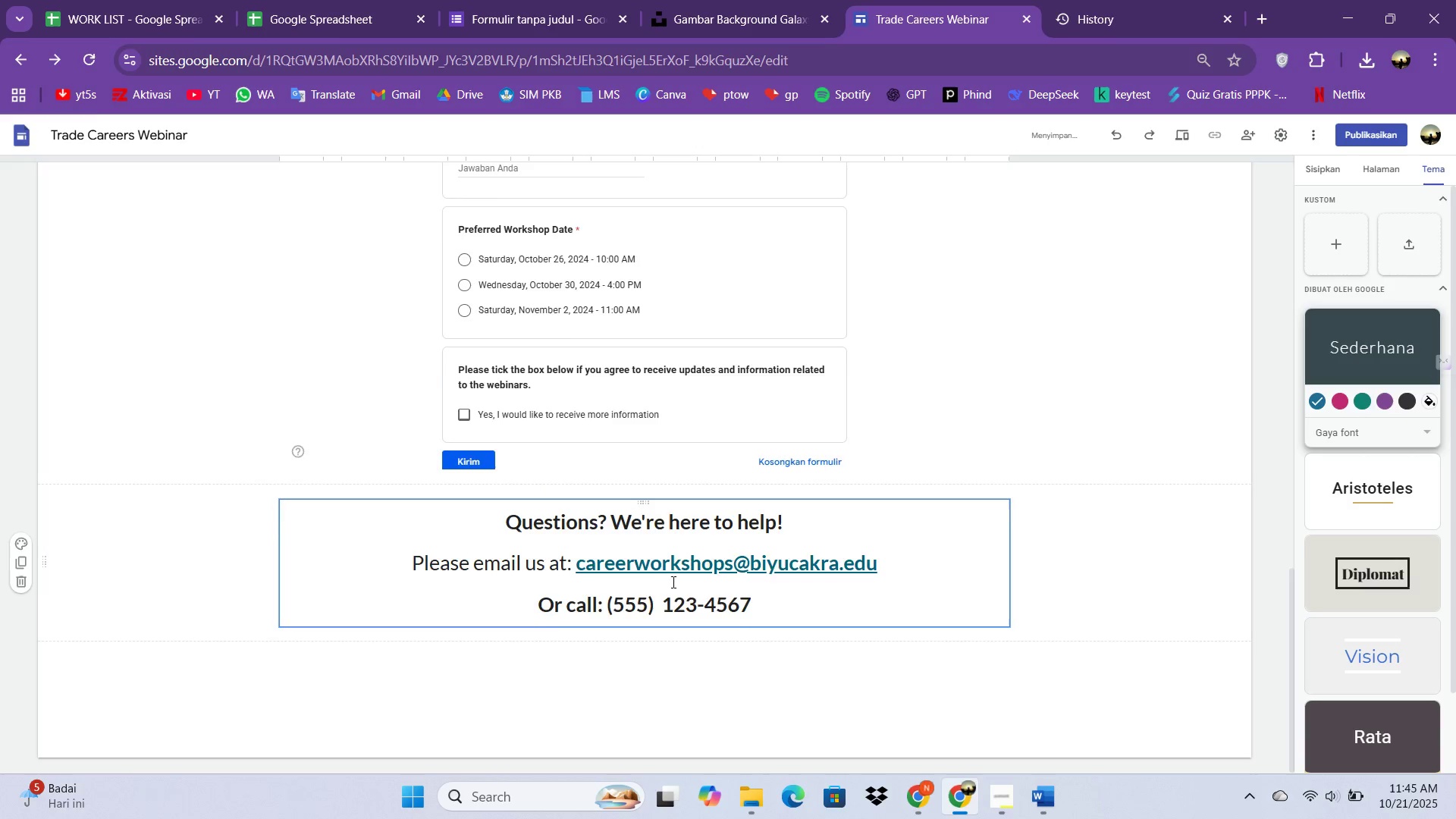 
scroll: coordinate [678, 536], scroll_direction: up, amount: 12.0
 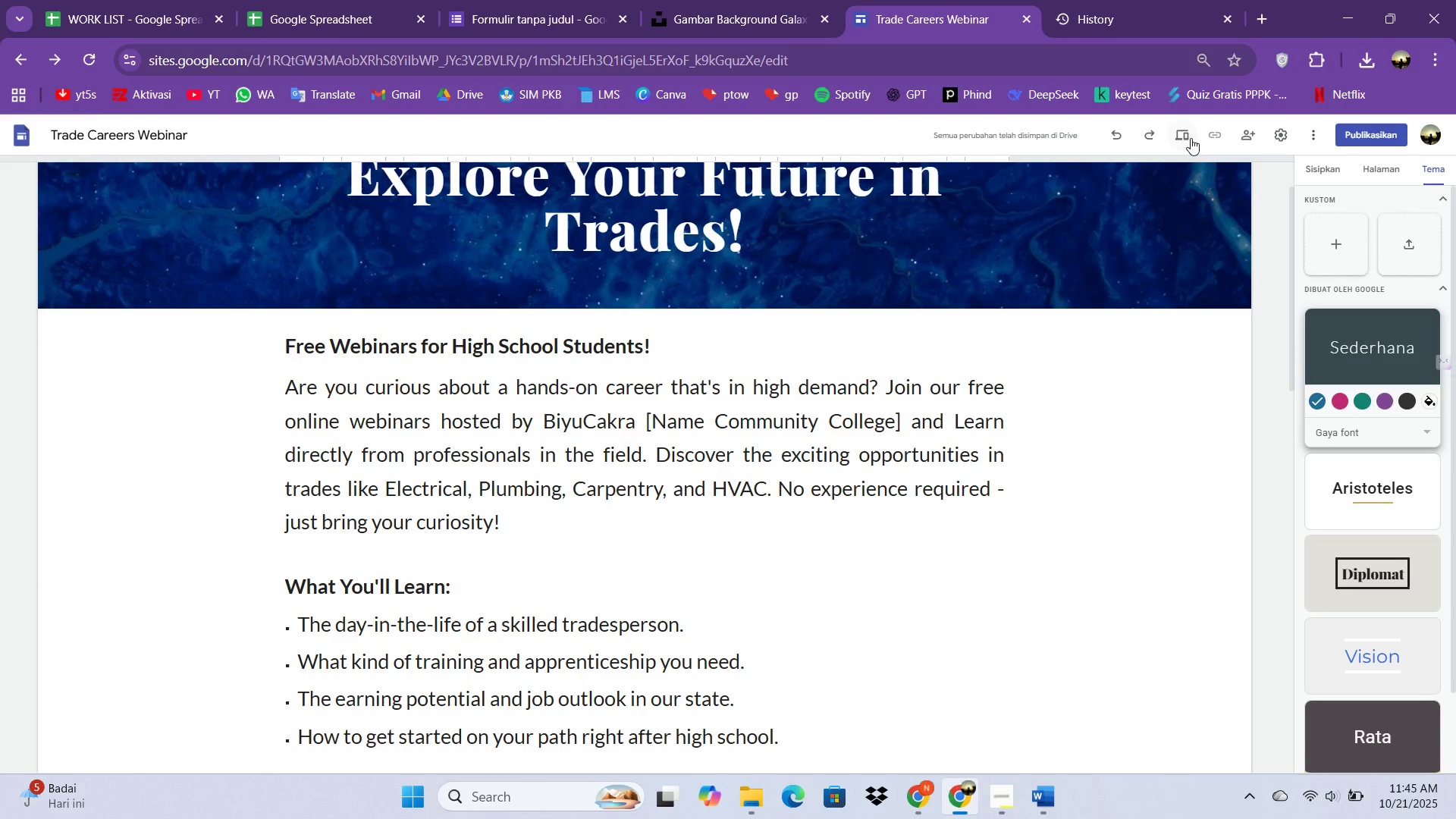 
left_click([1190, 138])
 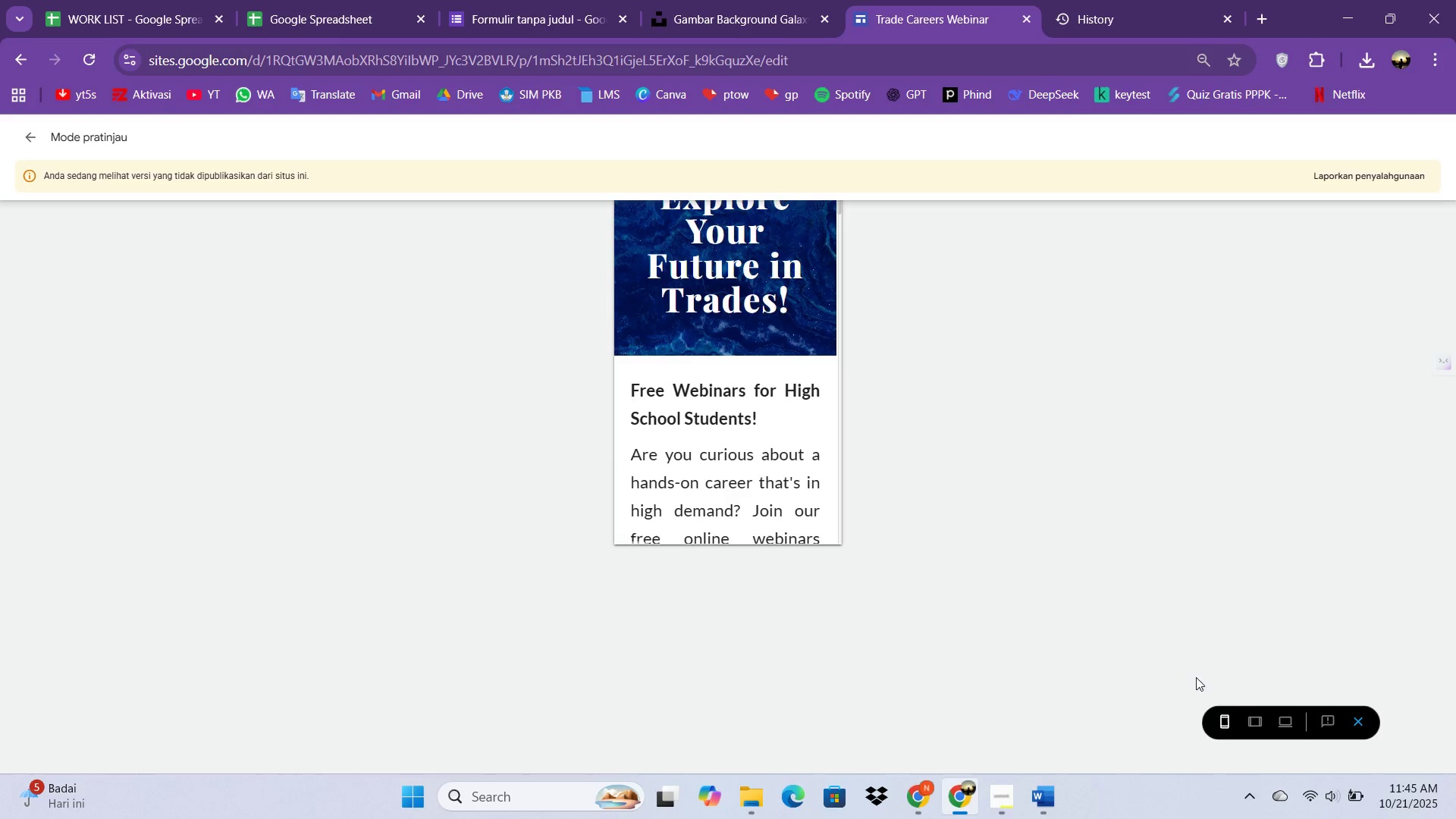 
scroll: coordinate [736, 480], scroll_direction: up, amount: 2.0
 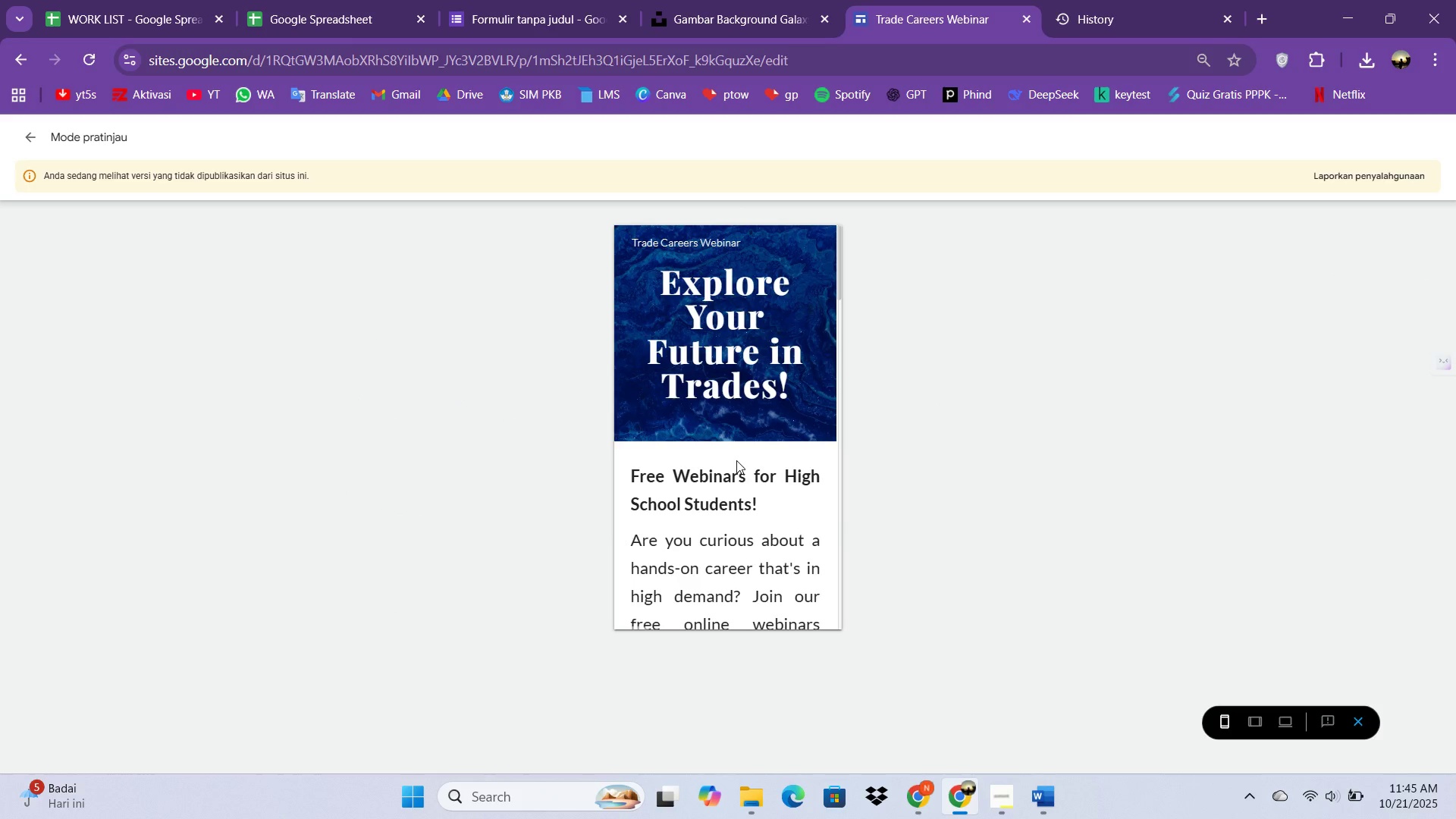 
scroll: coordinate [736, 460], scroll_direction: down, amount: 1.0
 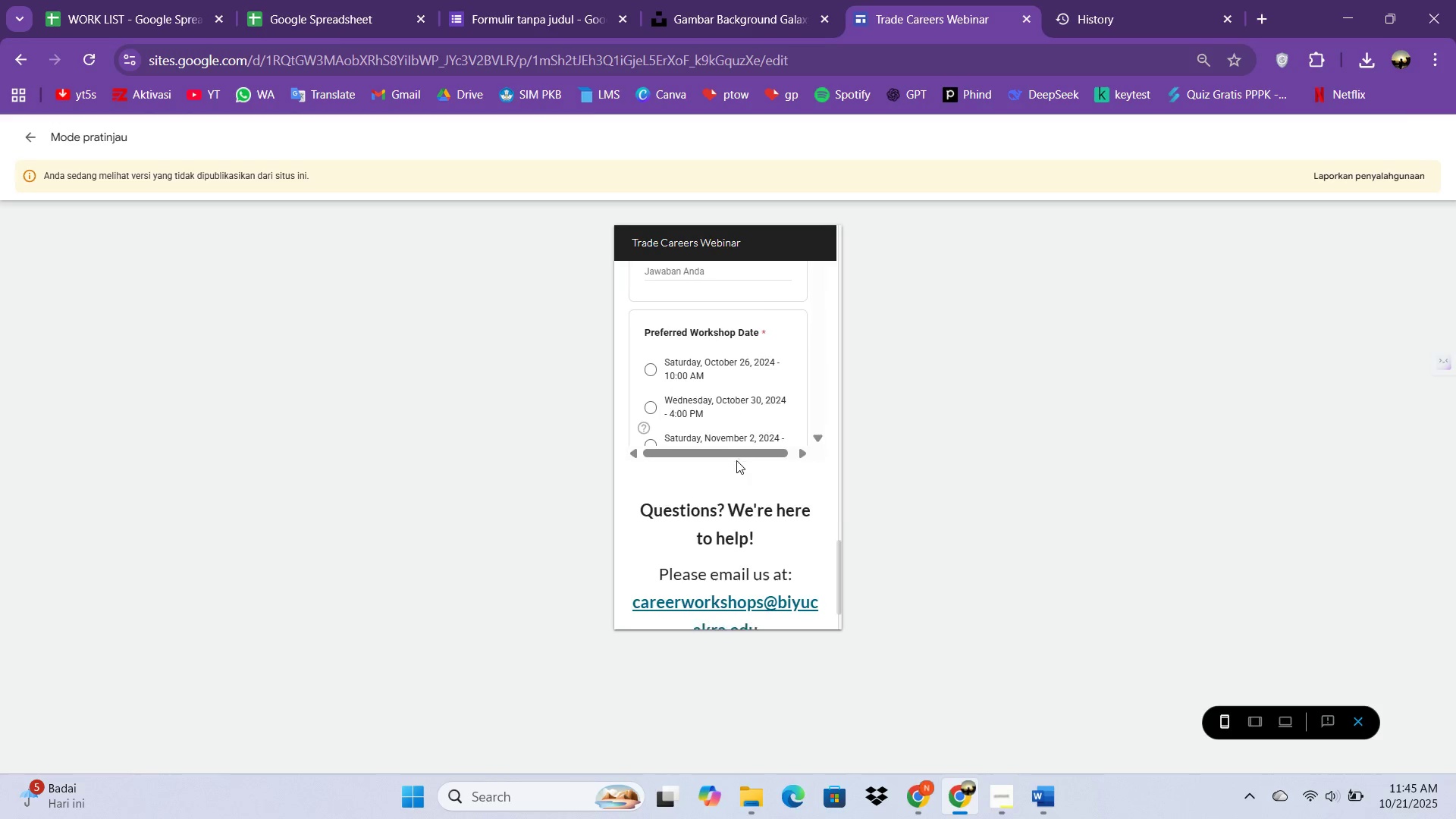 
scroll: coordinate [770, 431], scroll_direction: up, amount: 3.0
 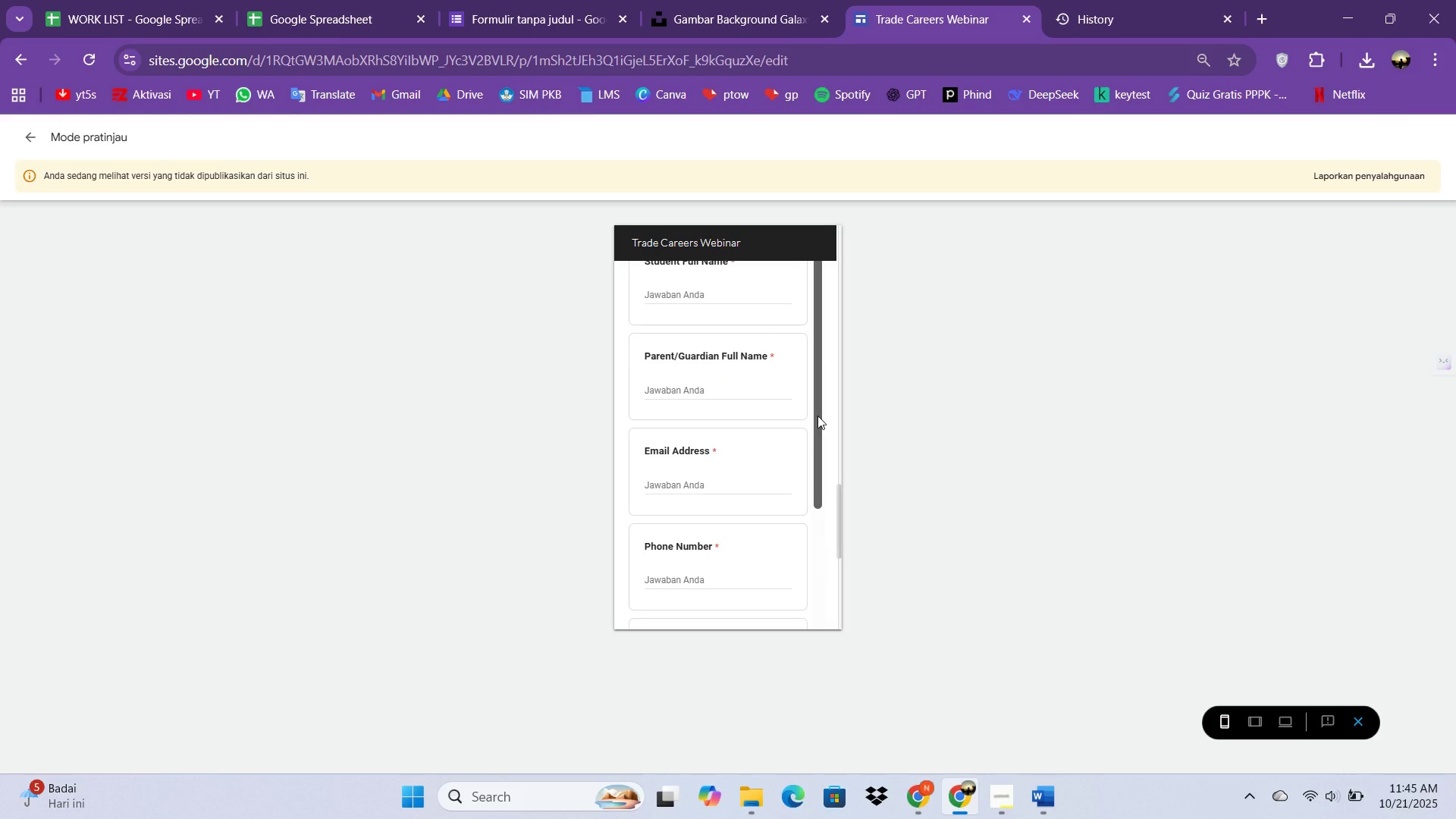 
left_click_drag(start_coordinate=[817, 416], to_coordinate=[799, 479])
 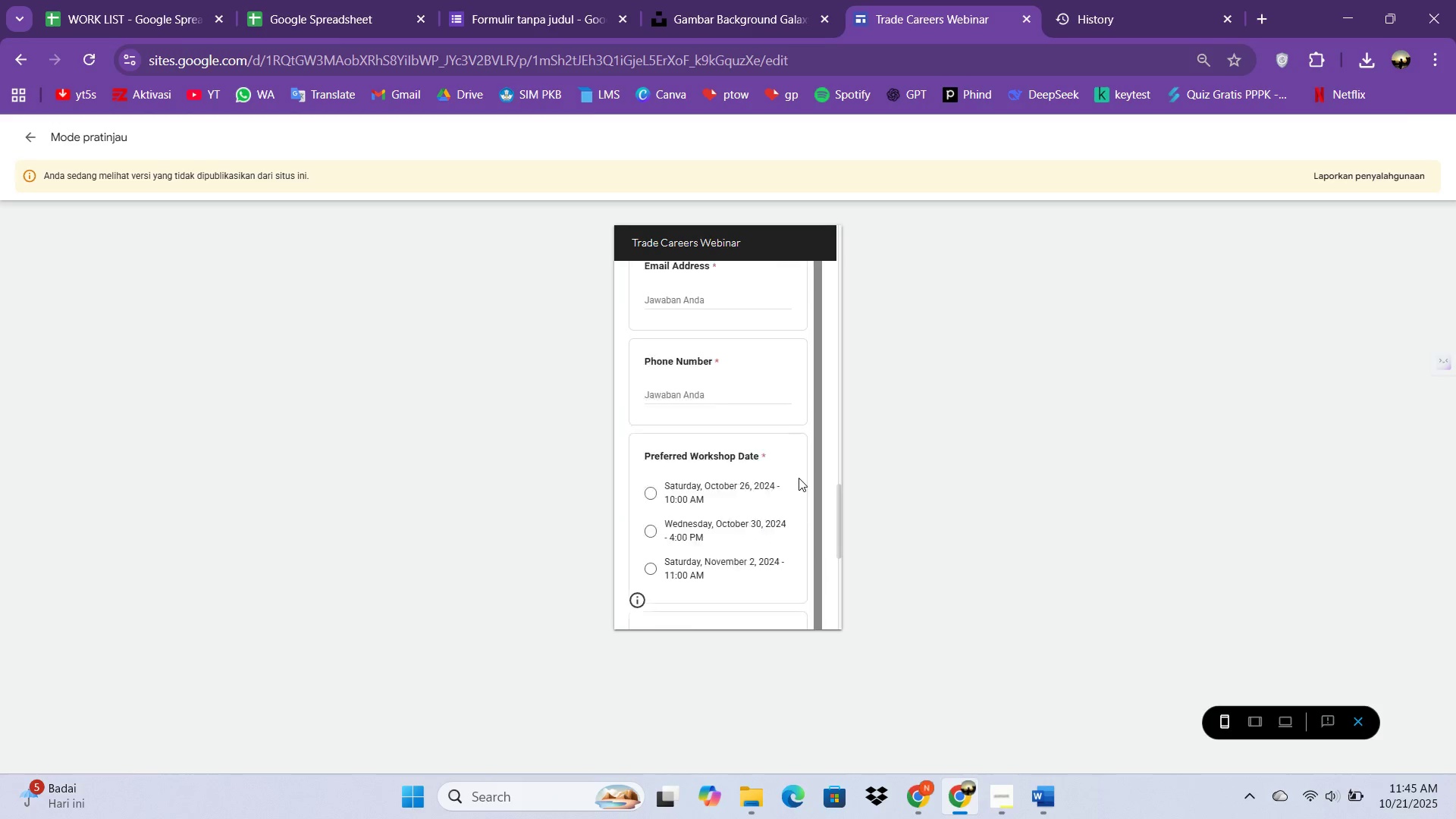 
scroll: coordinate [831, 516], scroll_direction: down, amount: 14.0
 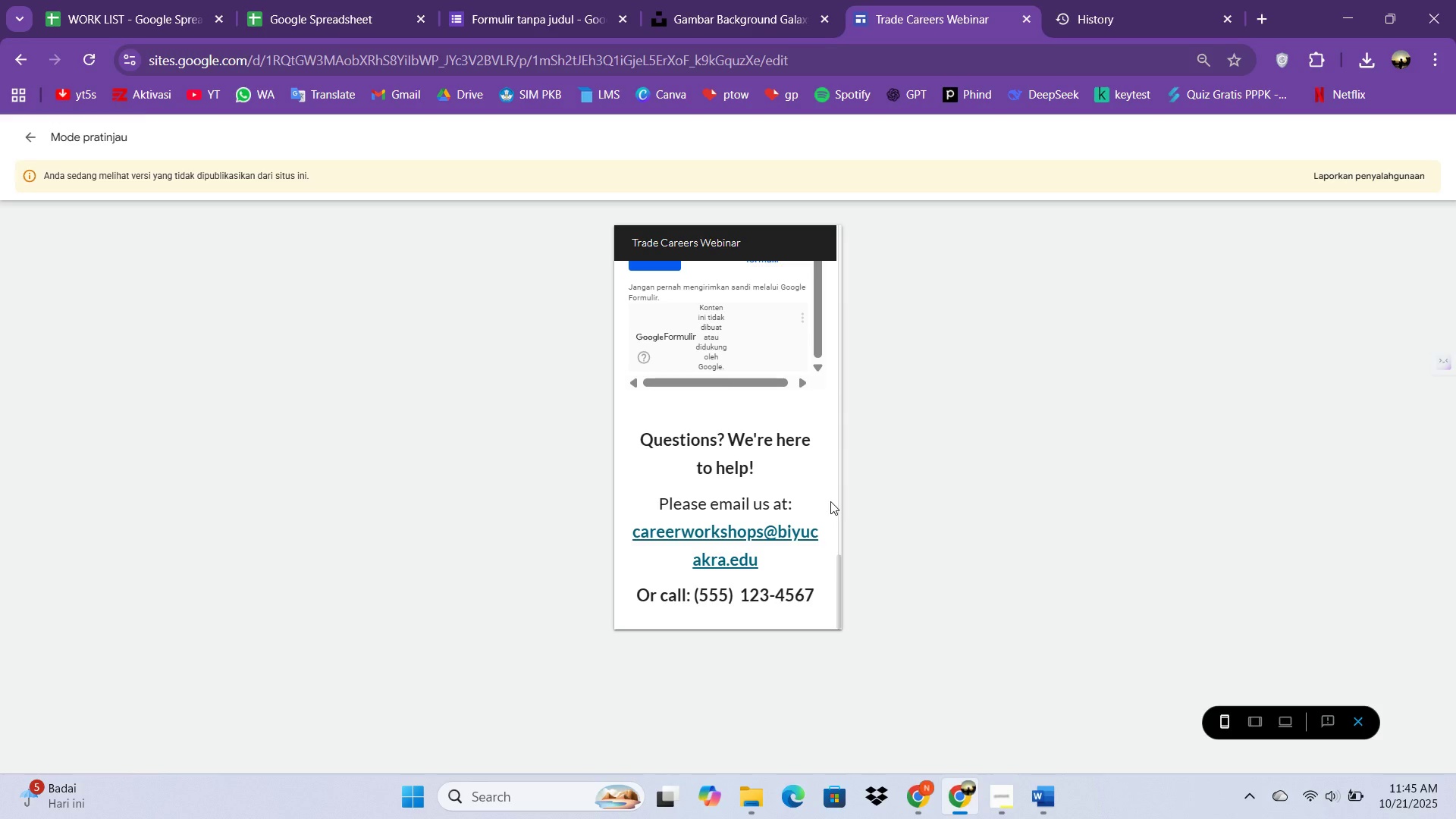 
scroll: coordinate [752, 435], scroll_direction: up, amount: 27.0
 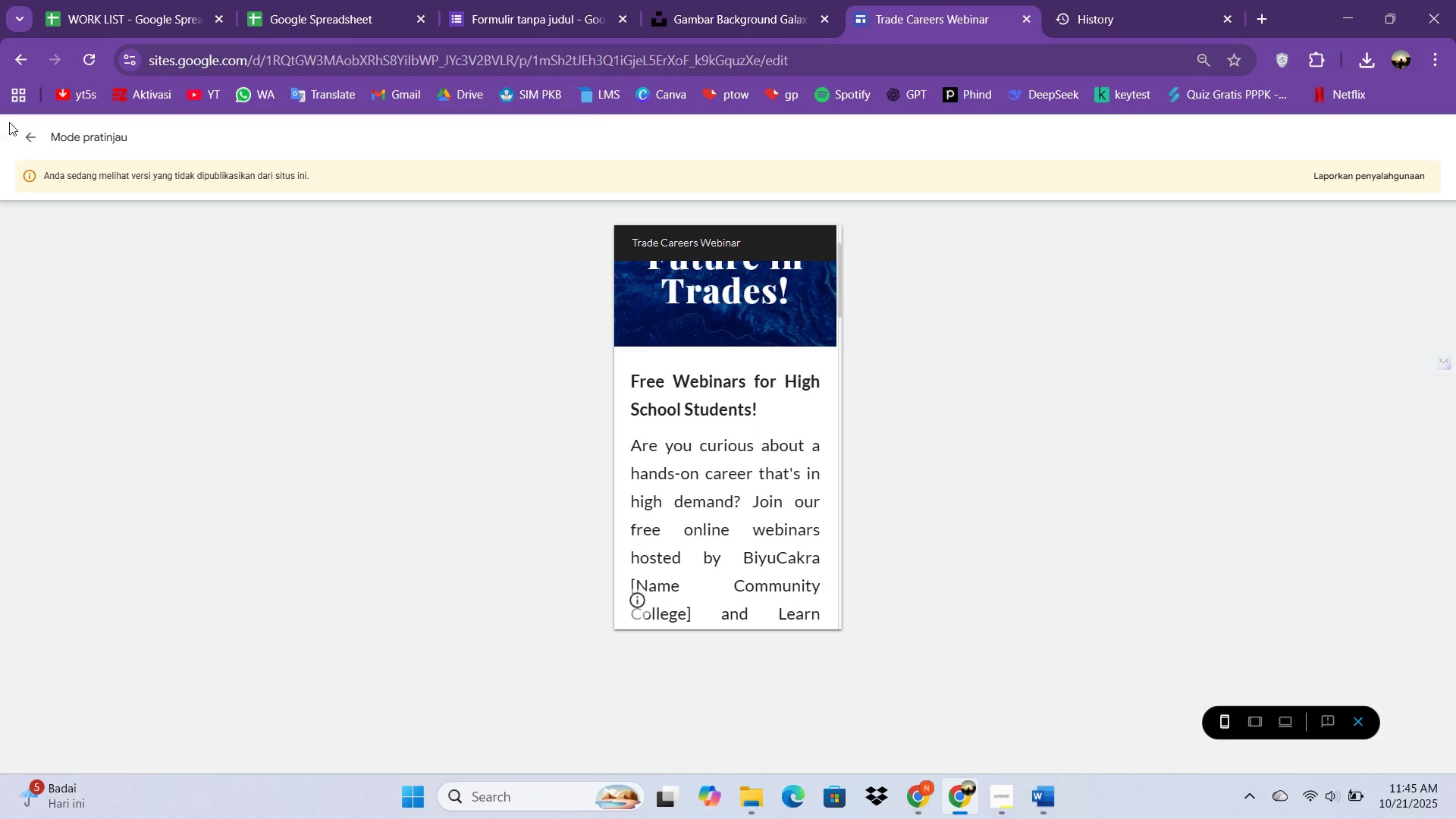 
left_click([25, 132])
 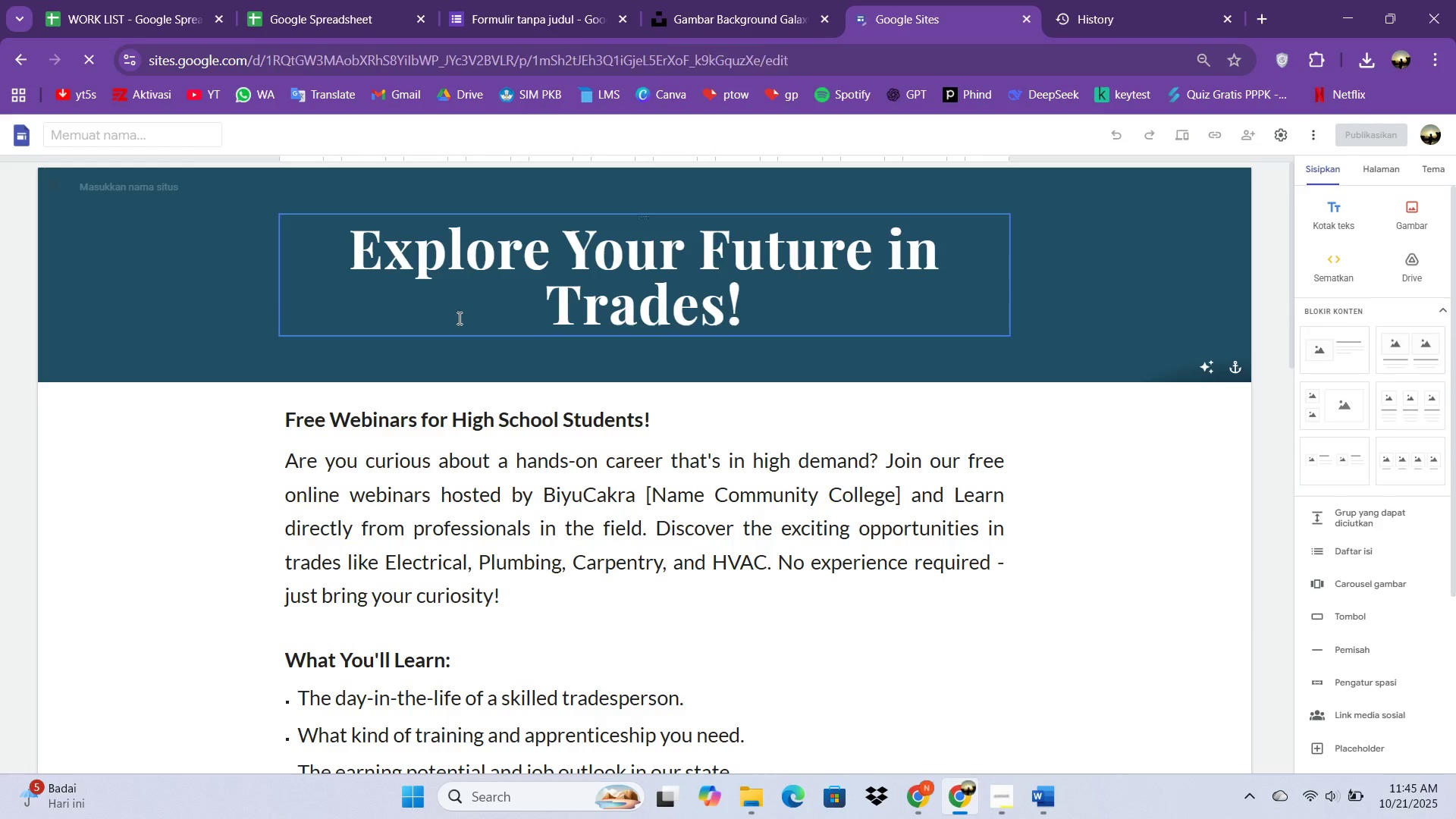 
scroll: coordinate [595, 369], scroll_direction: up, amount: 2.0
 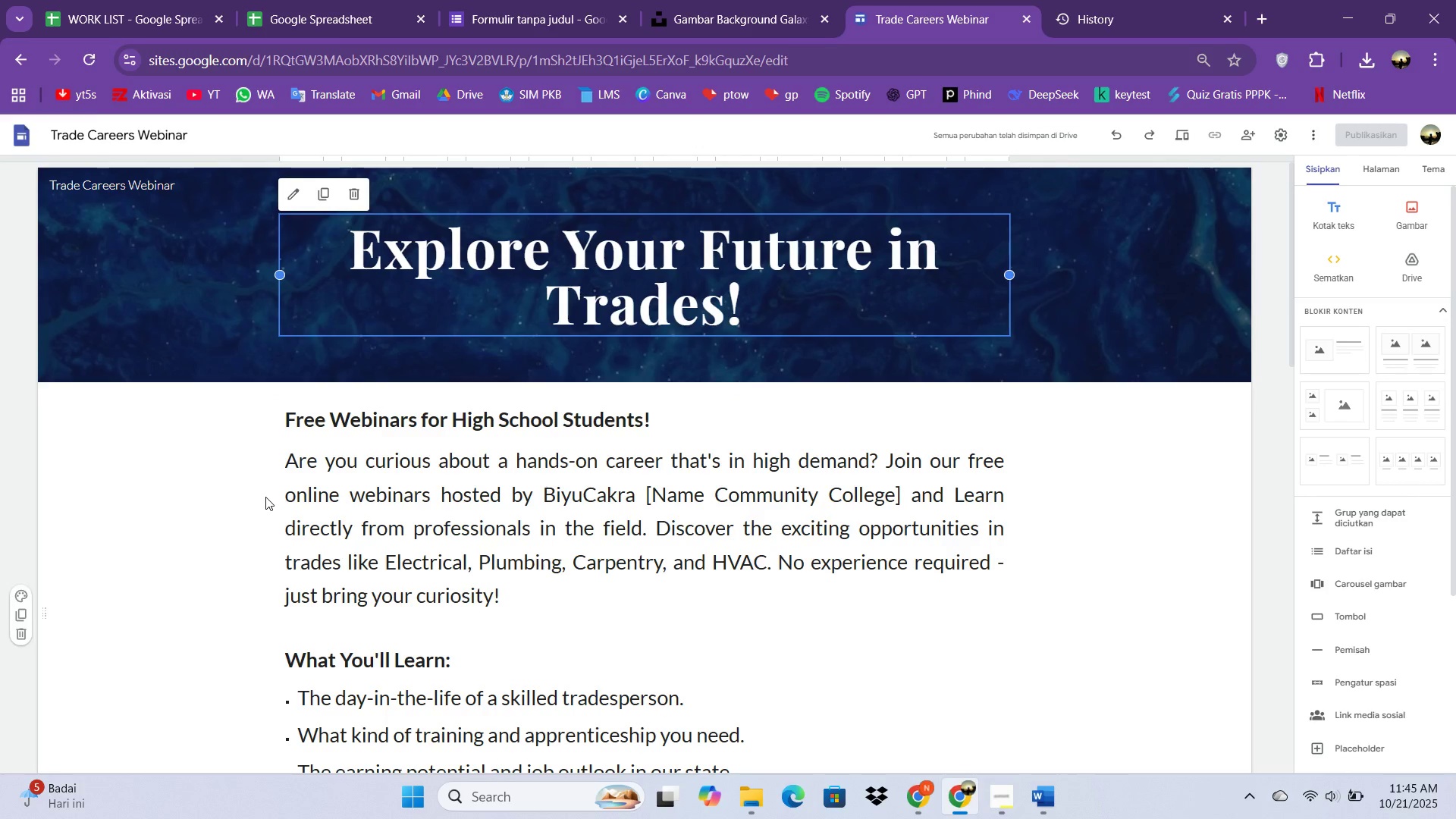 
left_click([230, 504])
 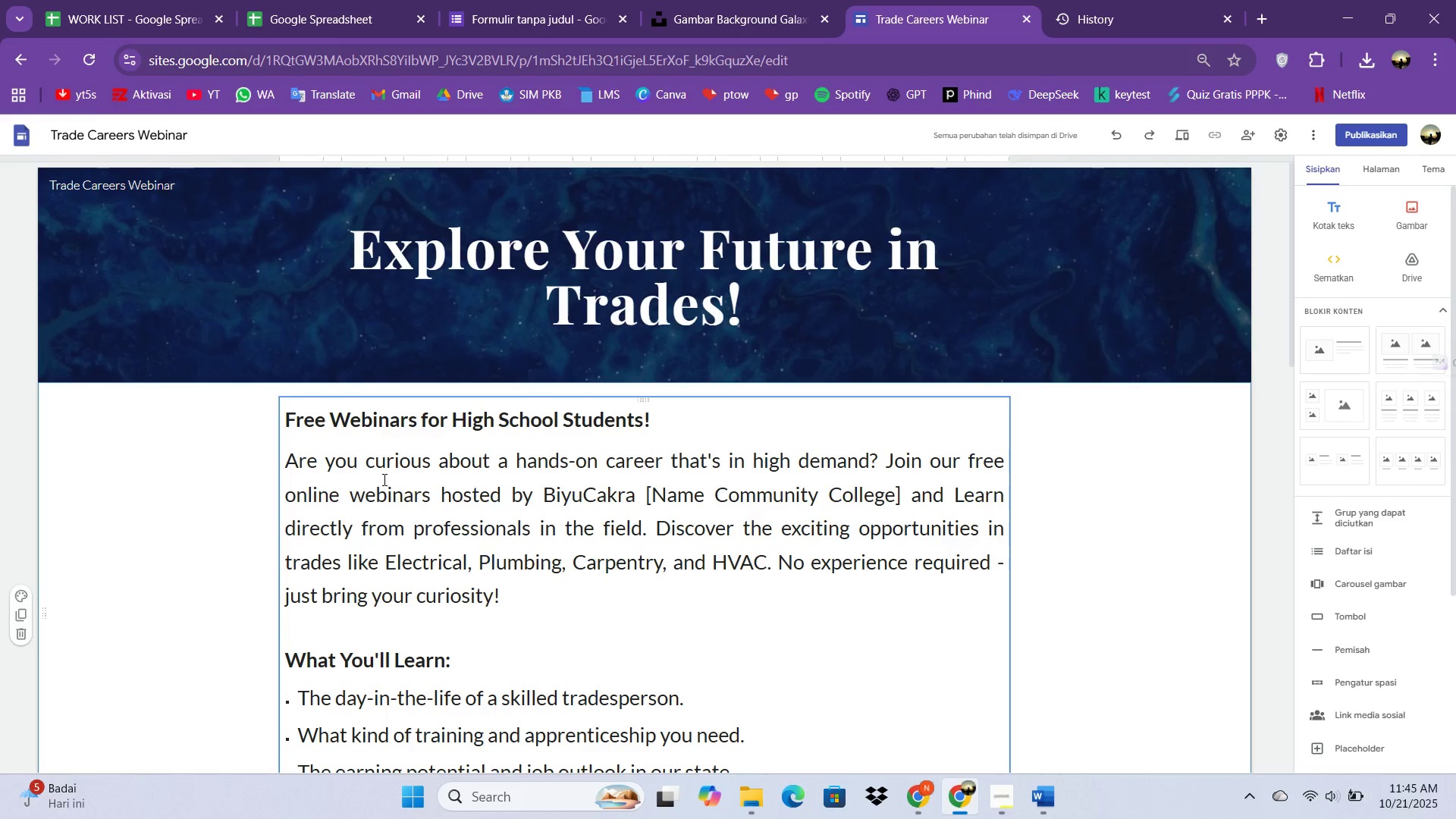 
scroll: coordinate [384, 475], scroll_direction: down, amount: 14.0
 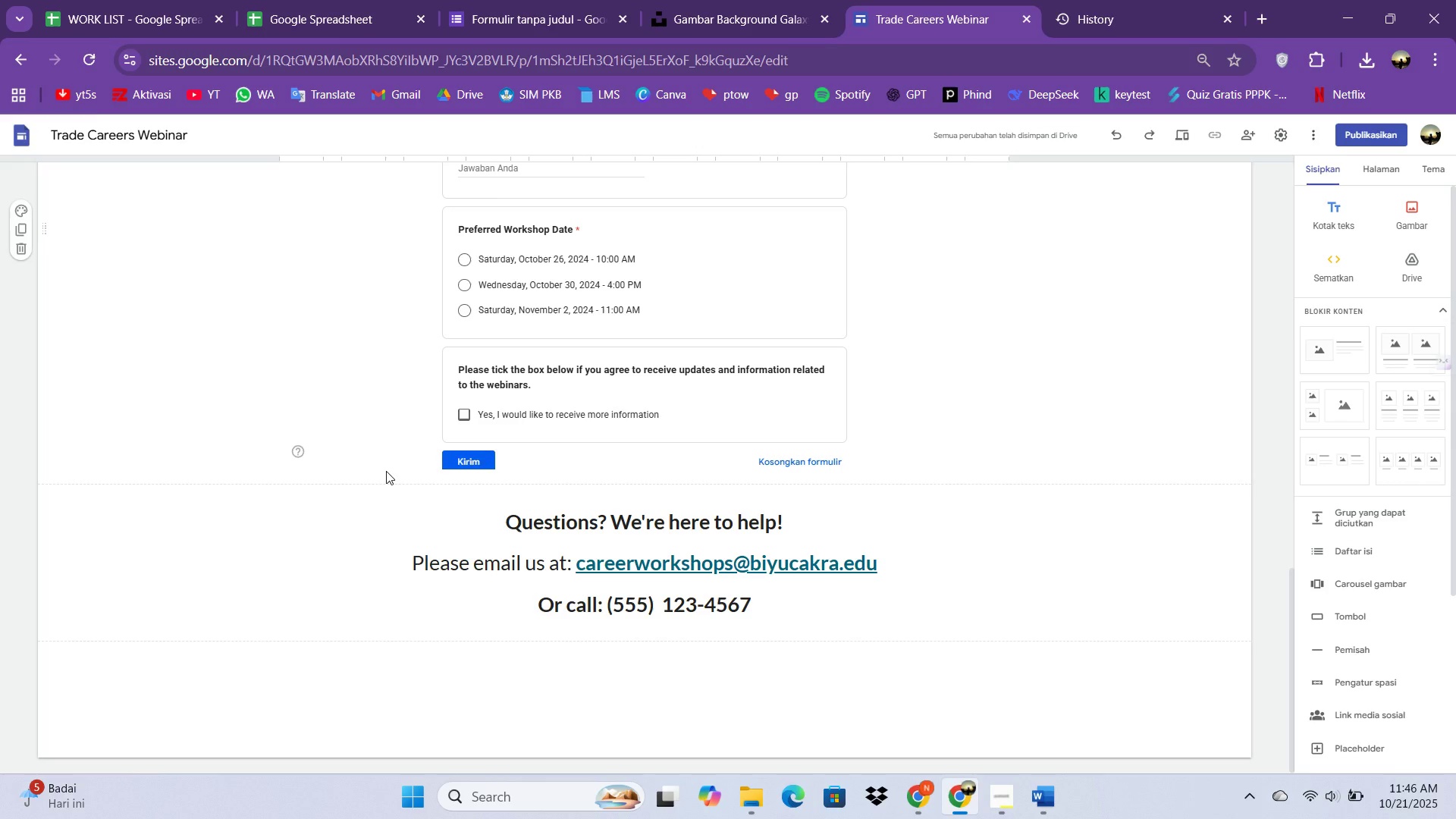 
wait(38.21)
 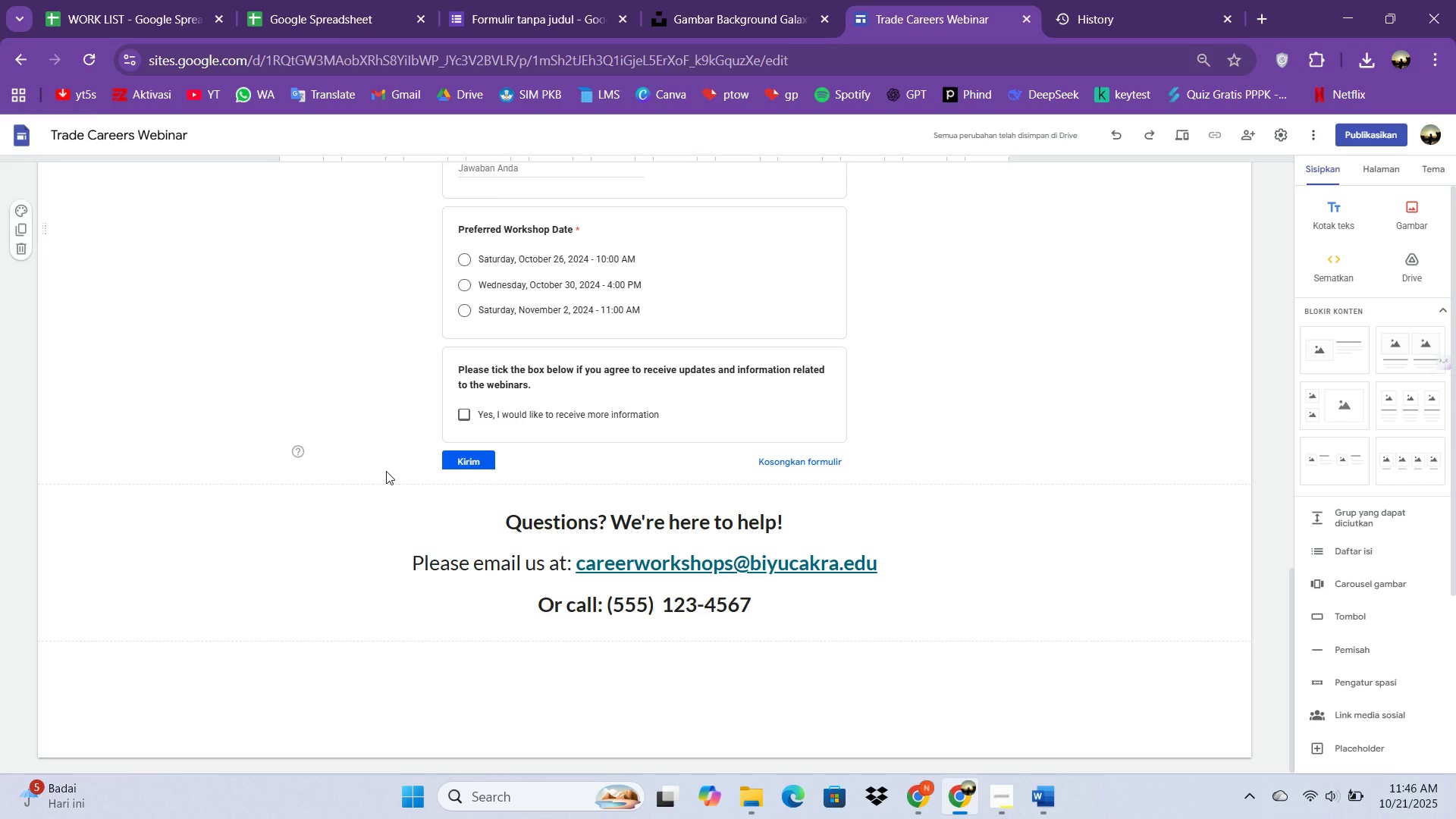 
scroll: coordinate [585, 284], scroll_direction: up, amount: 16.0
 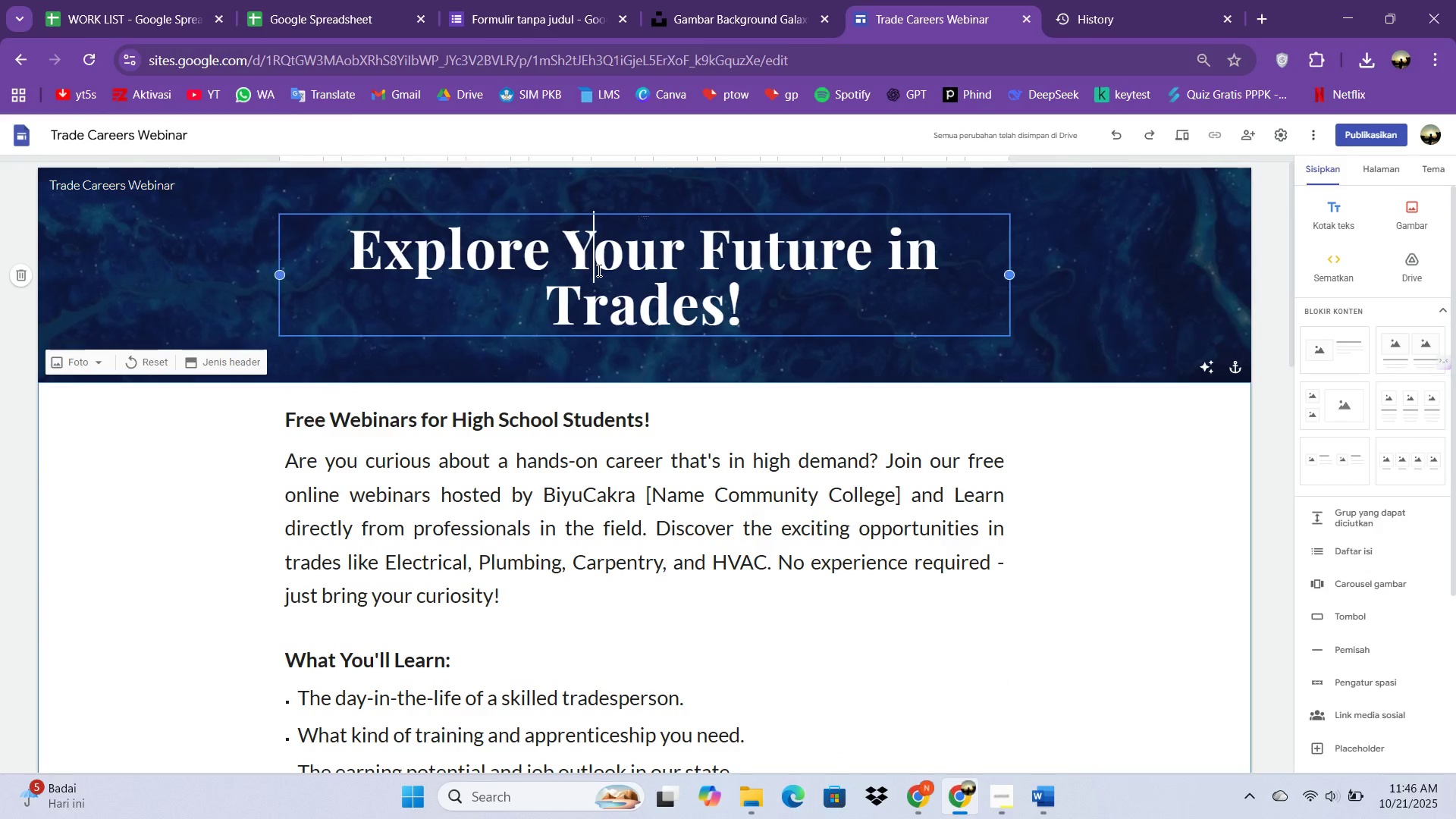 
left_click_drag(start_coordinate=[594, 271], to_coordinate=[598, 270])
 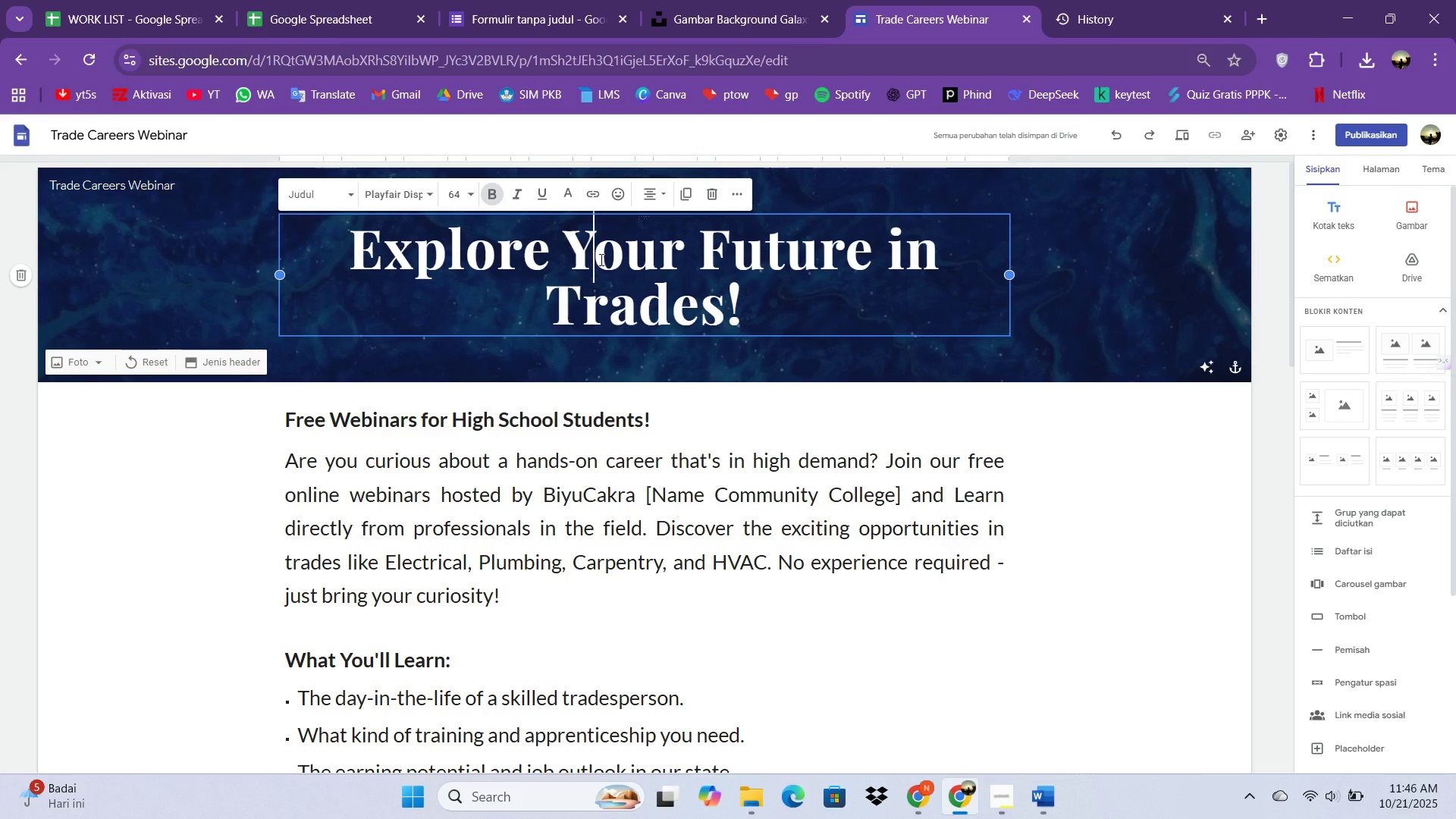 
wait(14.41)
 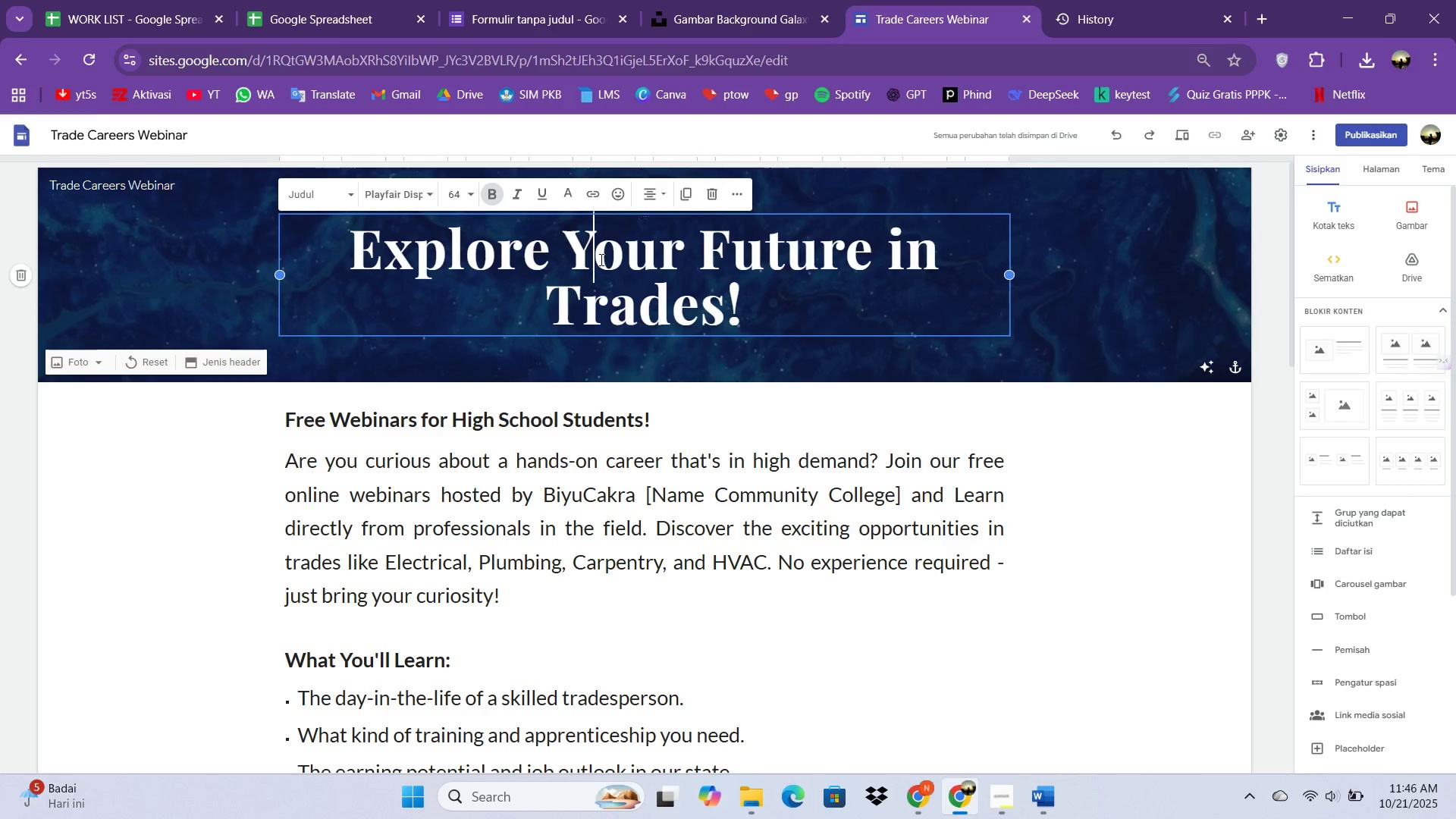 
key(Control+A)
 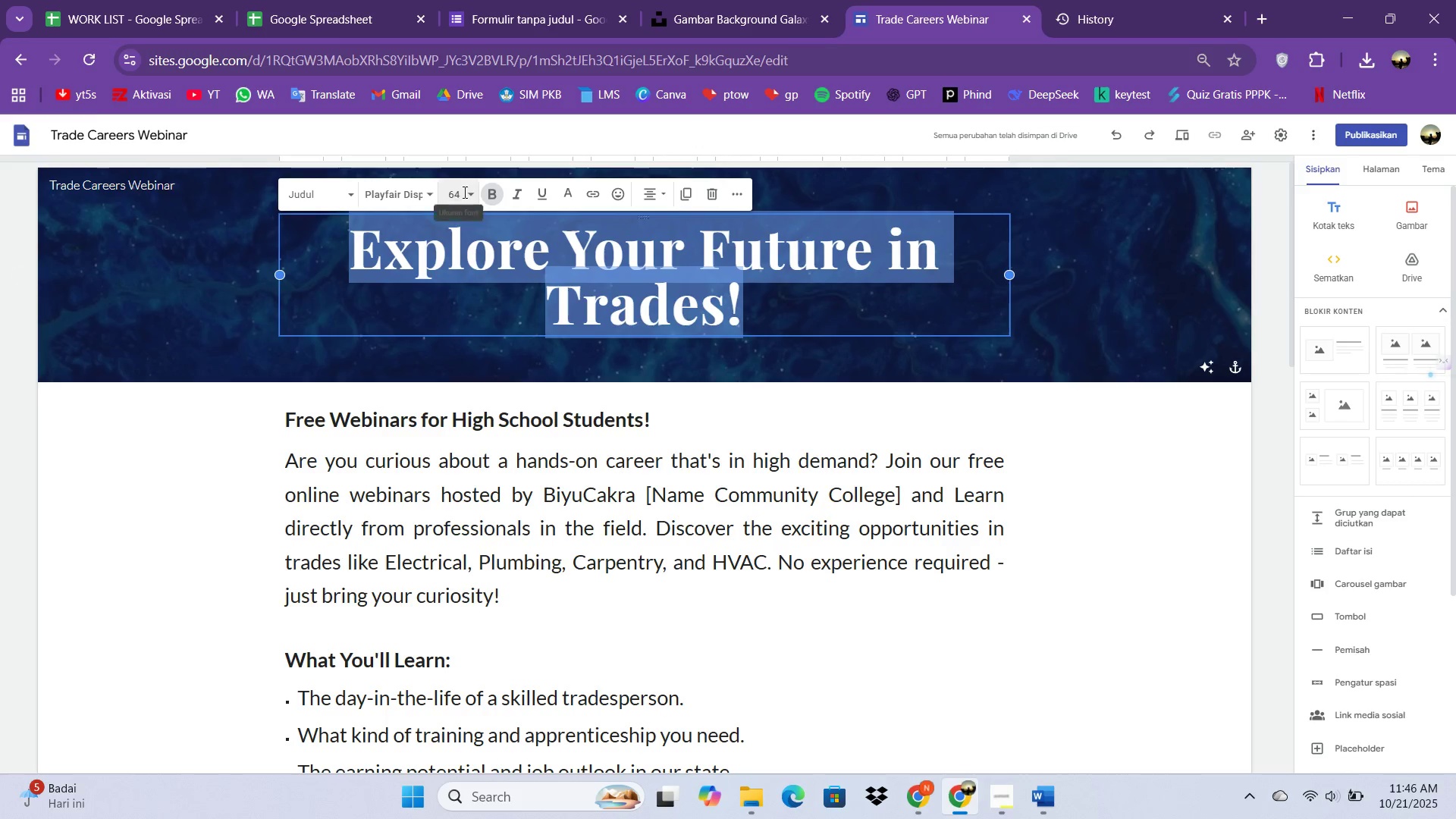 
left_click([466, 192])
 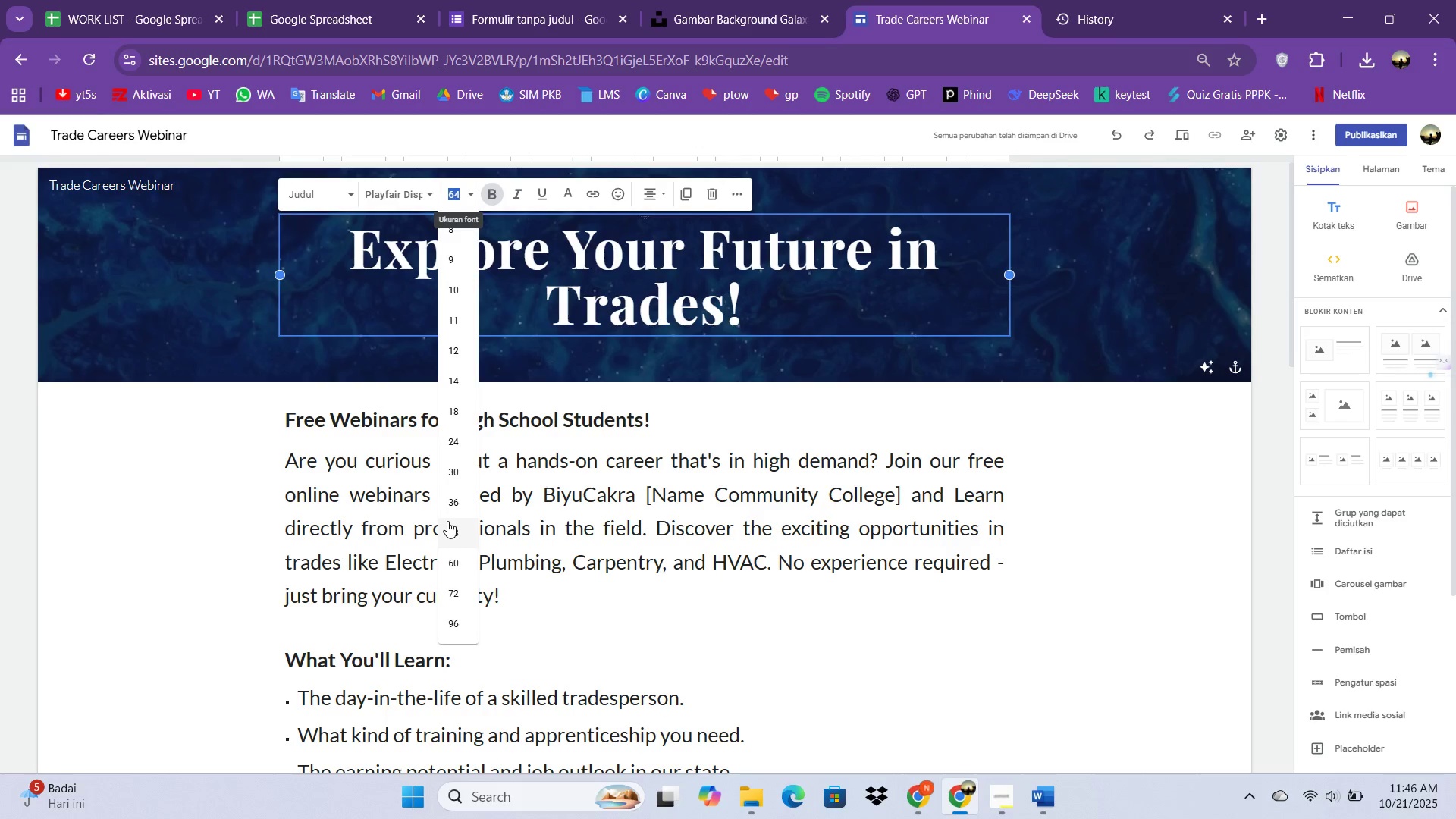 
double_click([447, 519])
 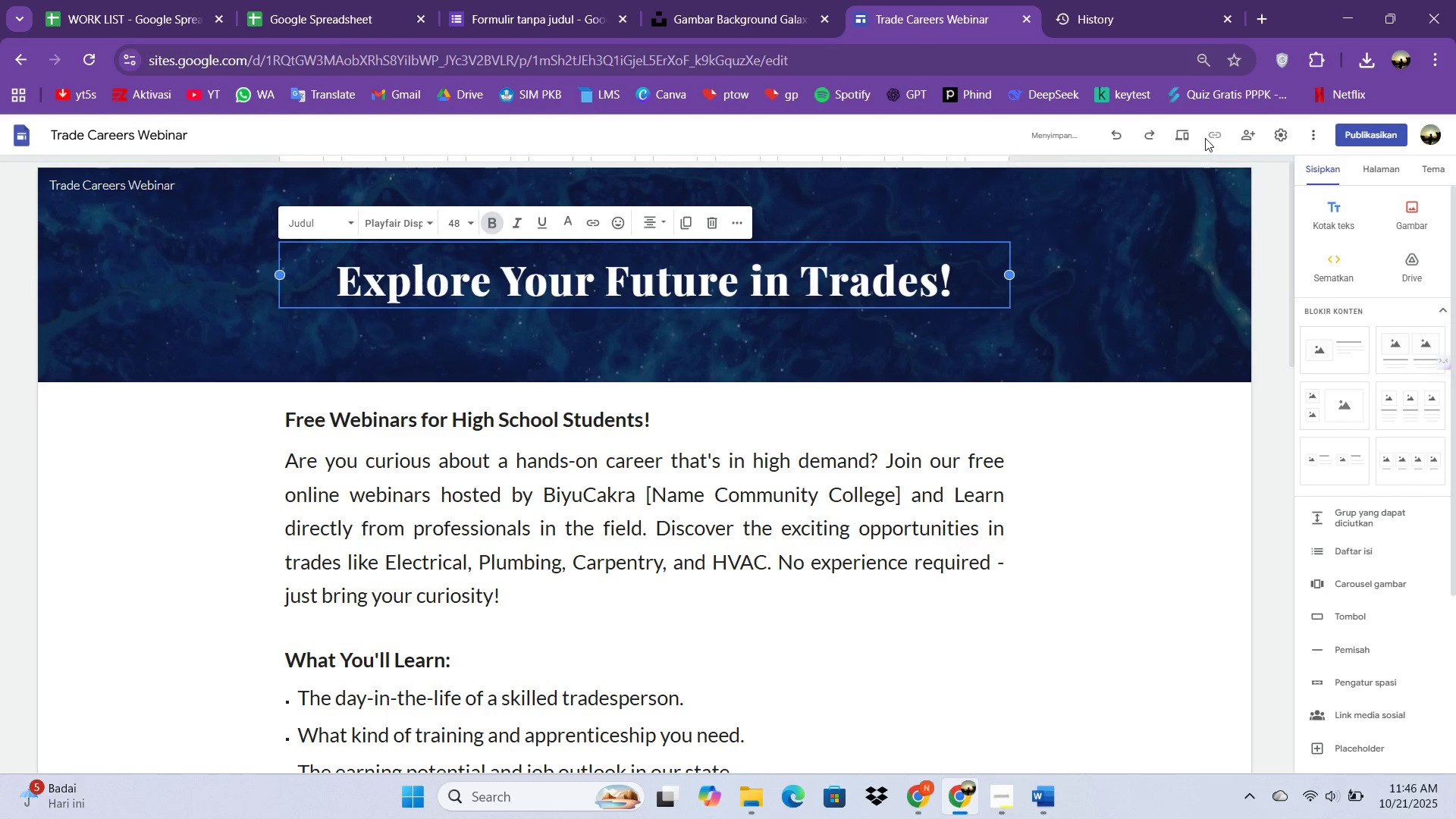 
left_click([1191, 133])
 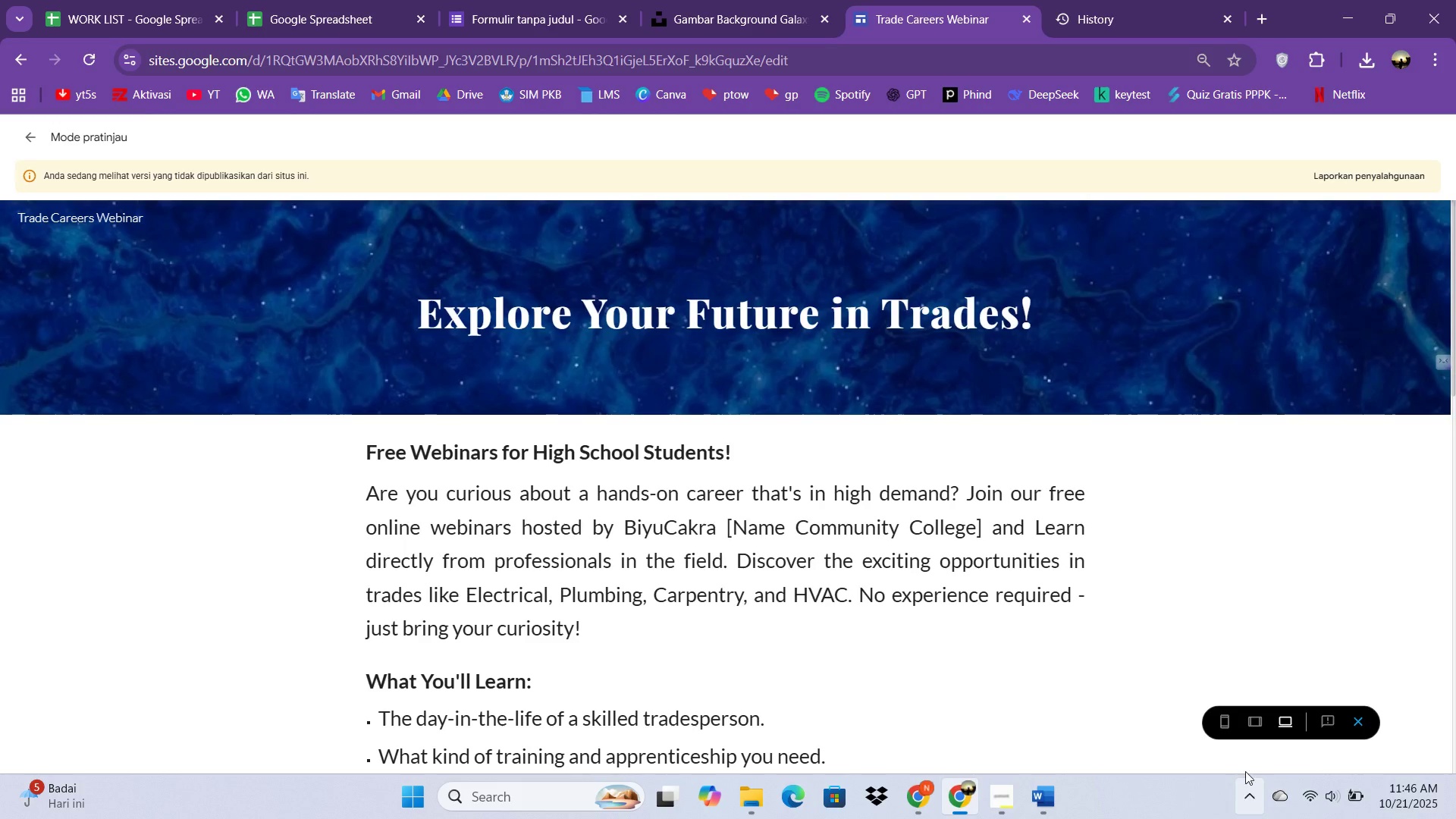 
left_click([1212, 717])
 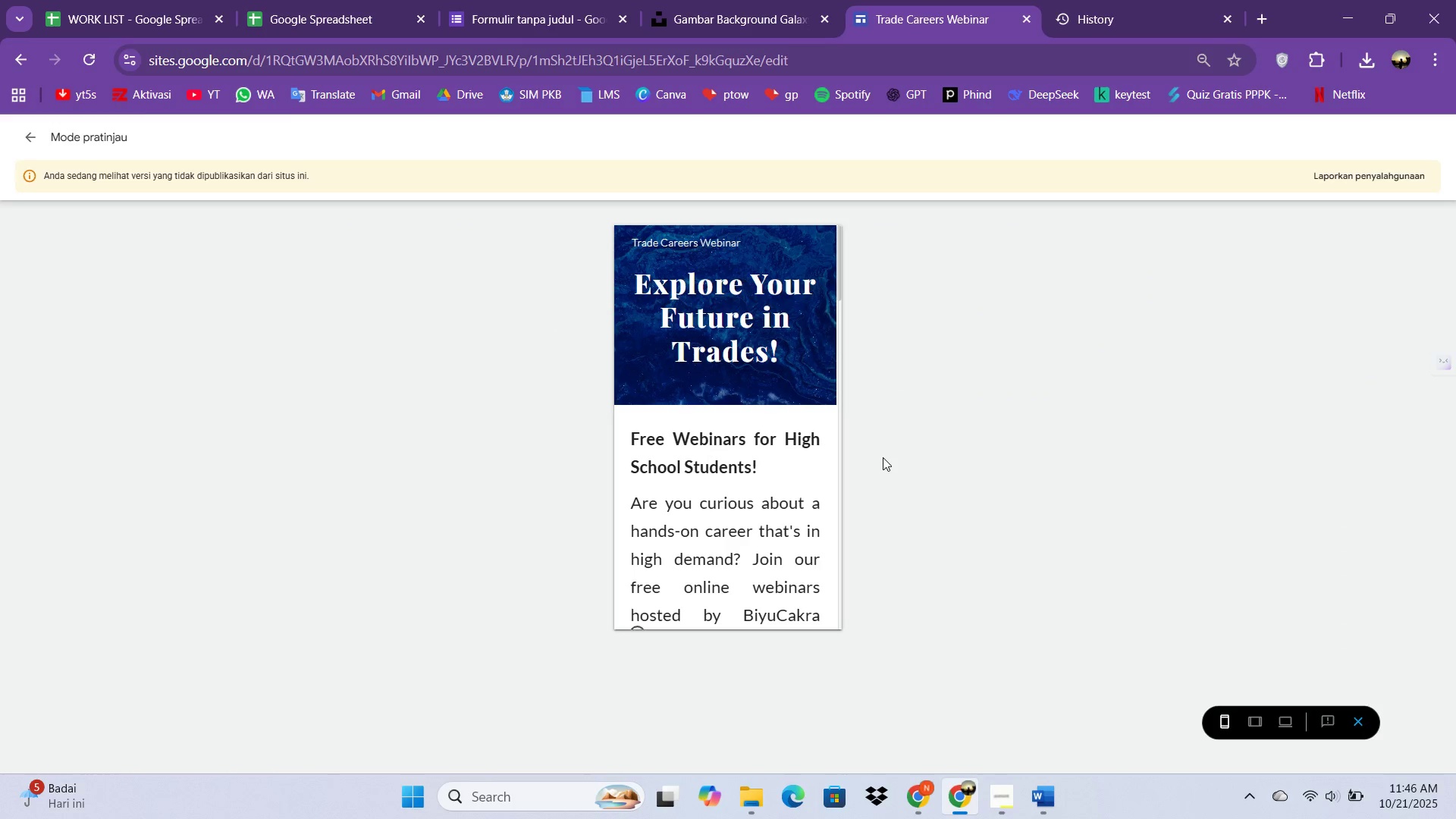 
scroll: coordinate [841, 479], scroll_direction: down, amount: 1.0
 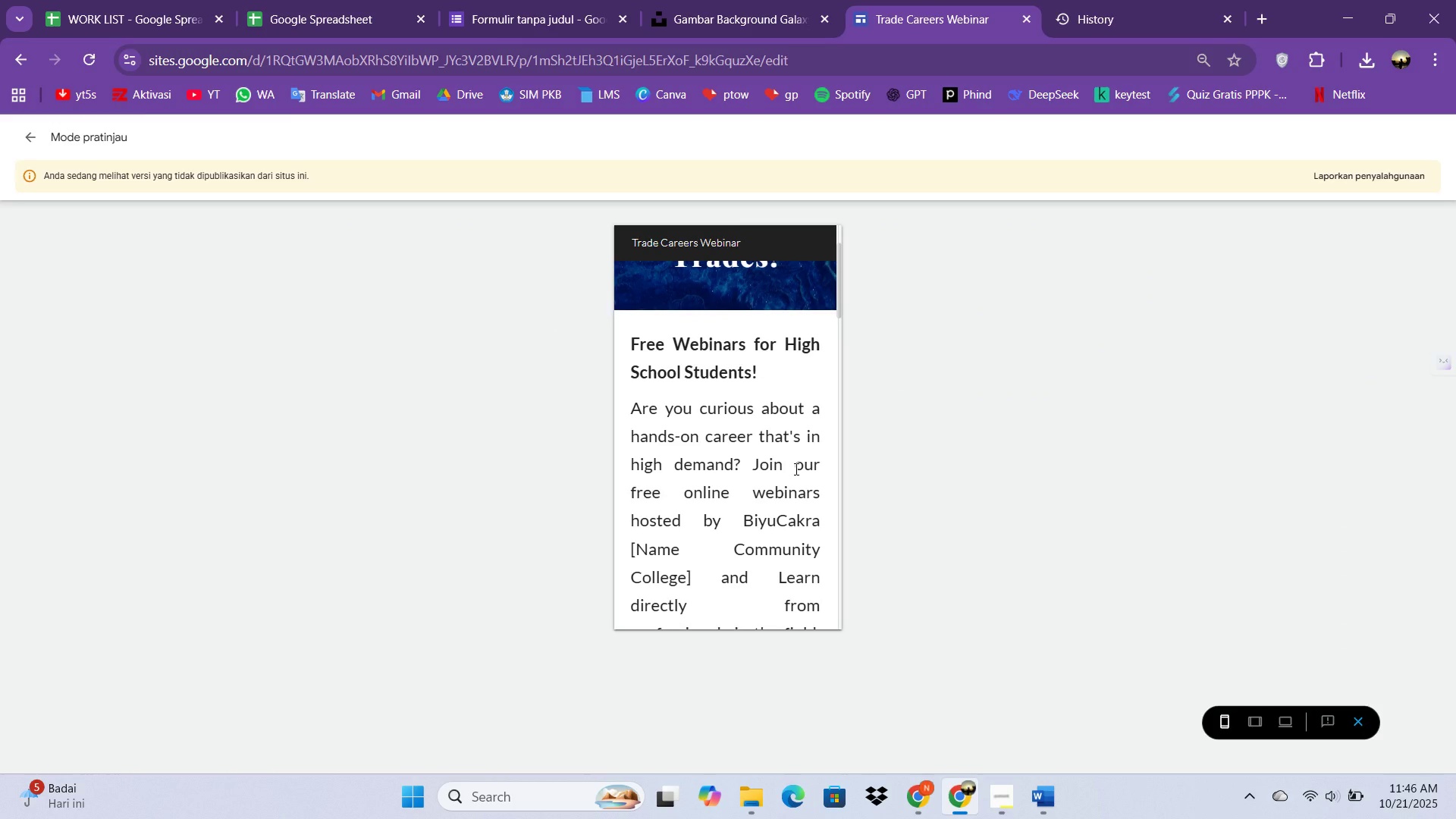 
key(Escape)
 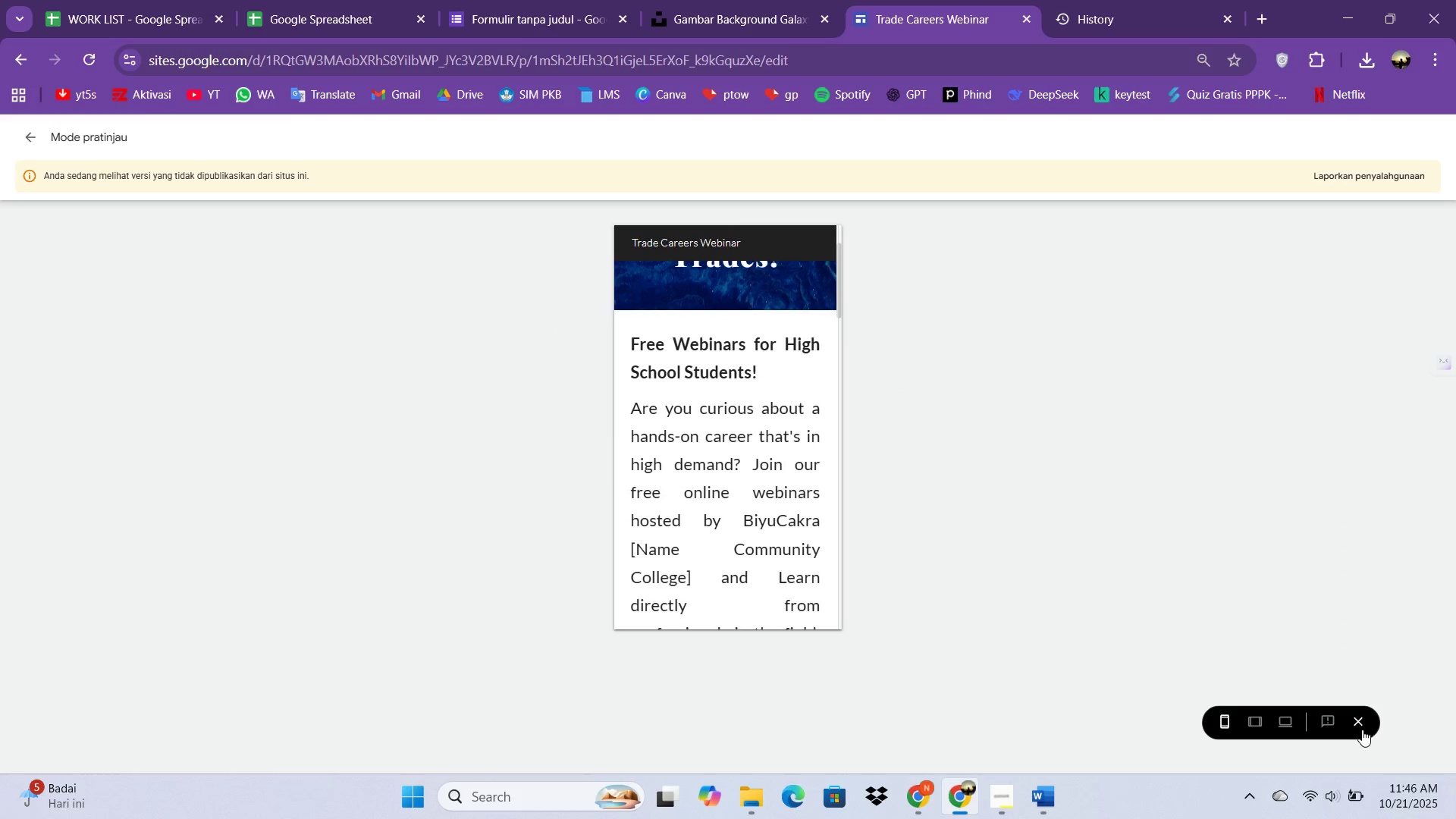 
left_click([1361, 728])
 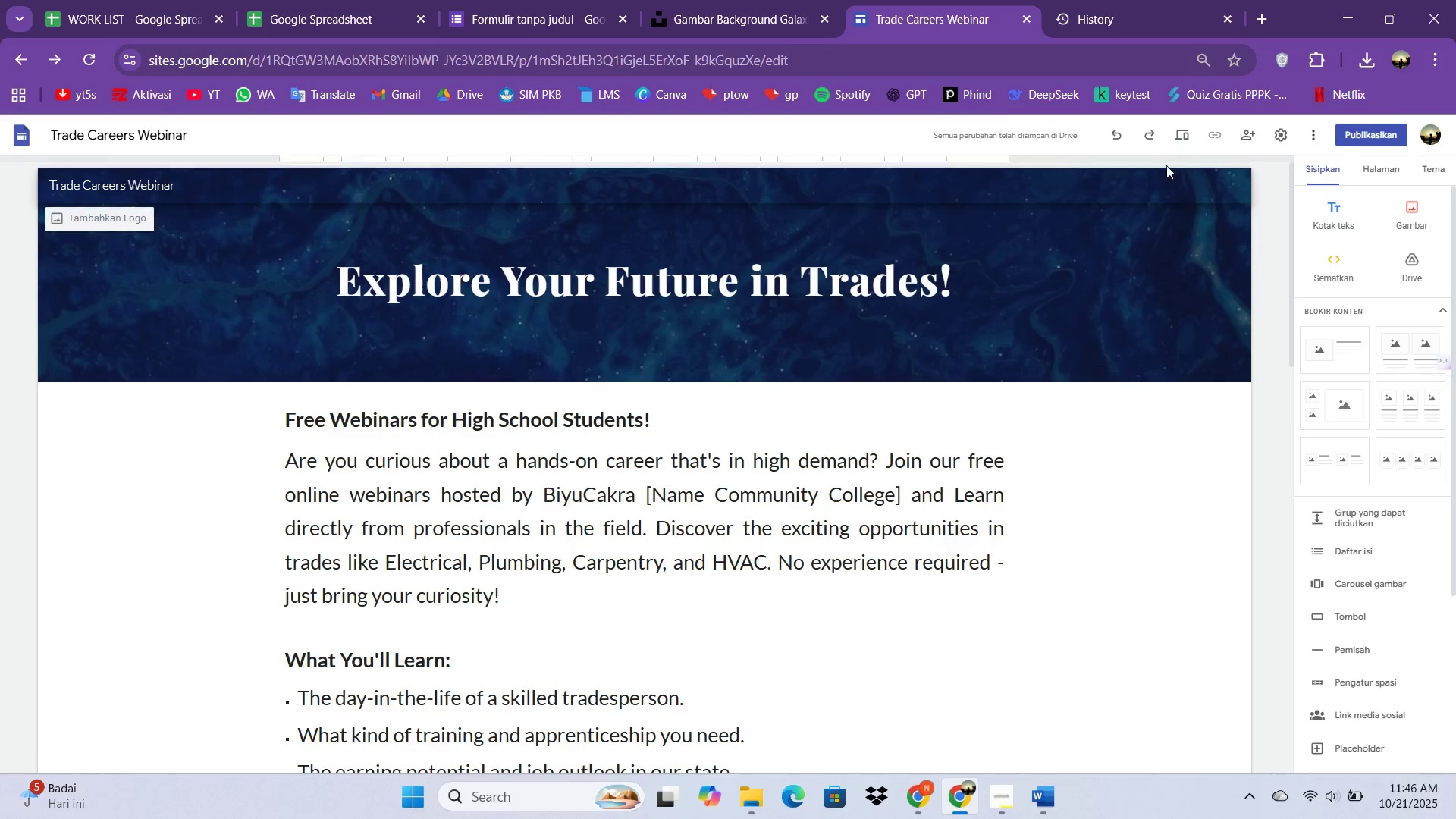 
left_click([1117, 134])
 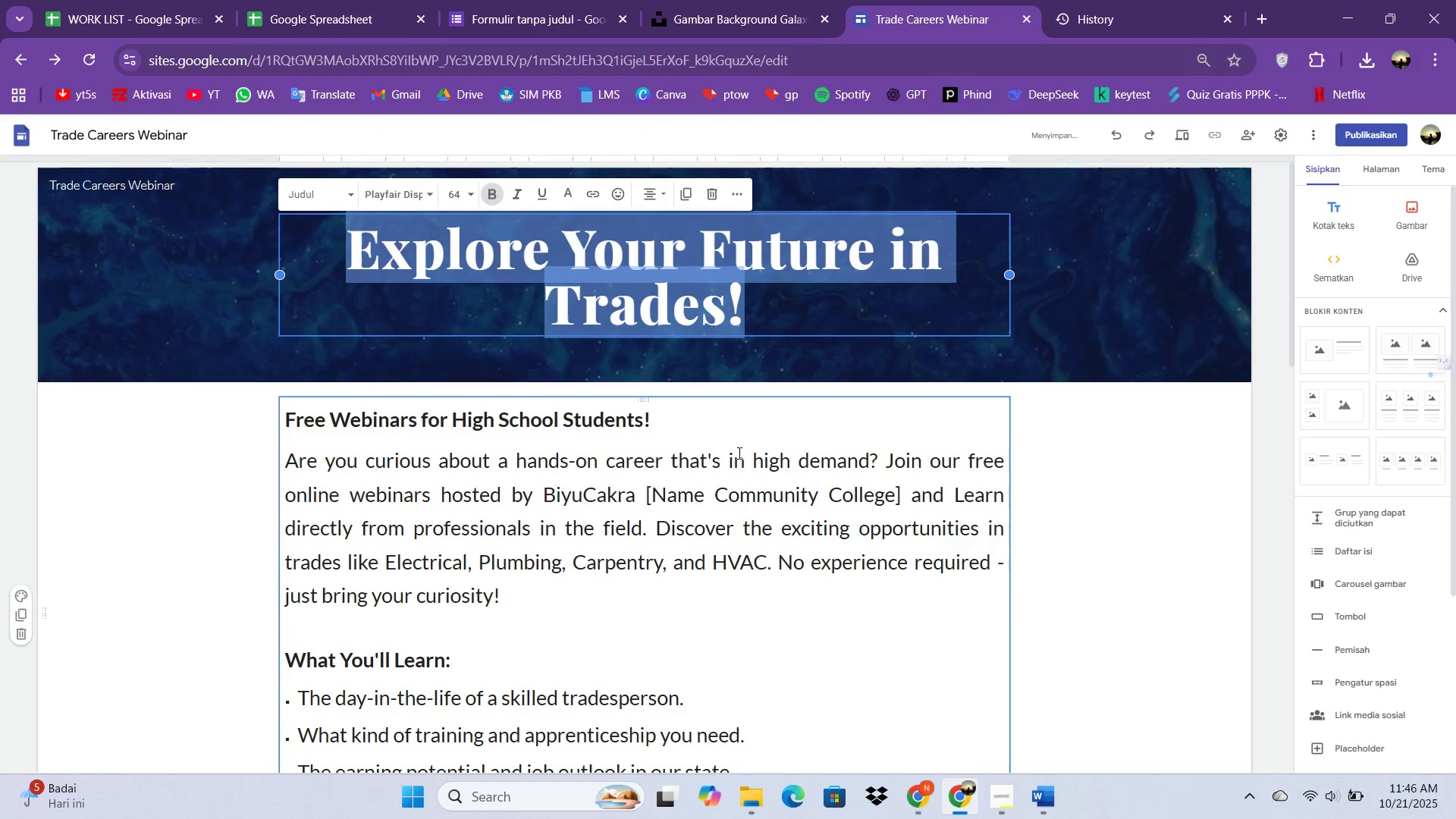 
left_click([738, 453])
 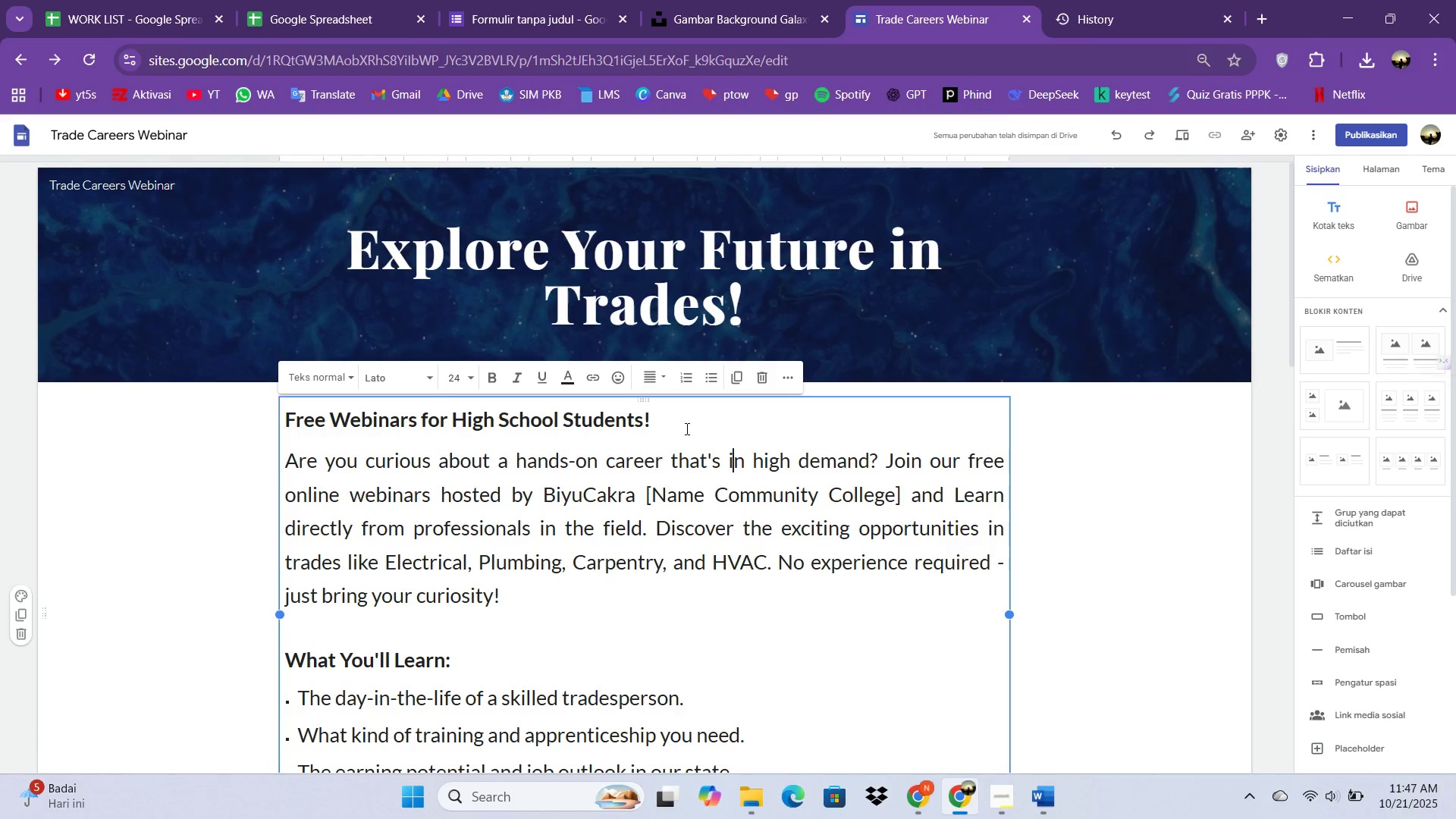 
left_click([681, 249])
 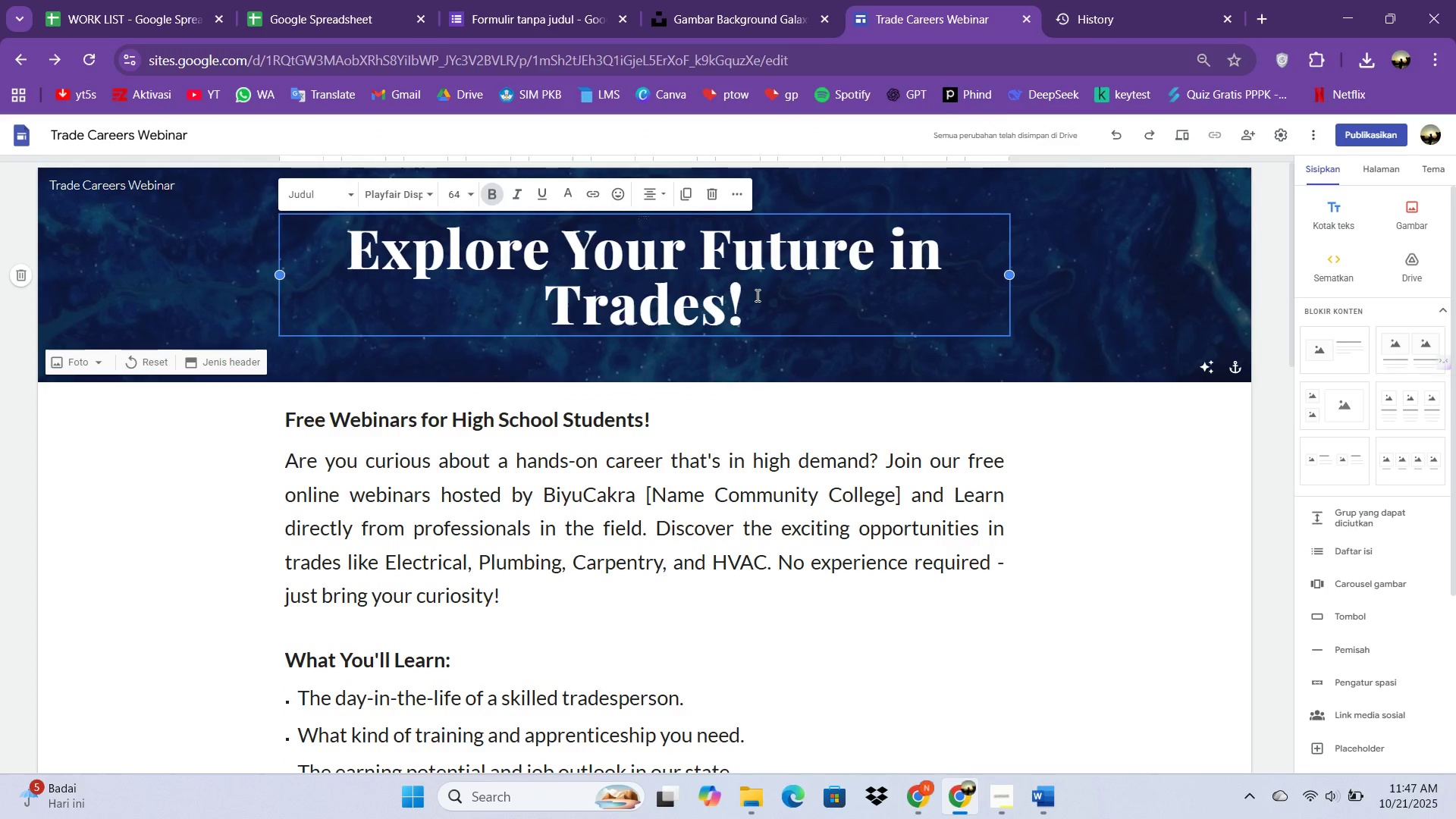 
left_click_drag(start_coordinate=[757, 295], to_coordinate=[306, 206])
 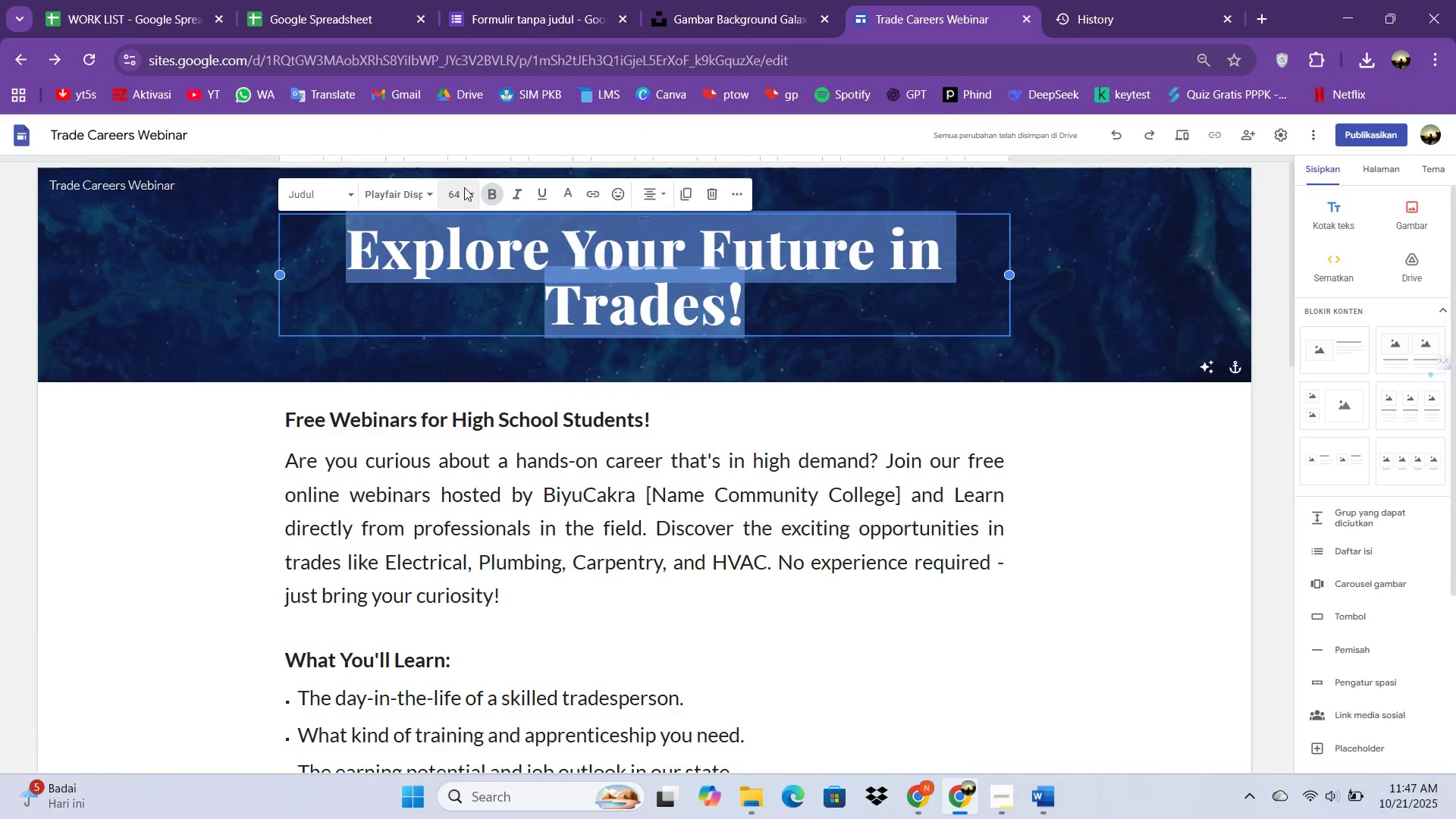 
left_click([470, 193])
 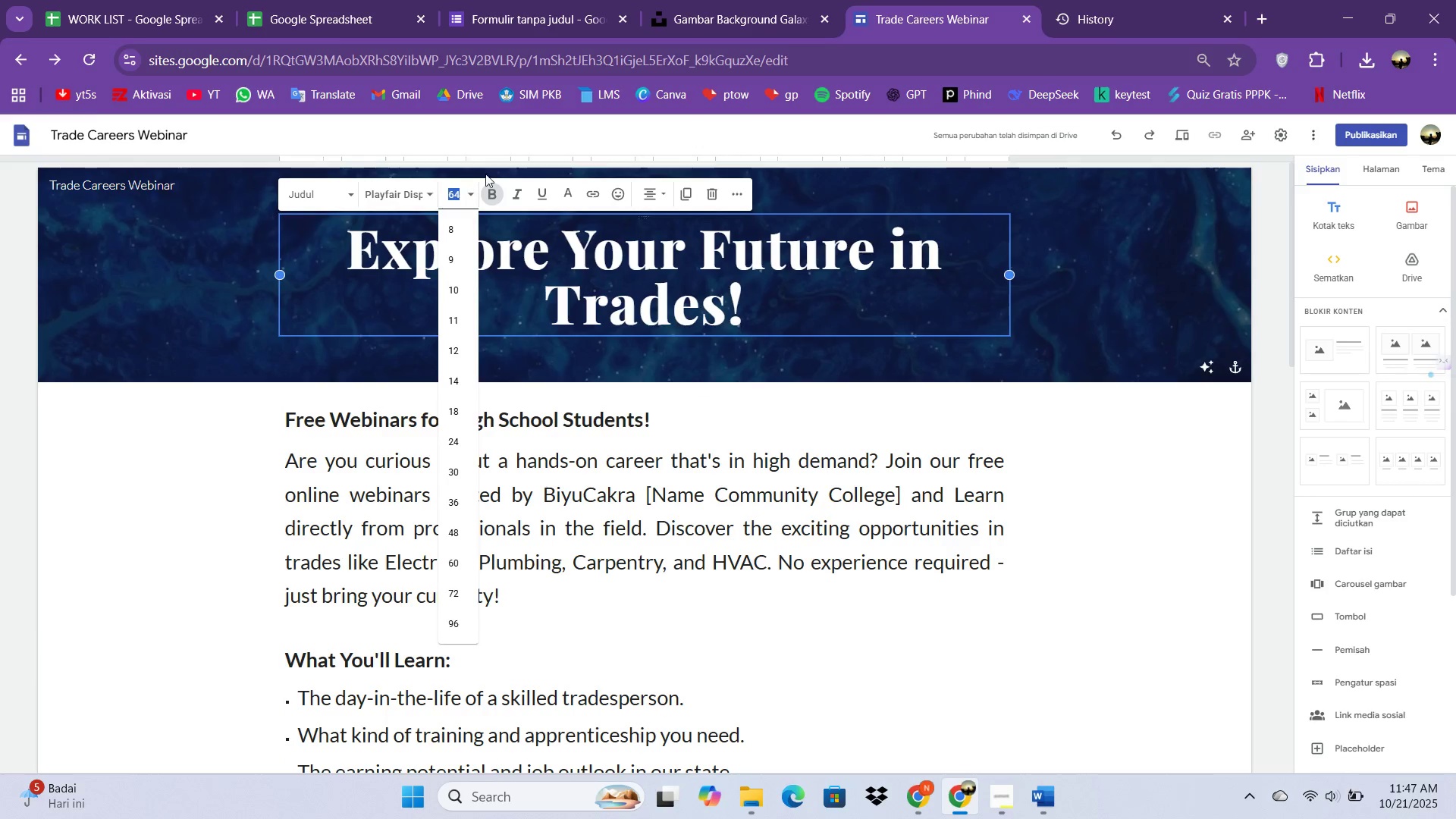 
type(50)
 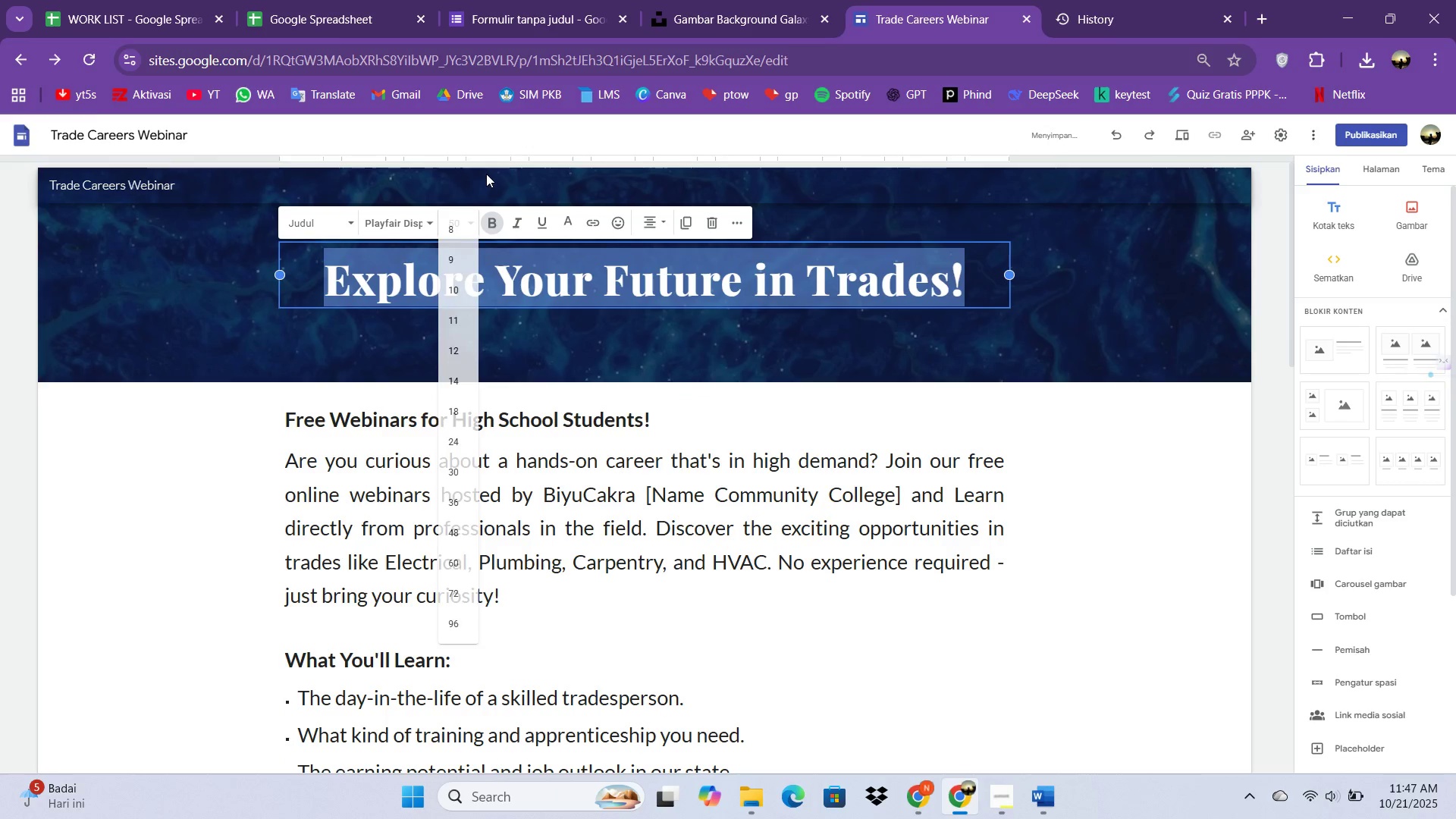 
key(Enter)
 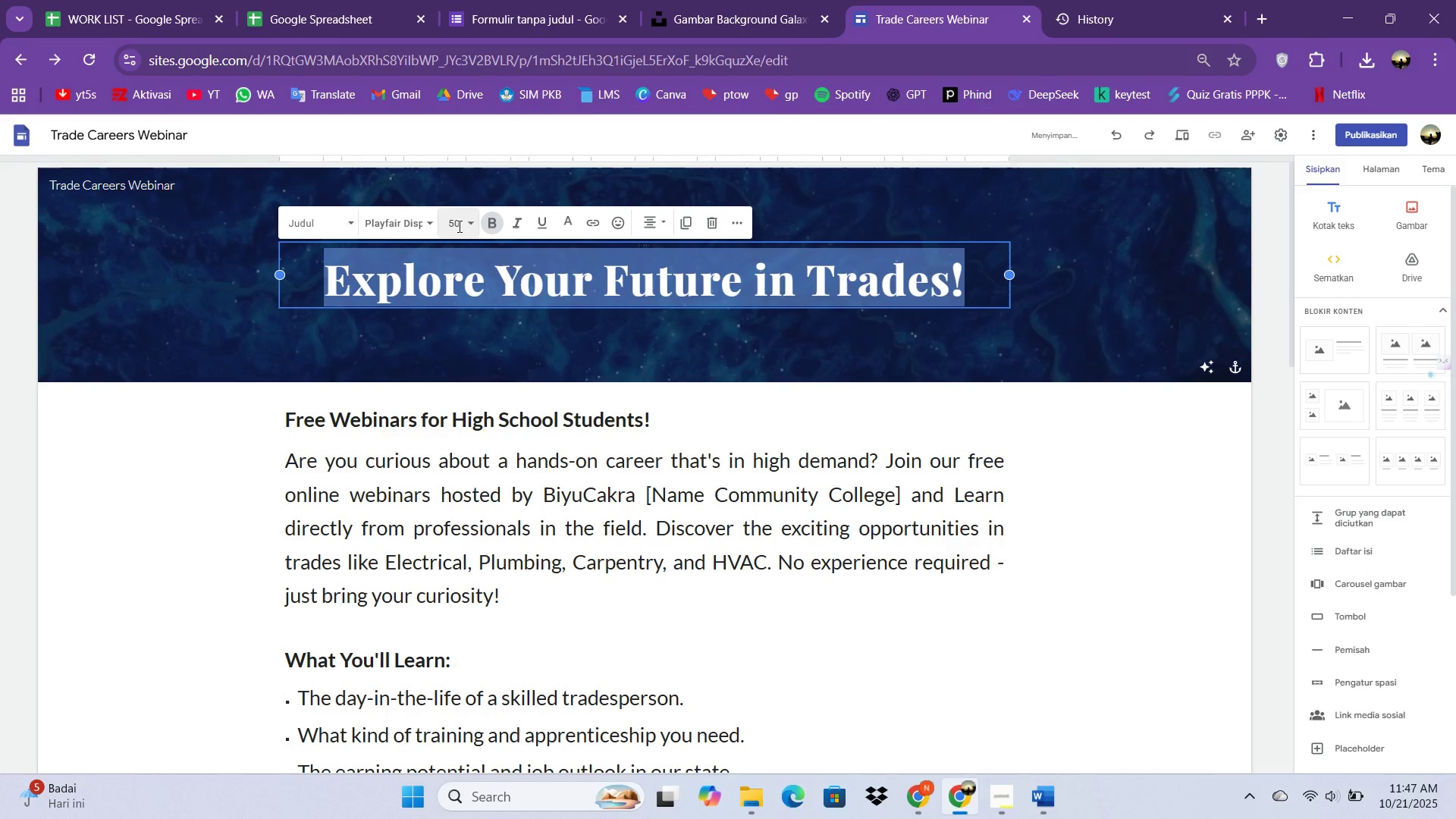 
left_click([458, 226])
 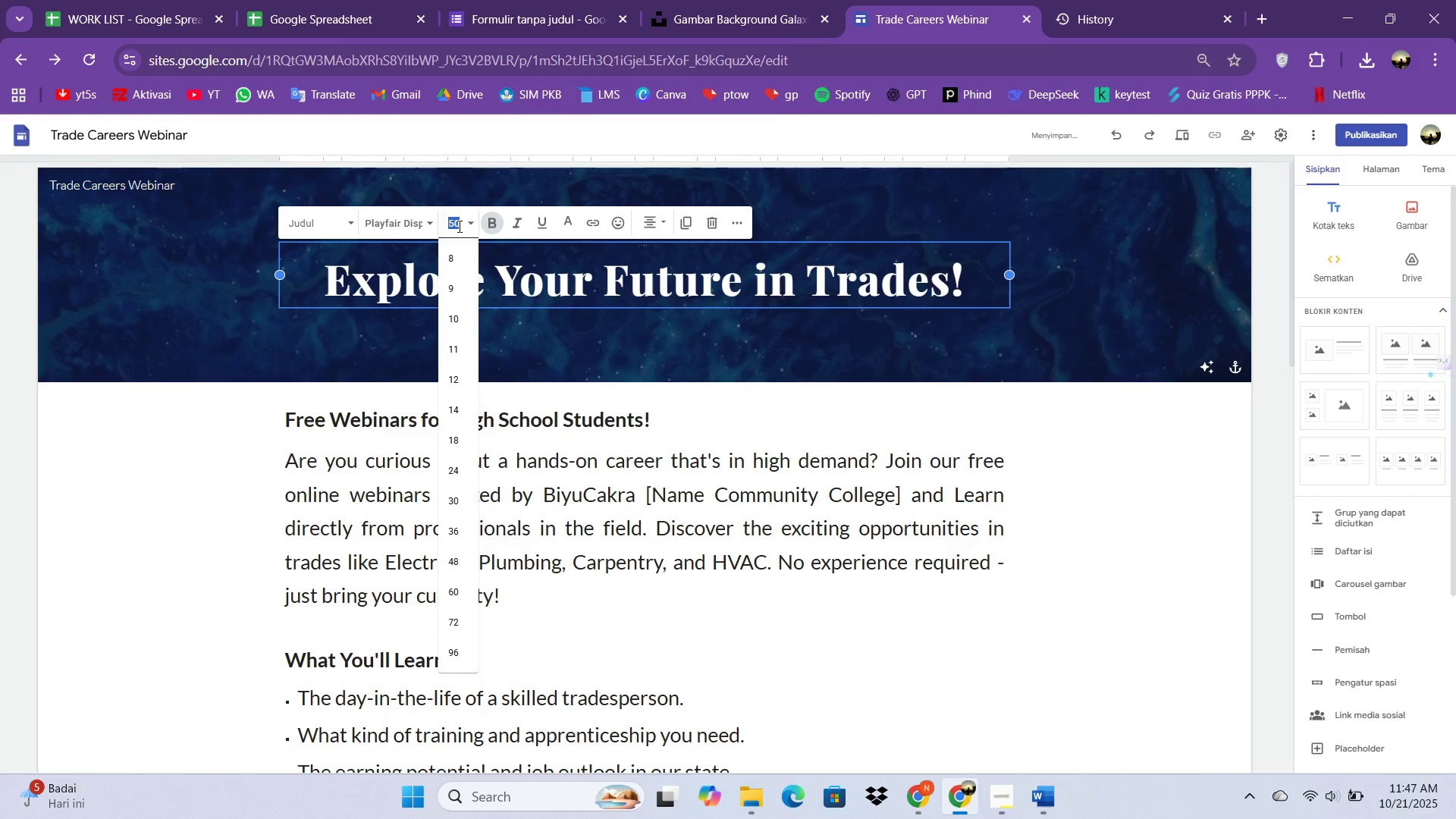 
type(55)
 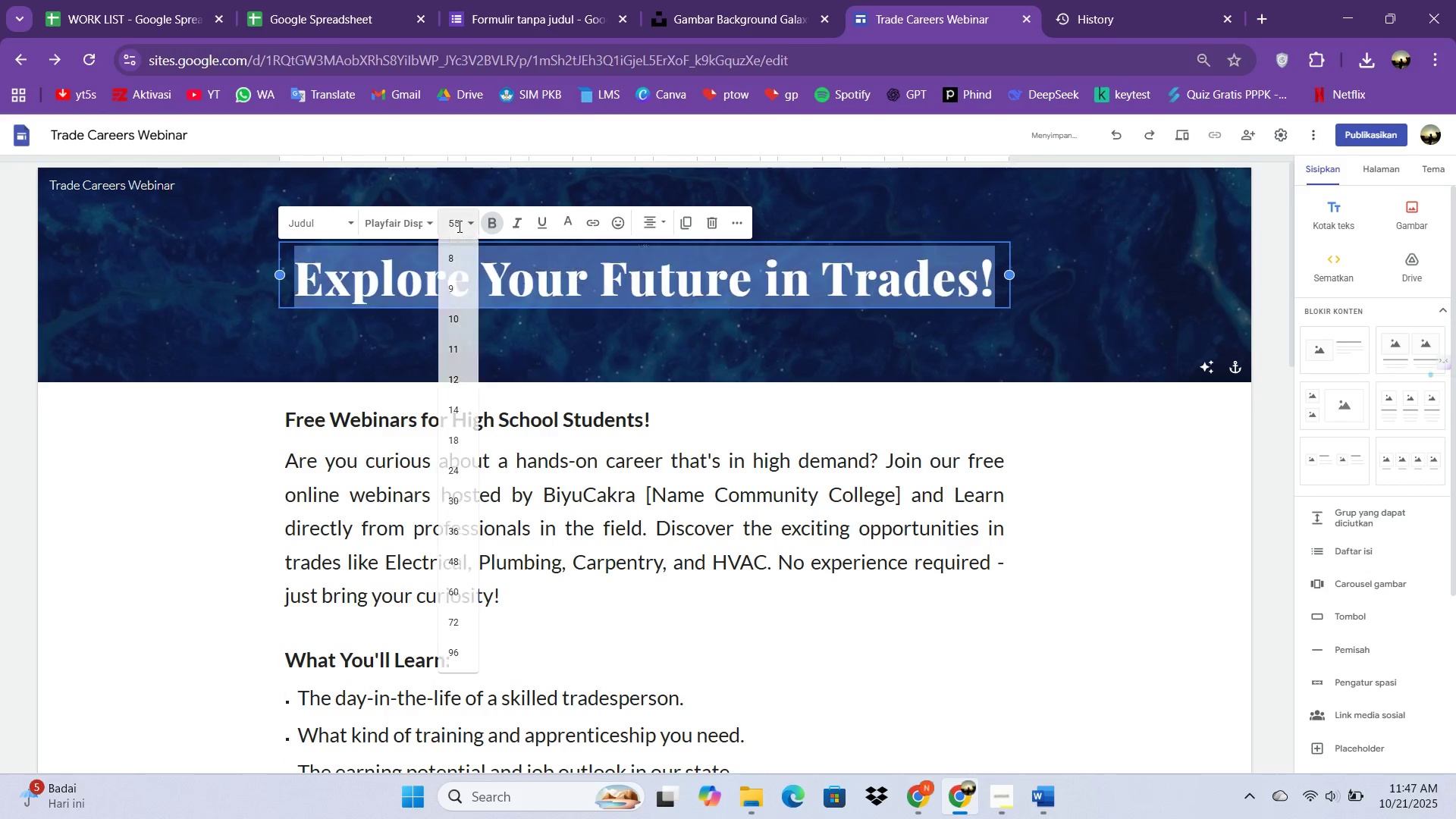 
key(Enter)
 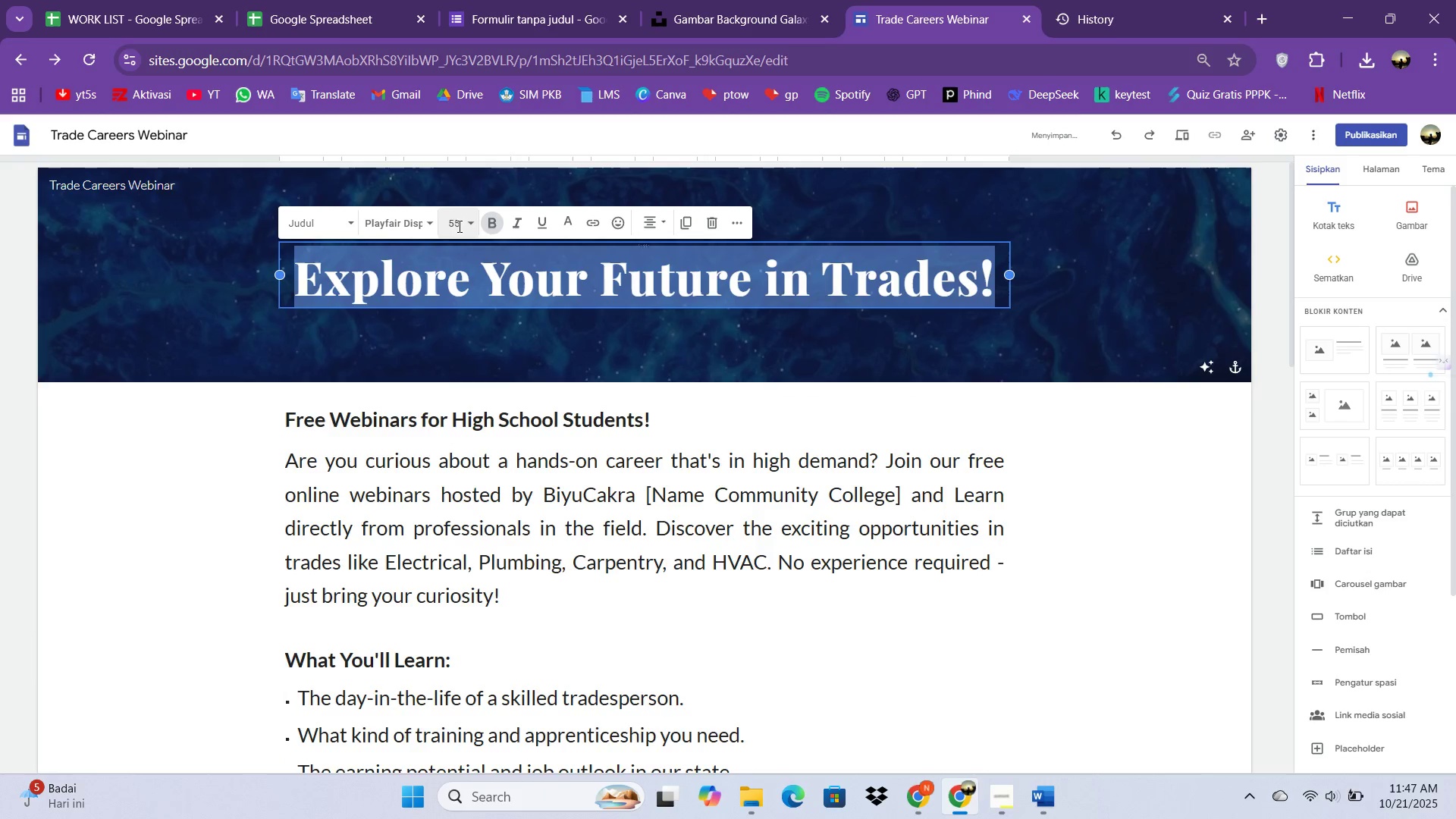 
scroll: coordinate [458, 226], scroll_direction: down, amount: 1.0
 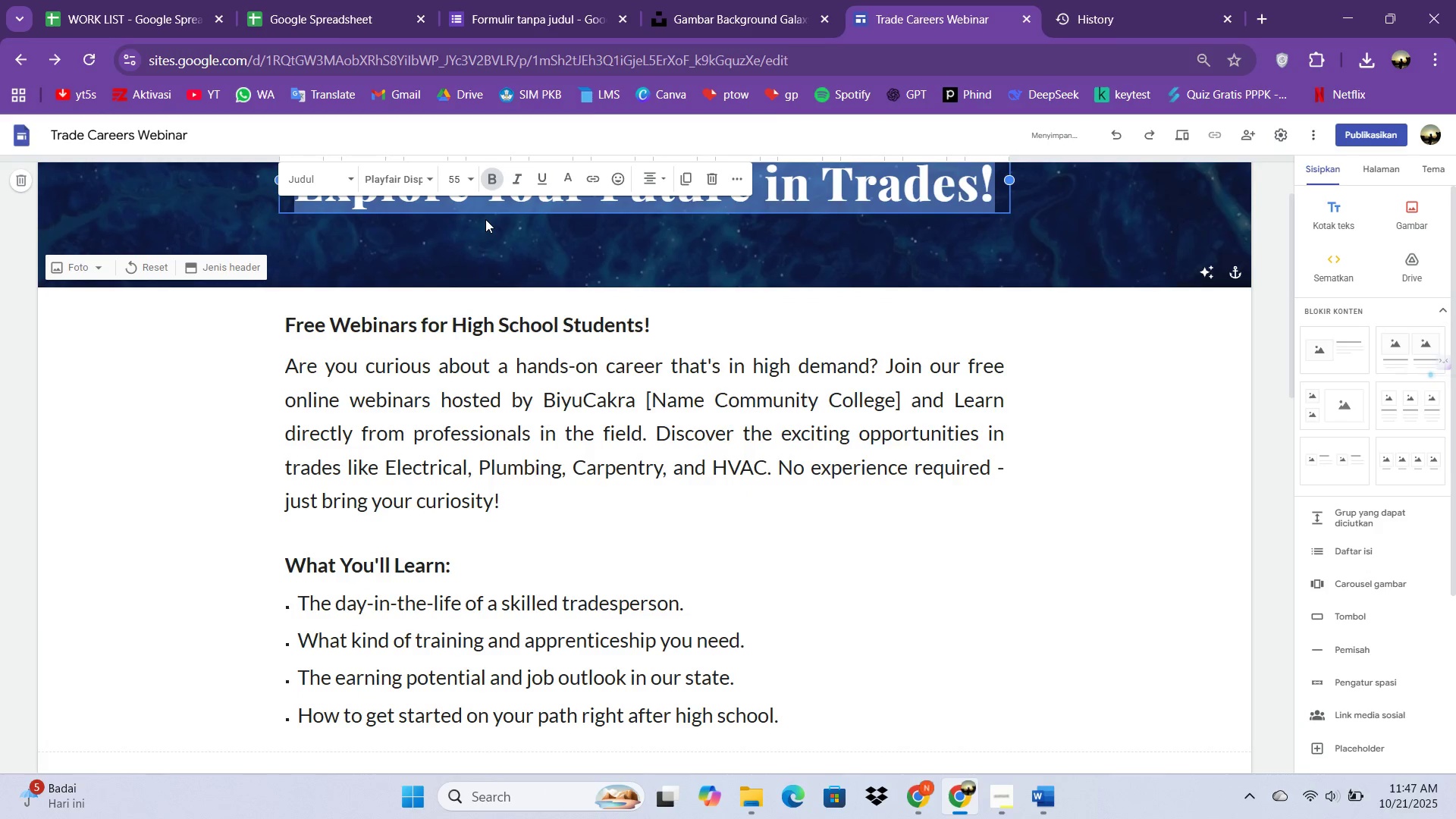 
scroll: coordinate [485, 219], scroll_direction: up, amount: 2.0
 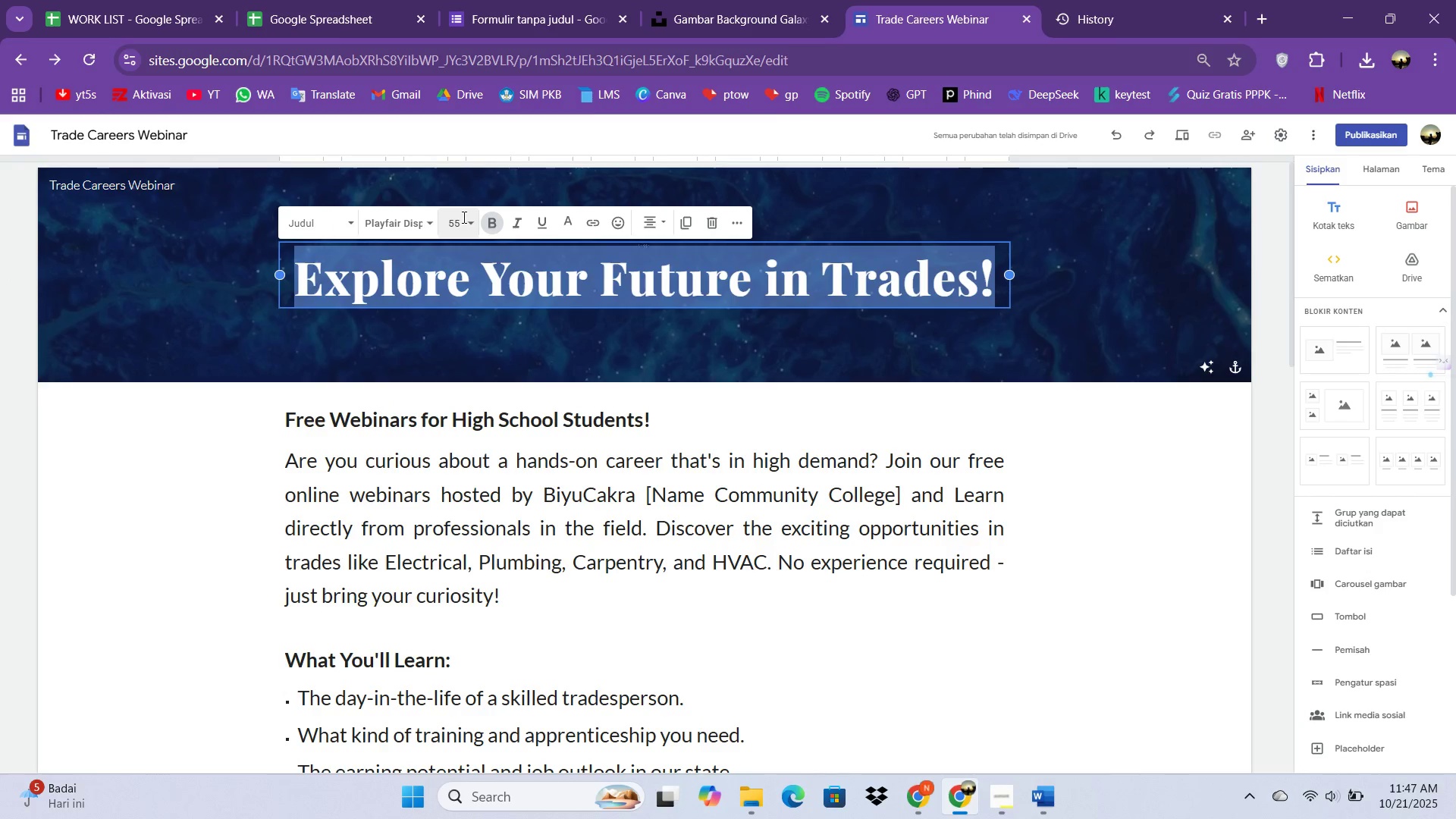 
left_click([463, 217])
 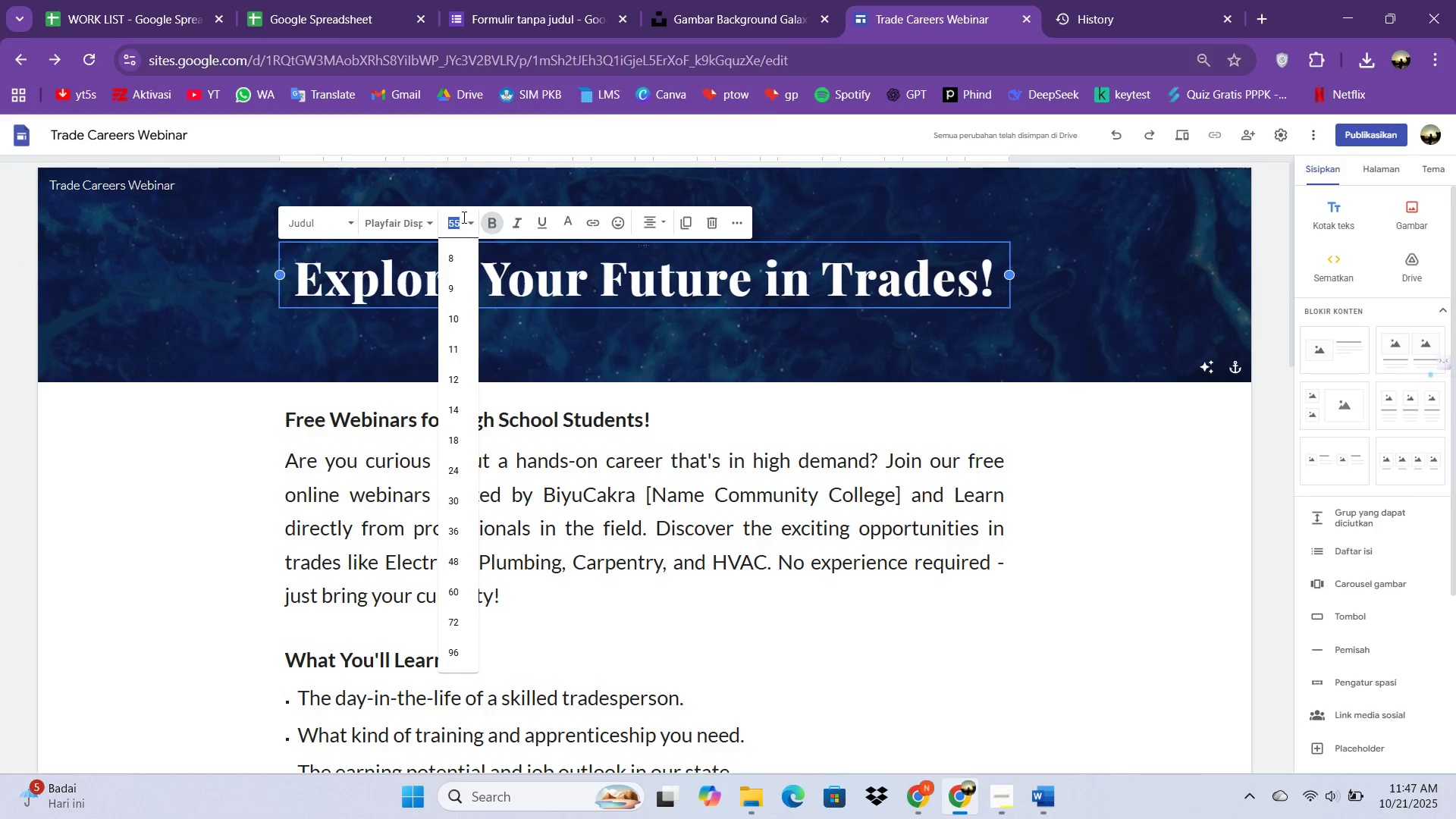 
type(57)
 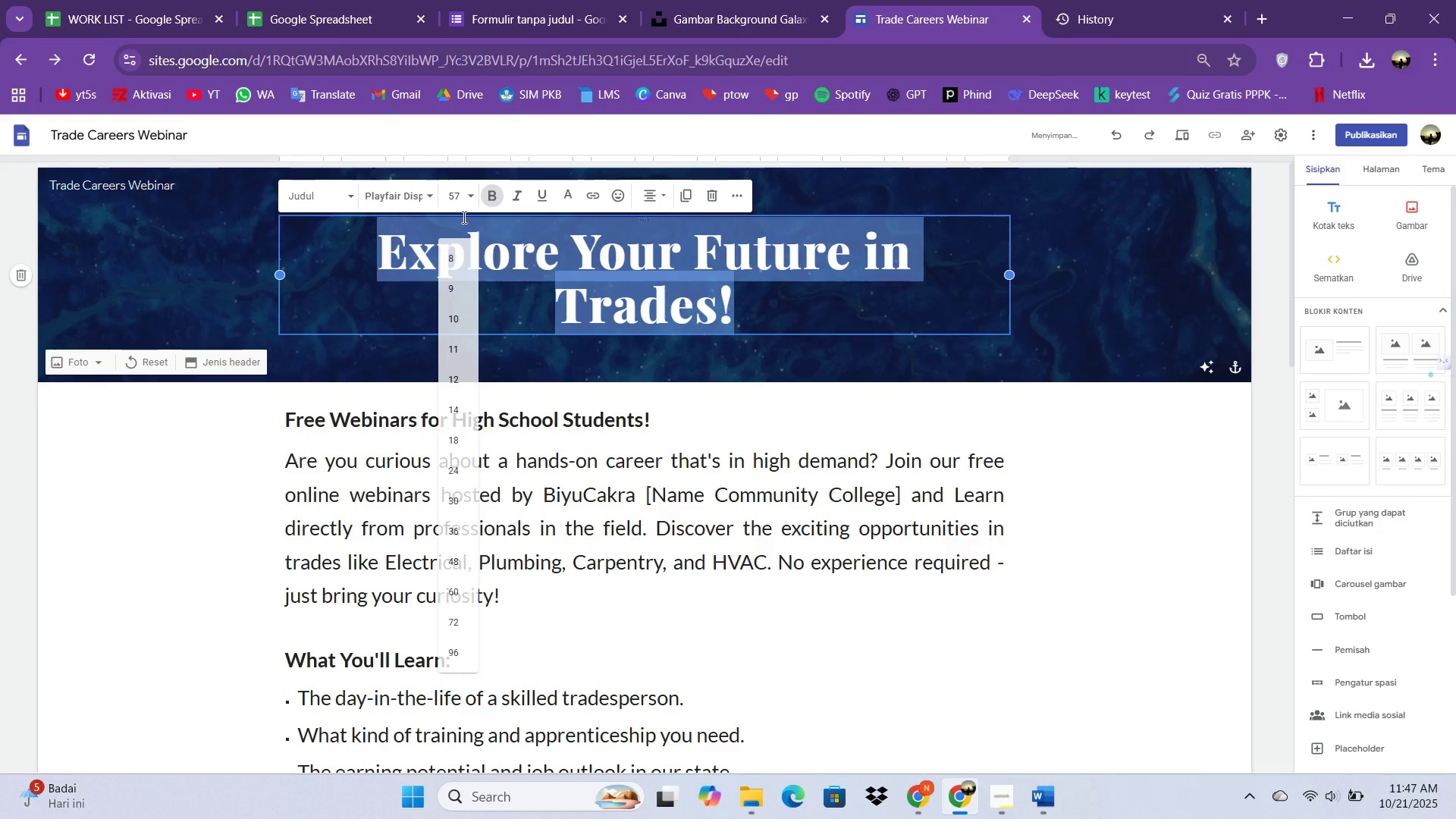 
key(Enter)
 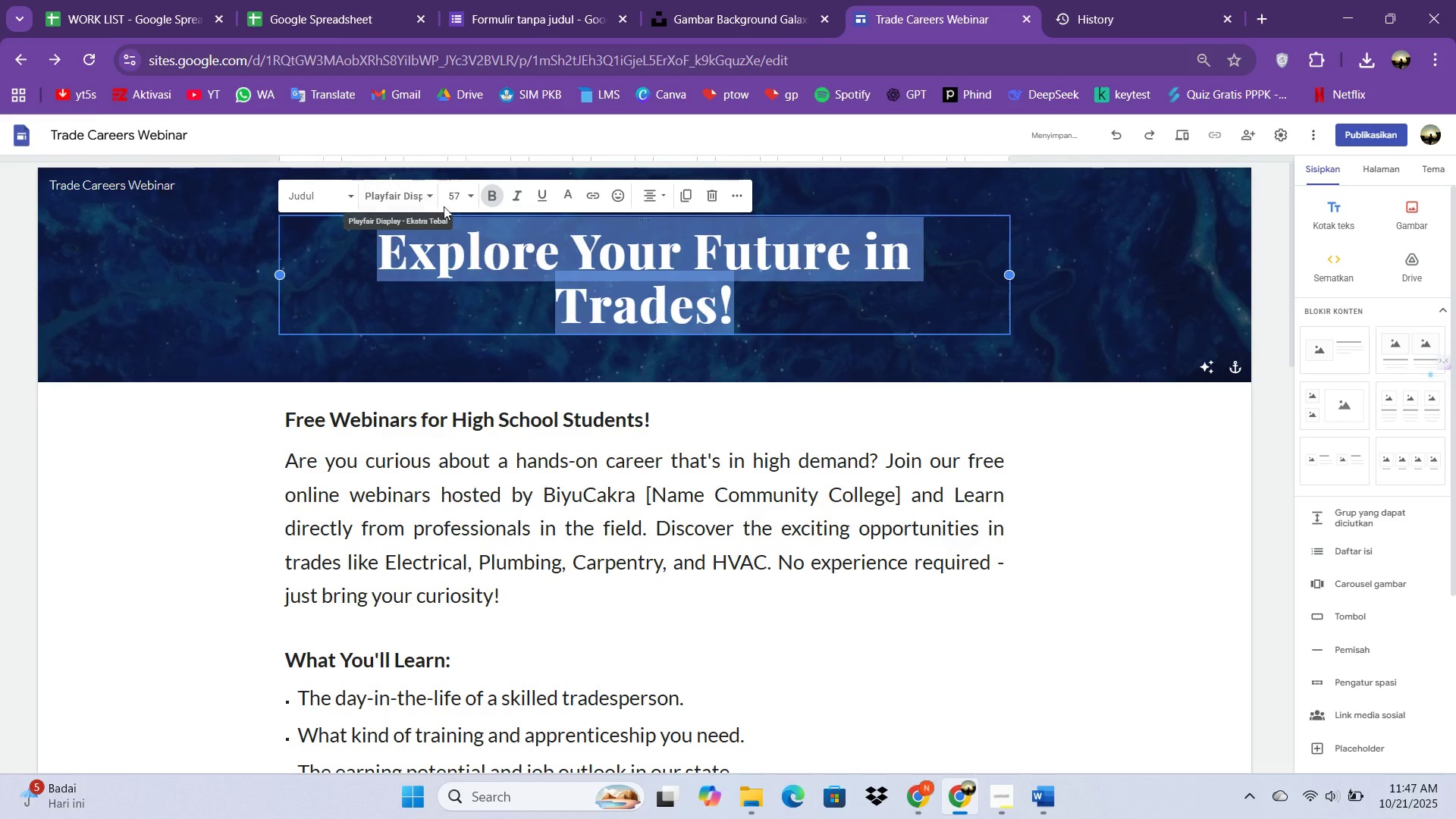 
left_click([452, 206])
 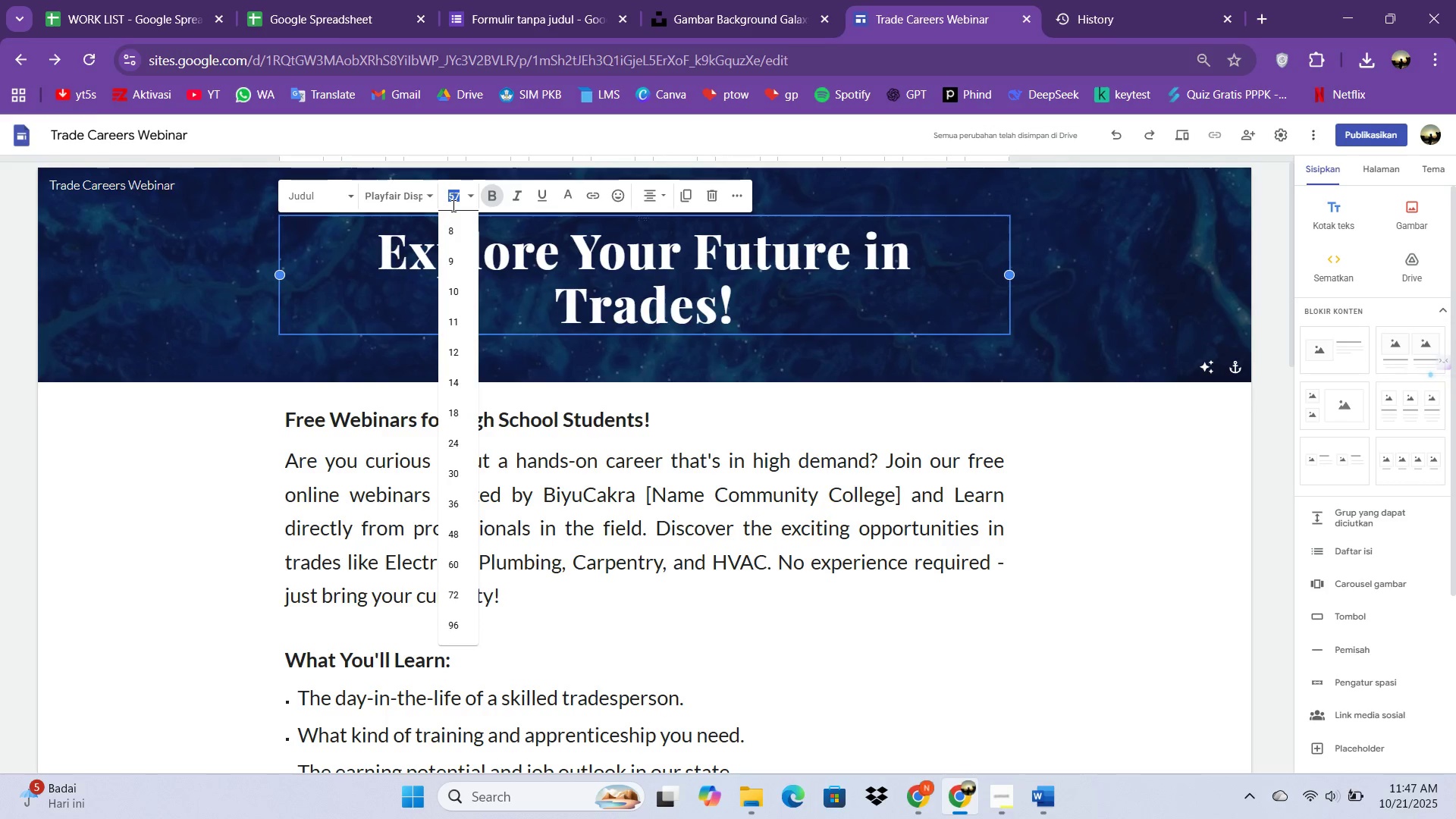 
type(56)
 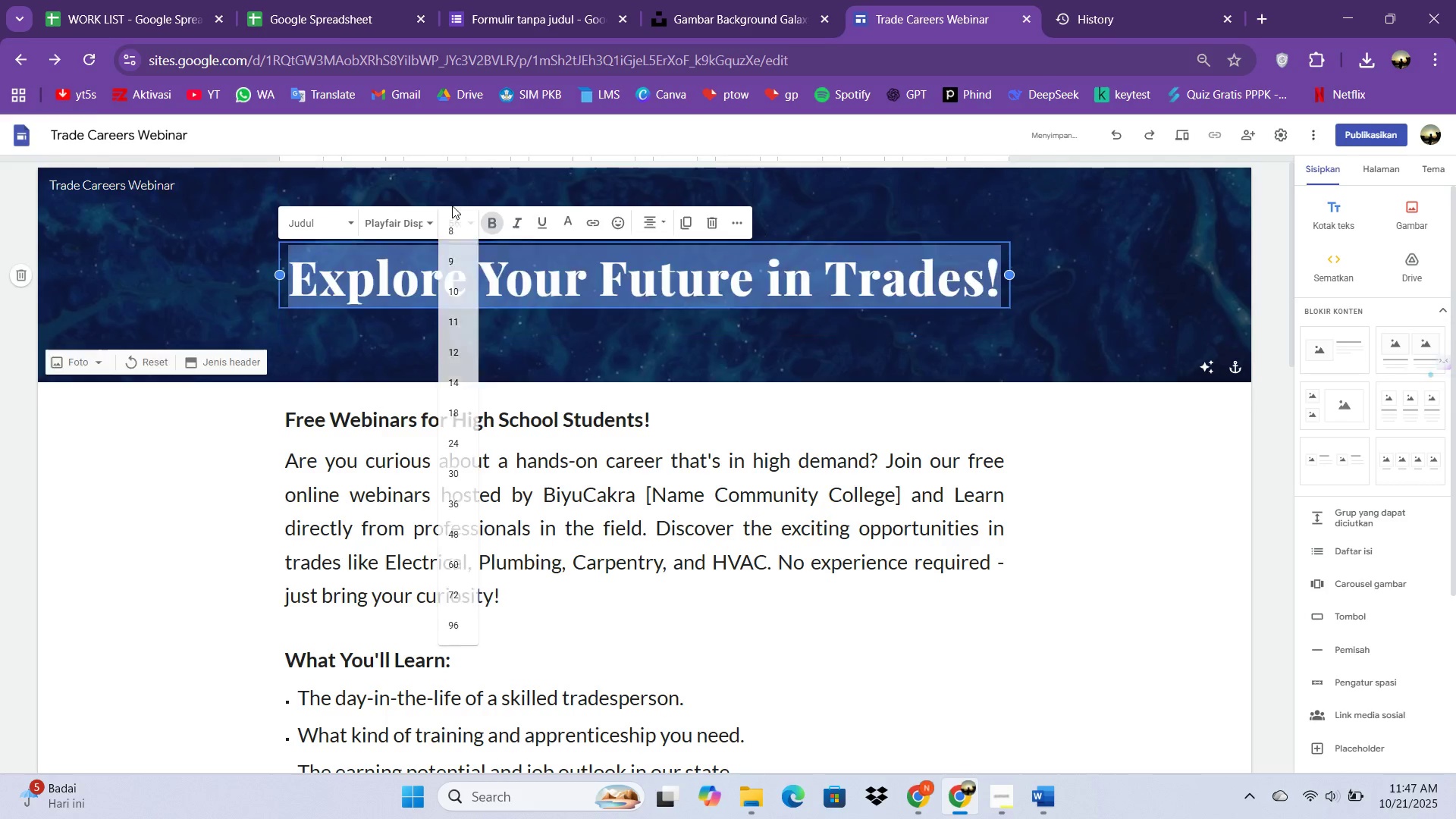 
key(Enter)
 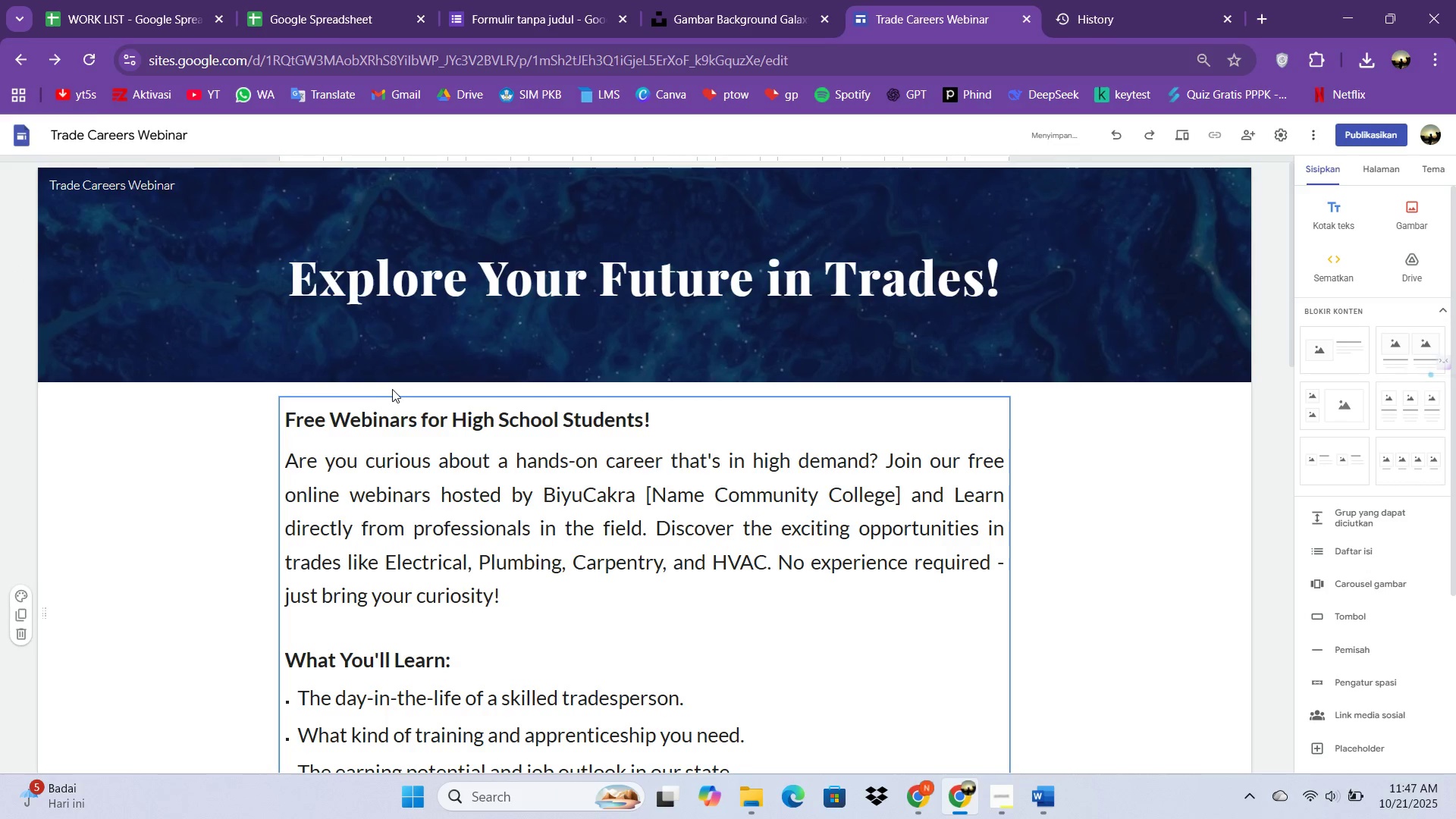 
scroll: coordinate [463, 475], scroll_direction: down, amount: 1.0
 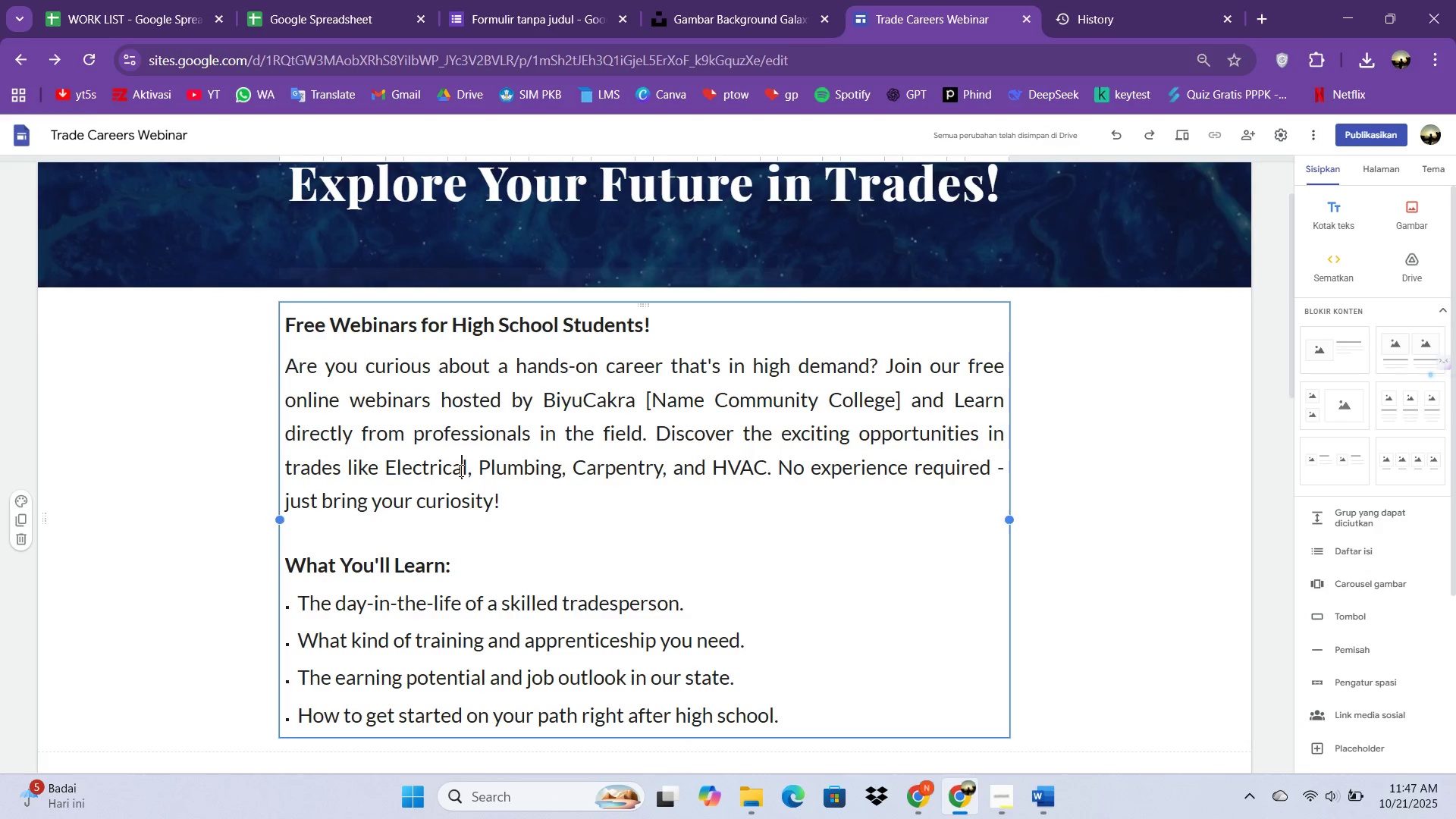 
left_click([460, 470])
 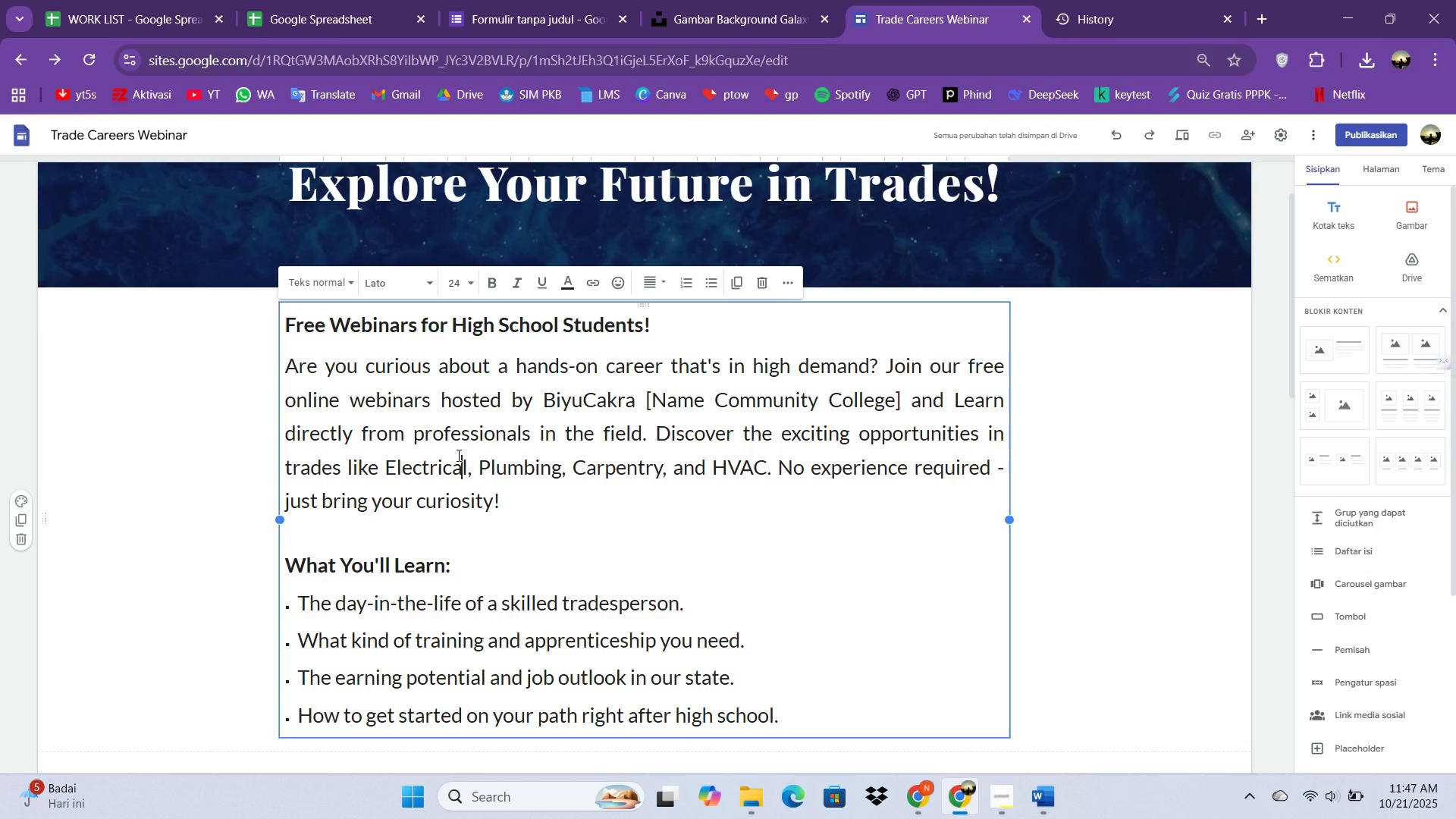 
key(Control+A)
 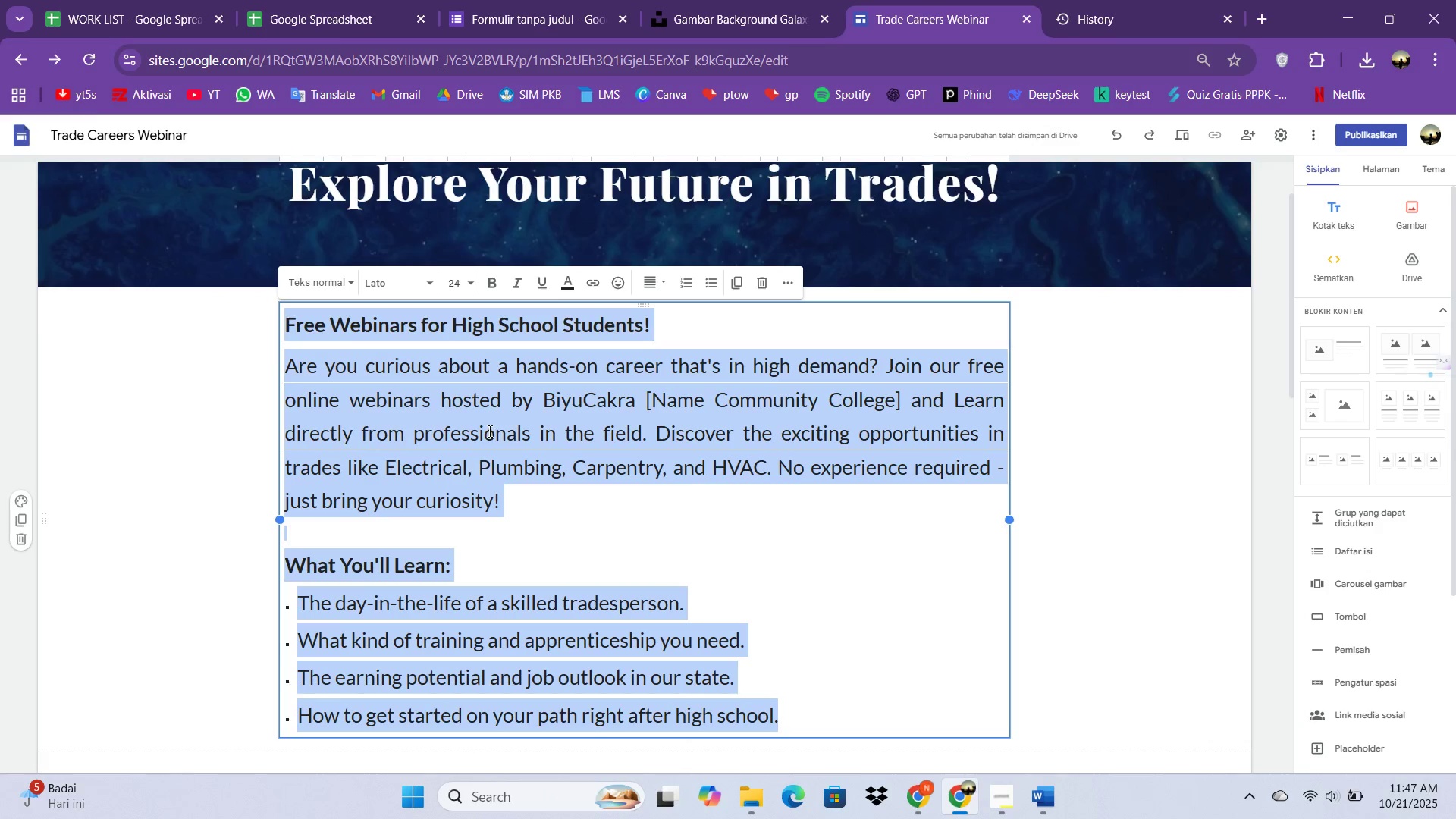 
left_click([490, 430])
 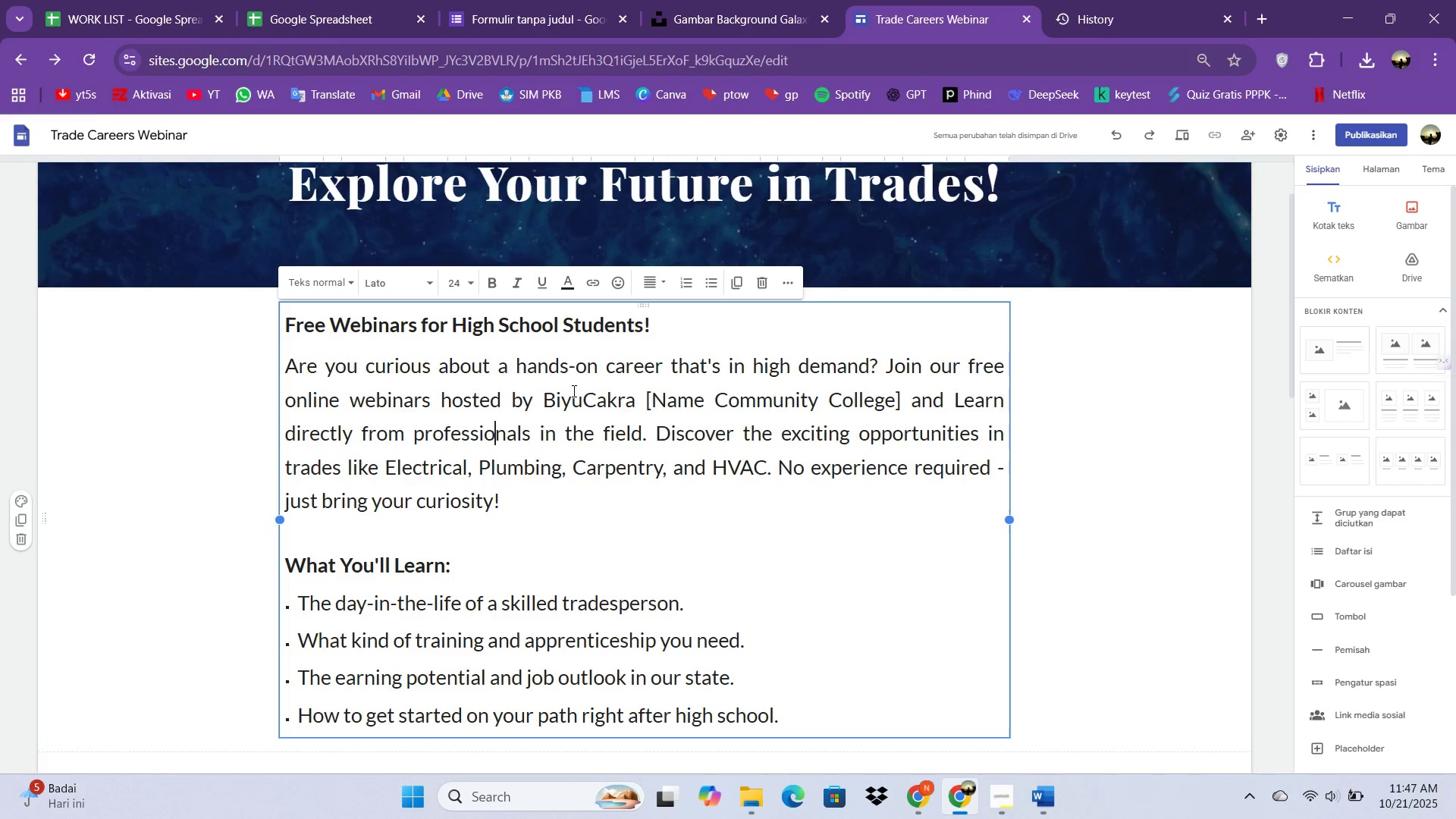 
wait(6.49)
 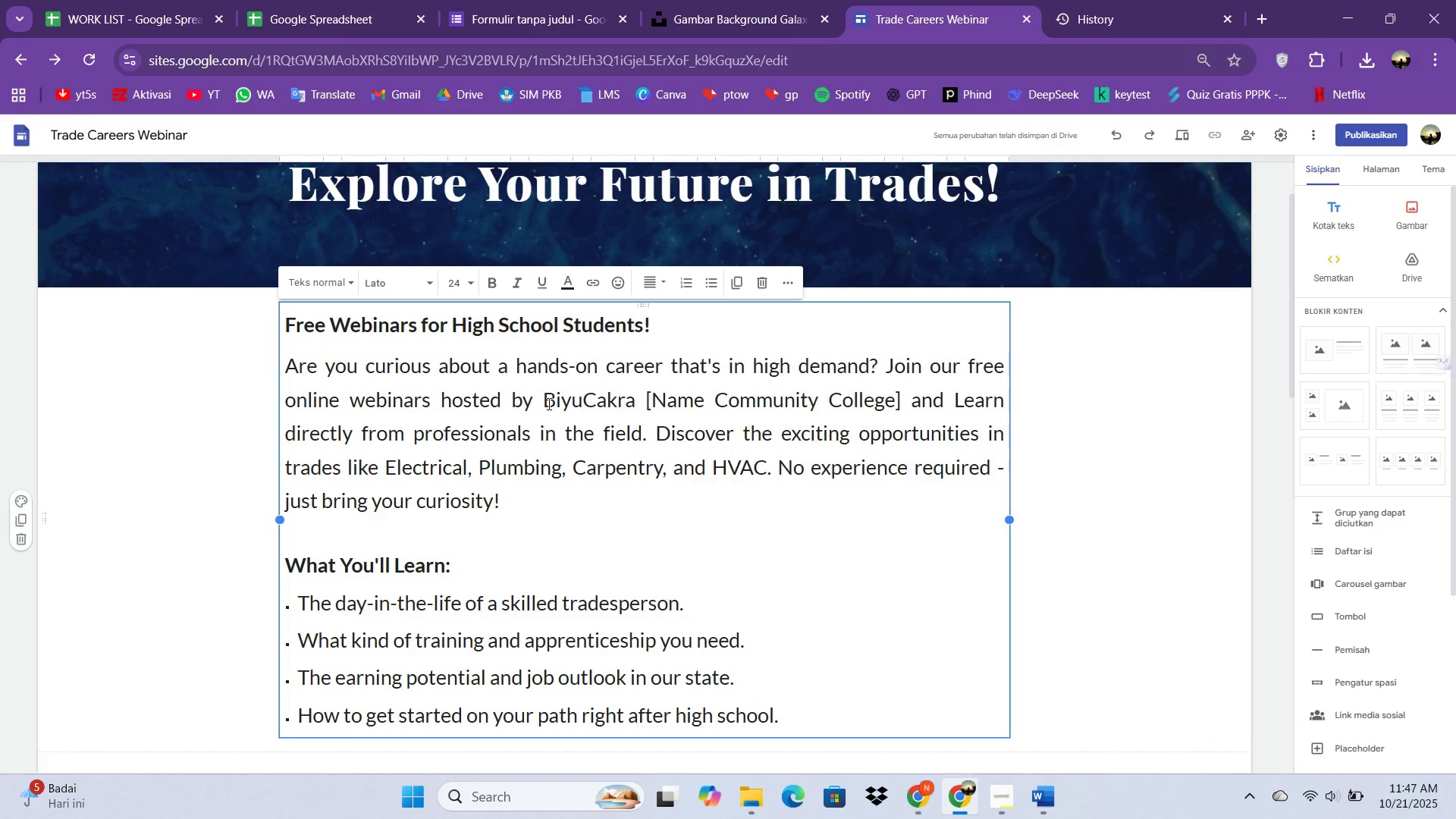 
key(Control+A)
 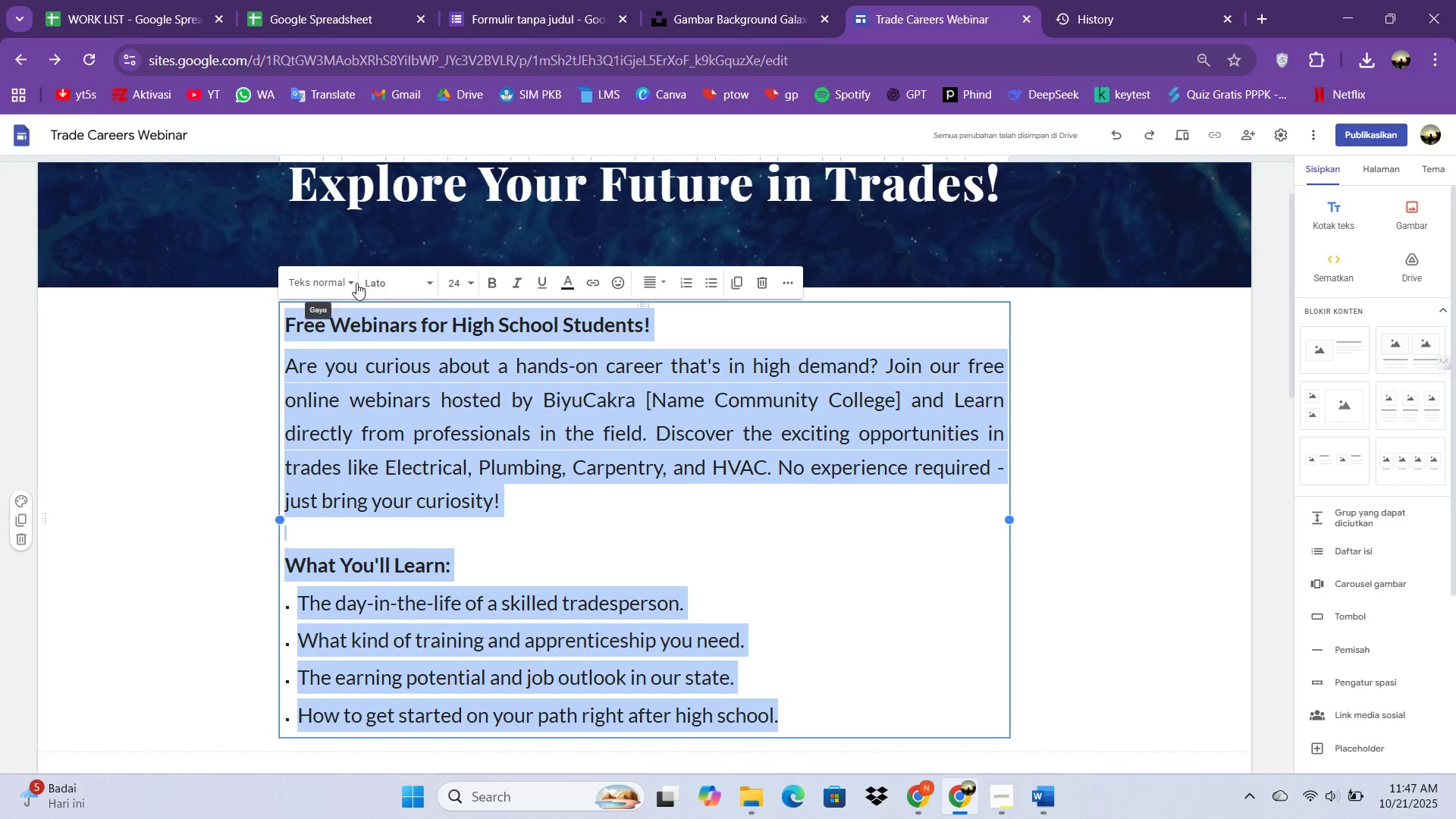 
wait(7.08)
 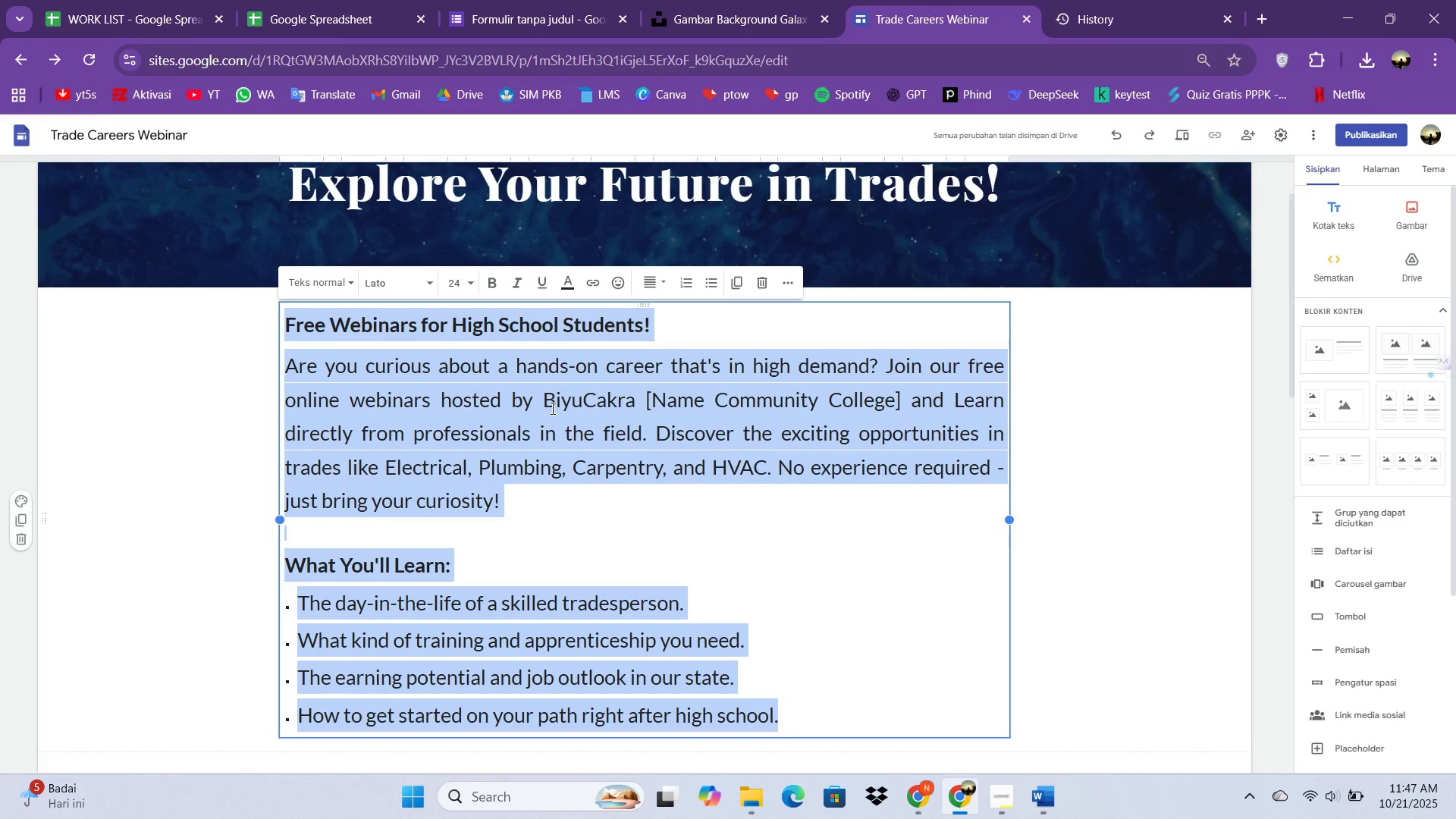 
left_click([350, 284])
 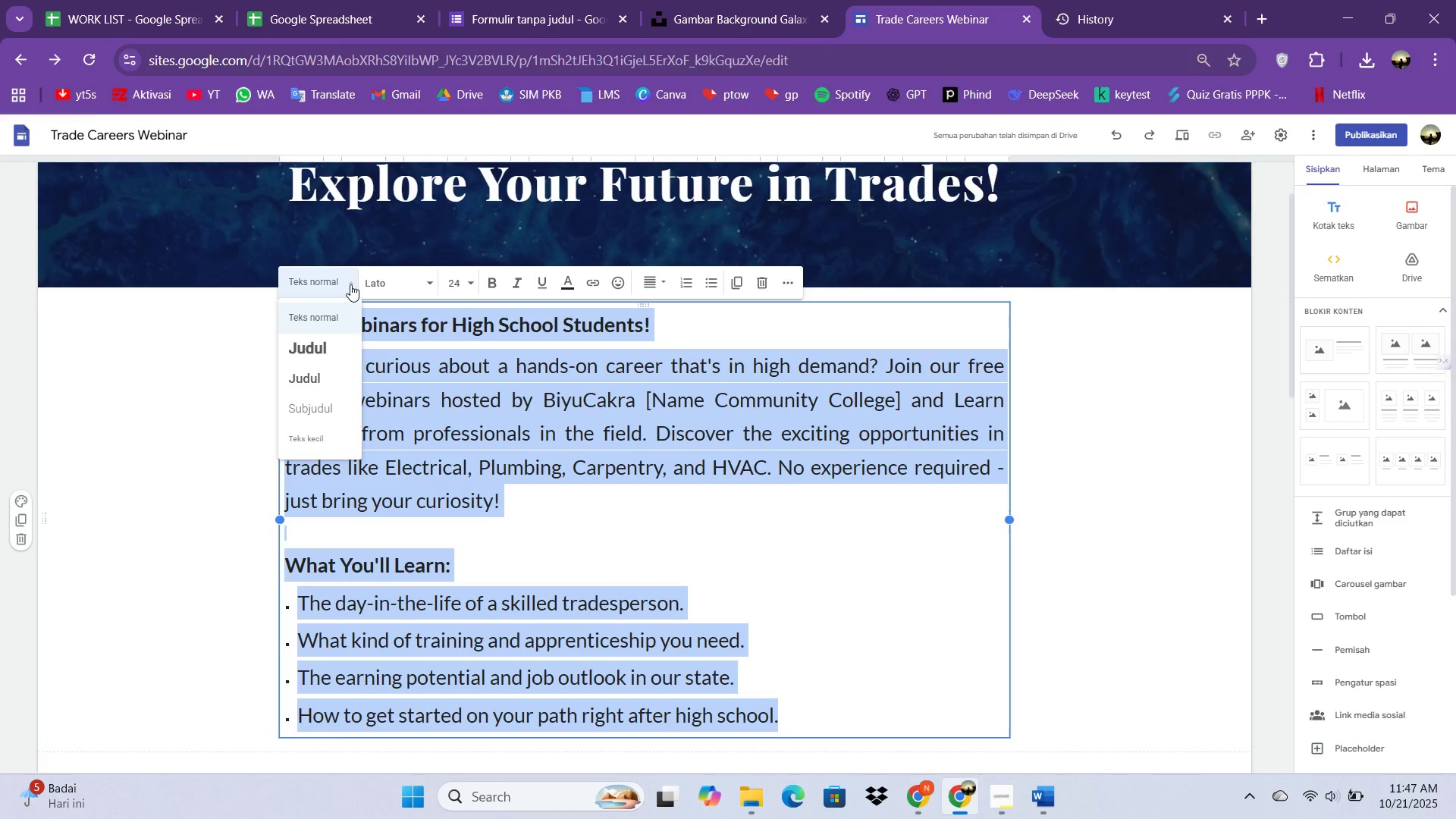 
left_click([350, 284])
 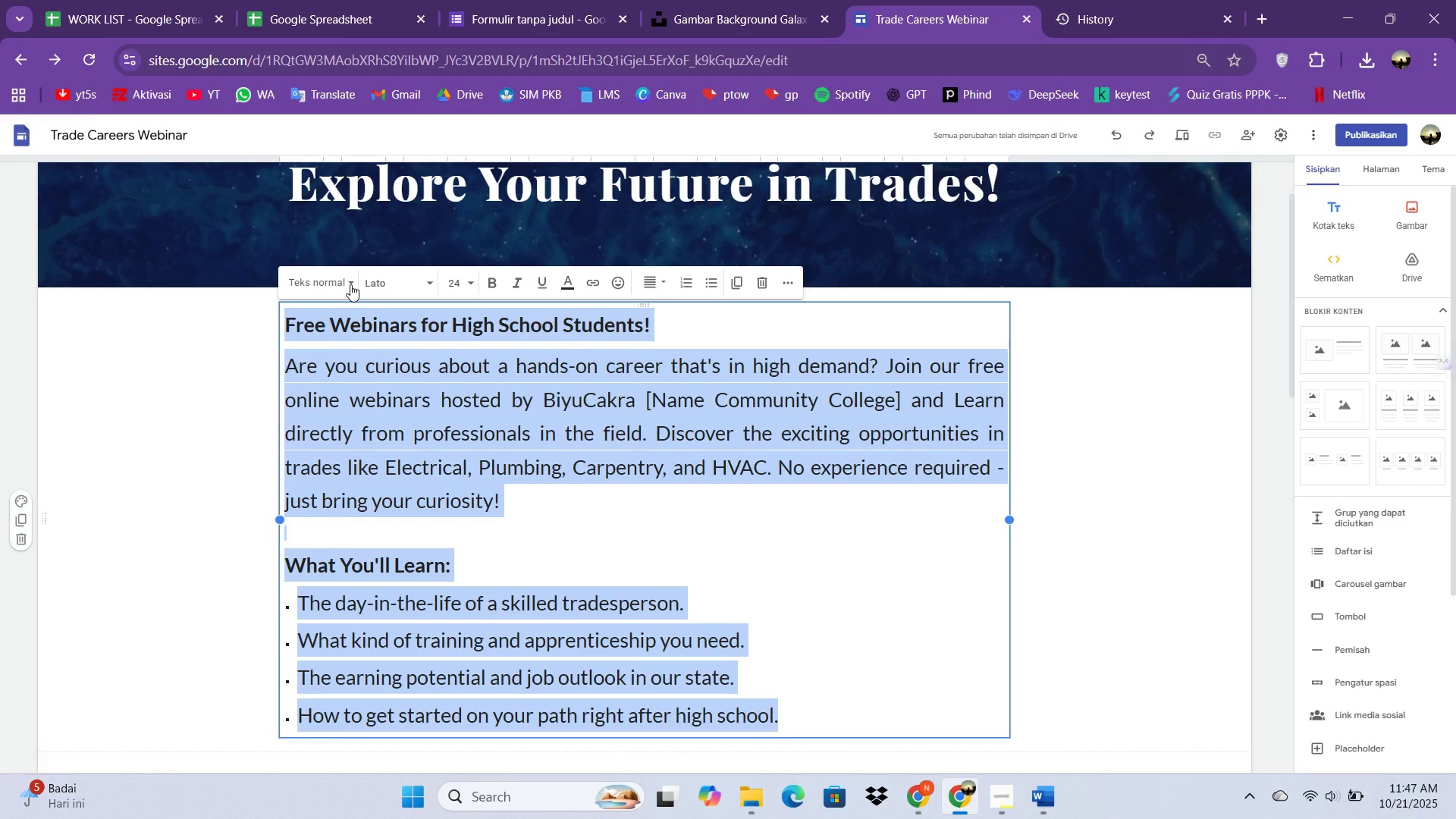 
left_click([350, 284])
 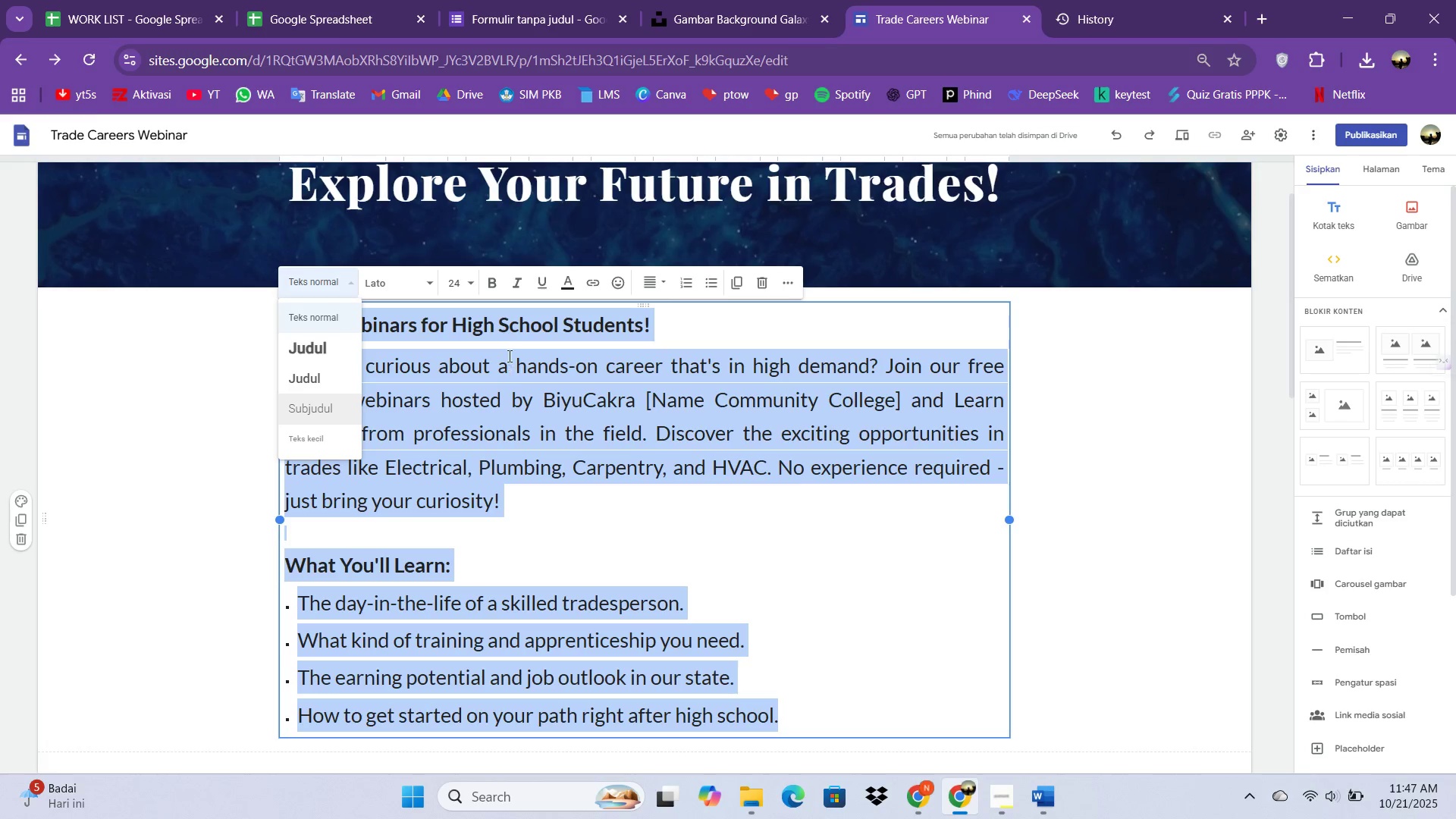 
wait(5.74)
 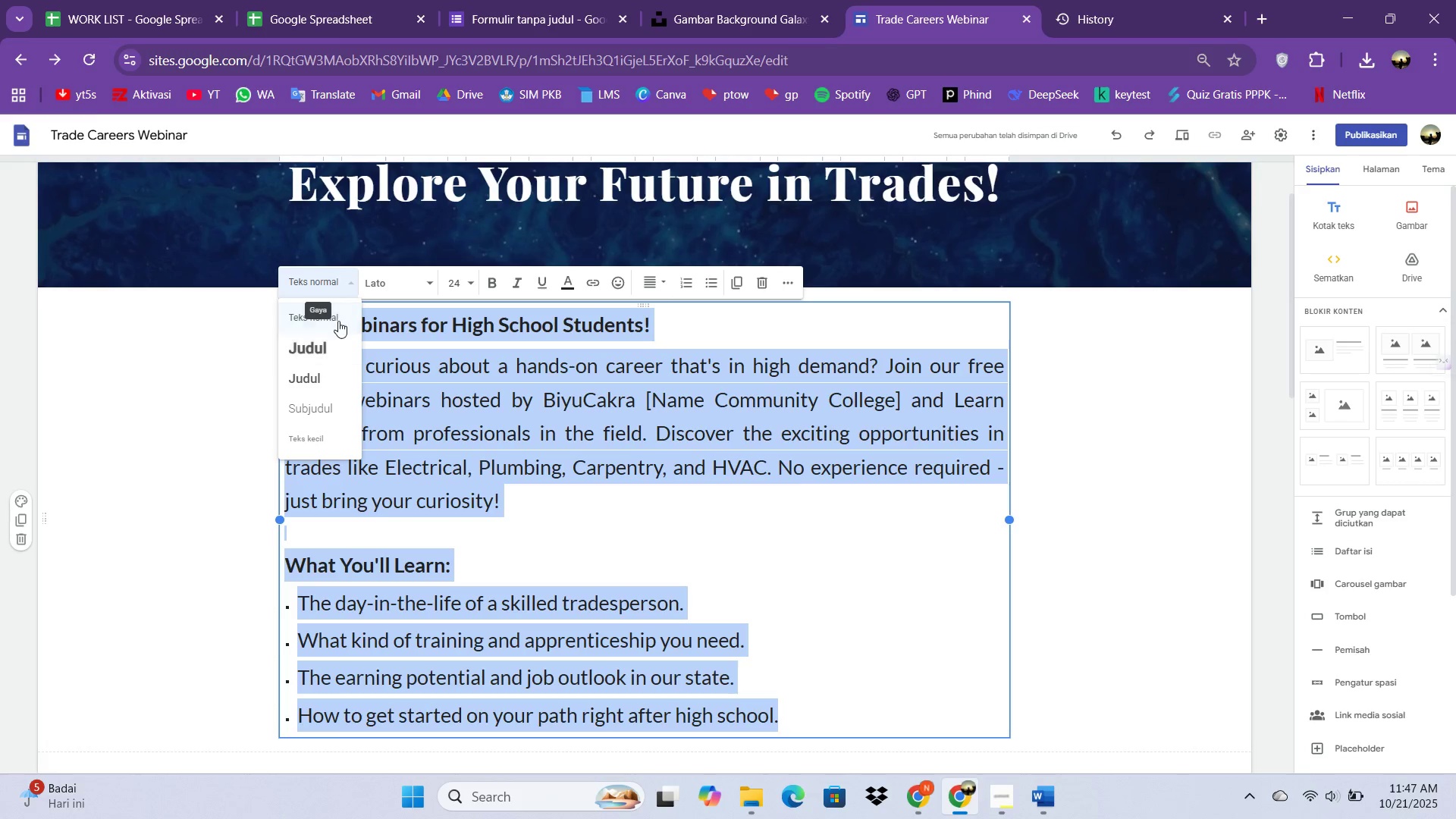 
left_click([506, 350])
 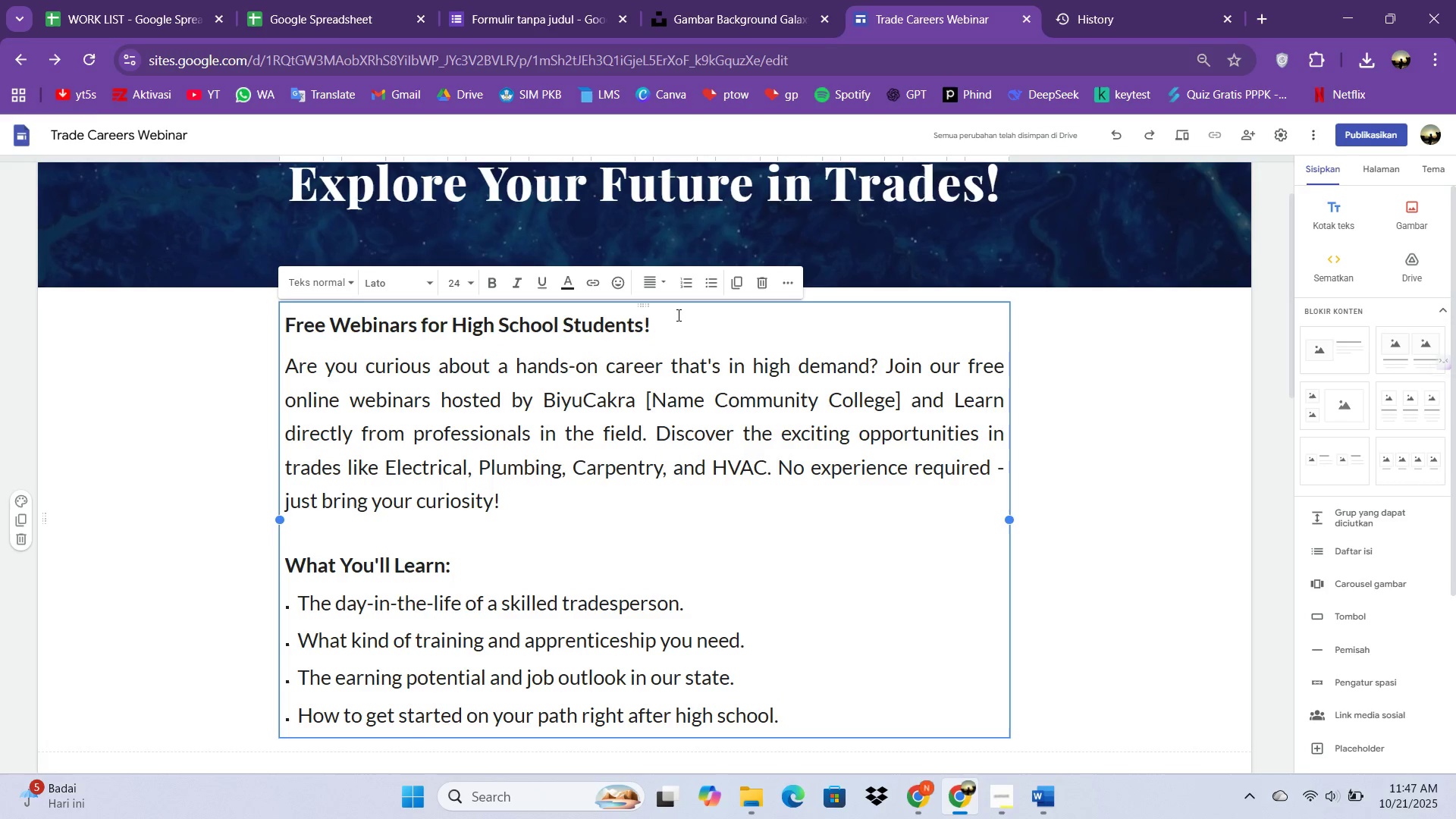 
left_click_drag(start_coordinate=[679, 315], to_coordinate=[268, 330])
 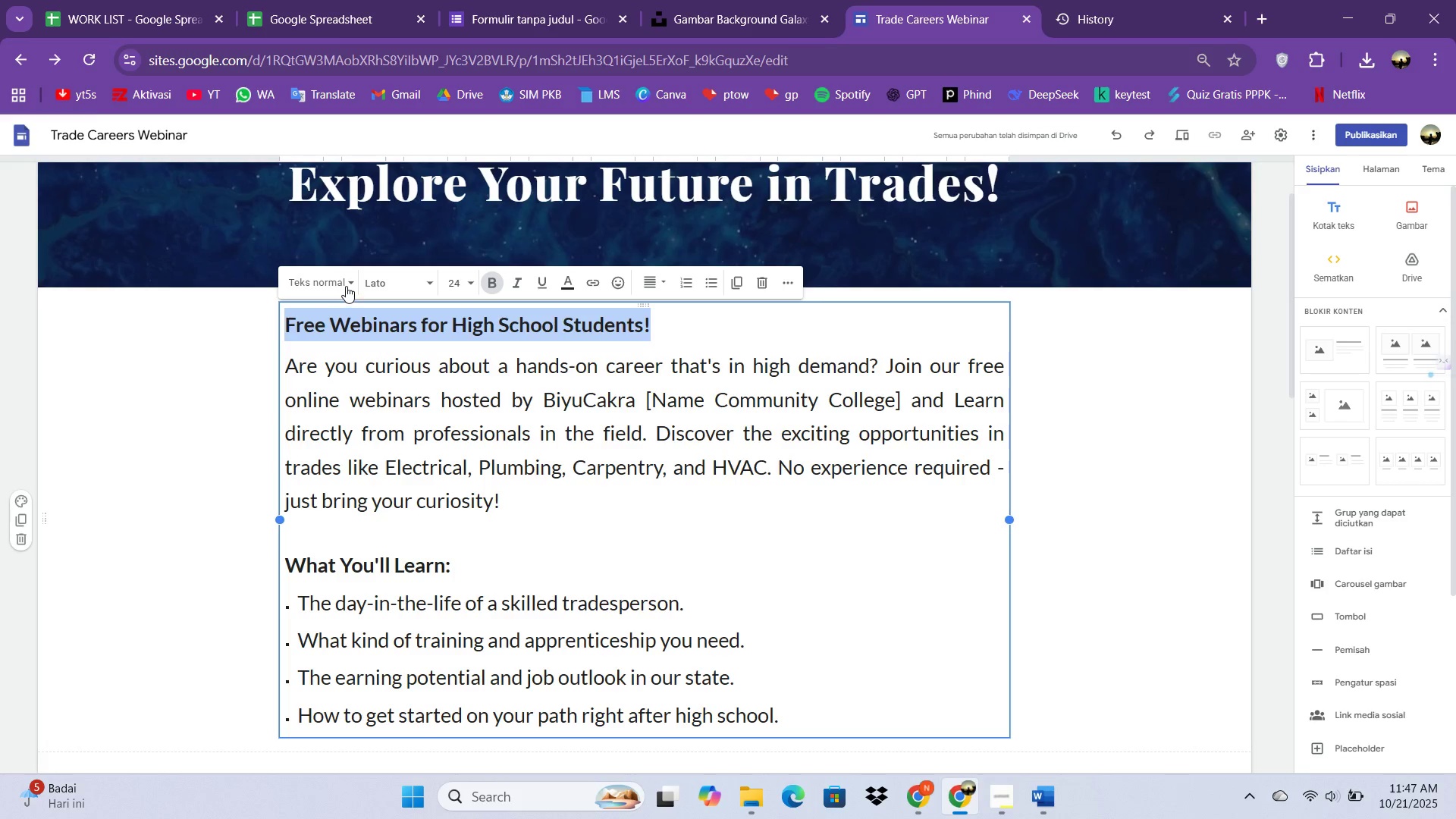 
left_click([346, 286])
 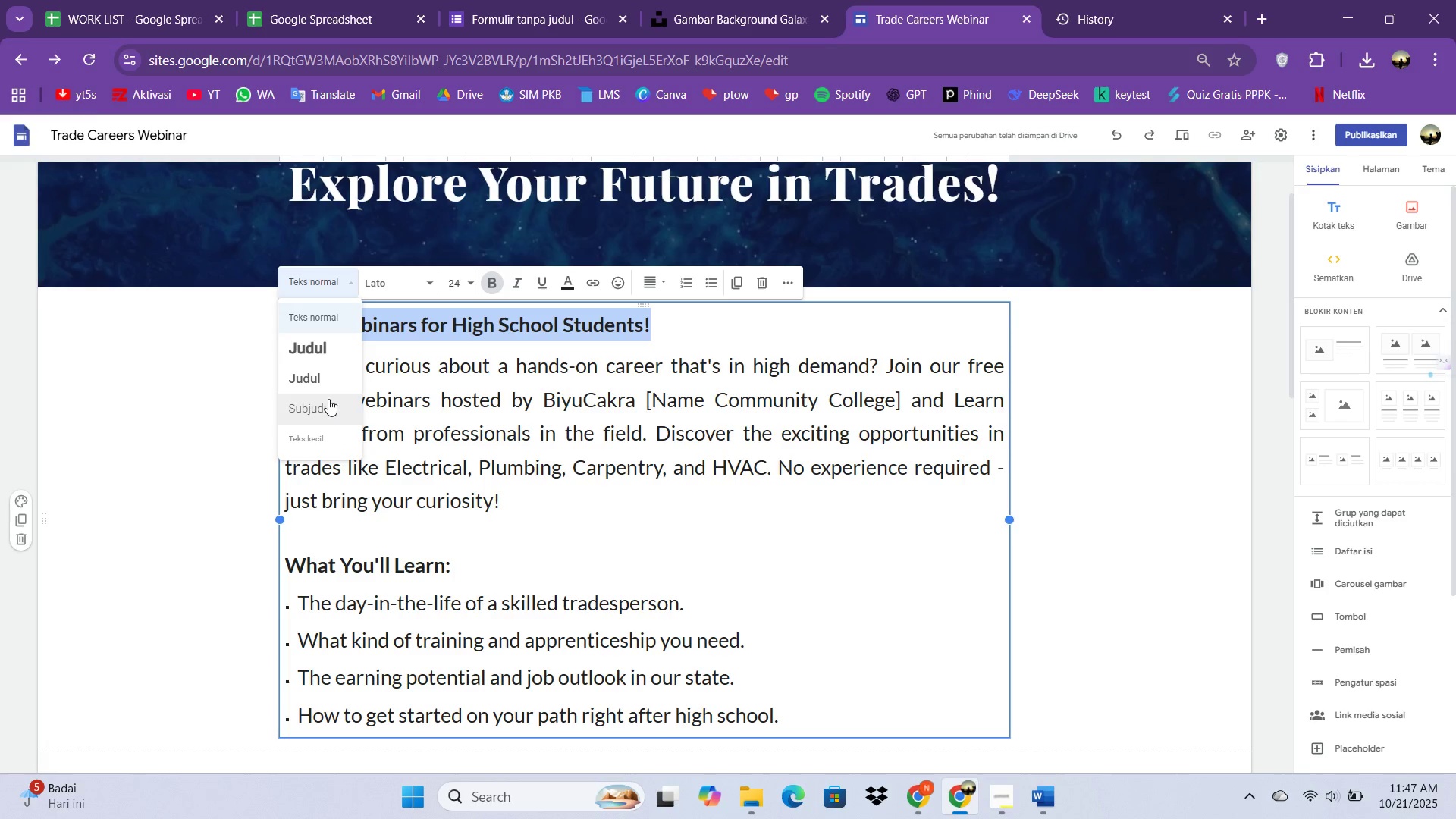 
left_click([328, 399])
 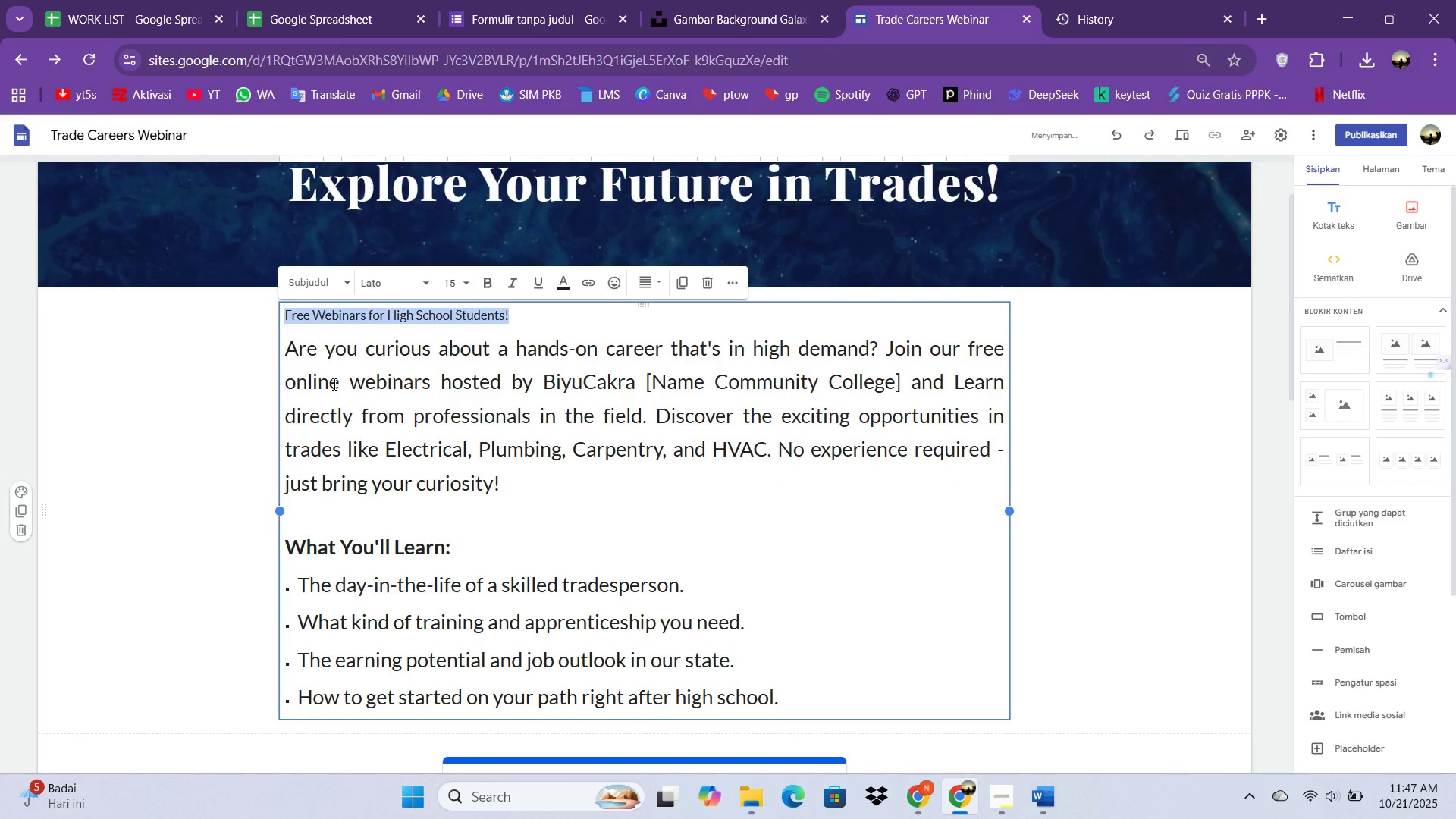 
key(Control+Z)
 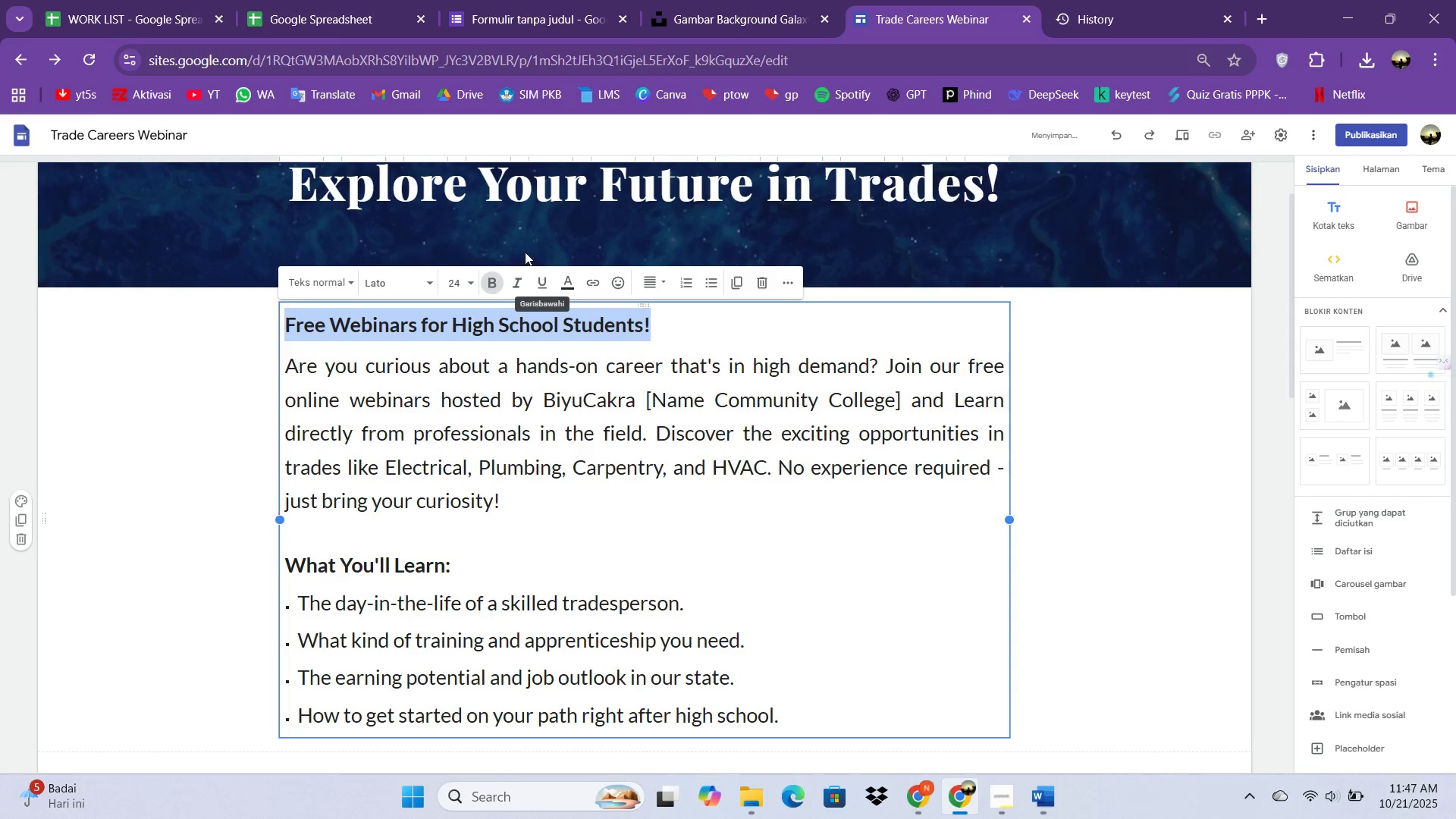 
left_click([647, 439])
 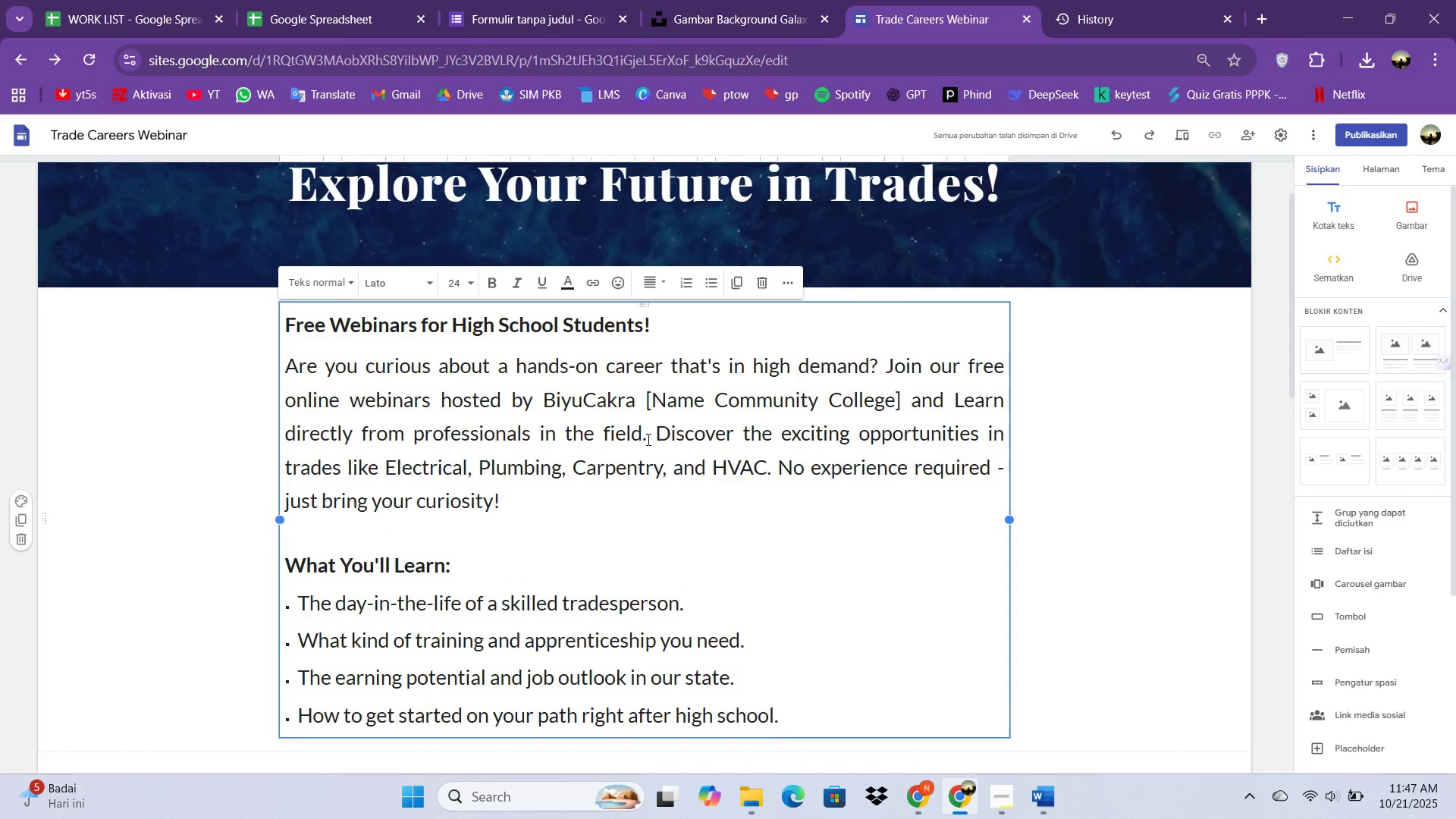 
key(Control+ControlLeft)
 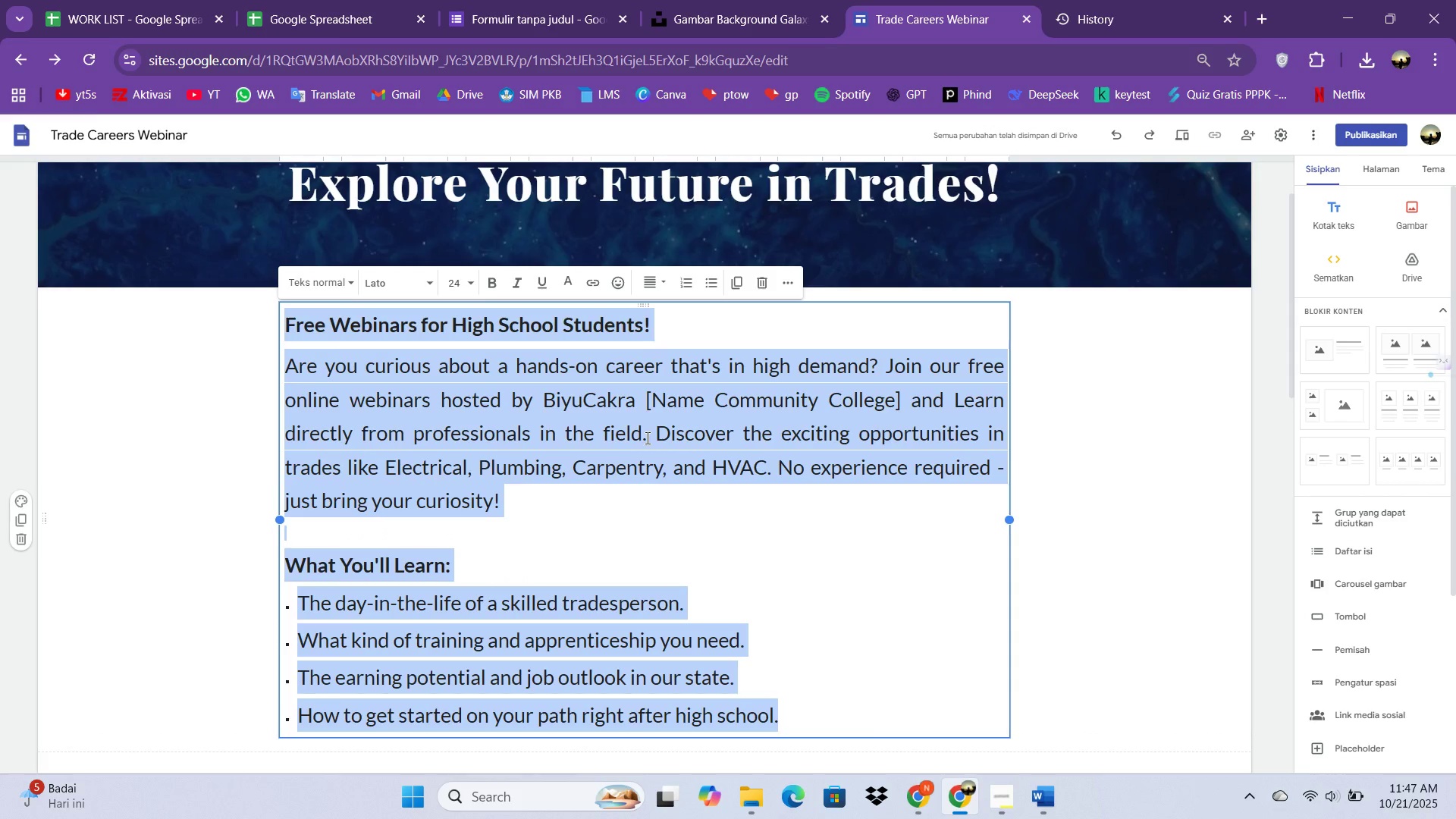 
key(Control+A)
 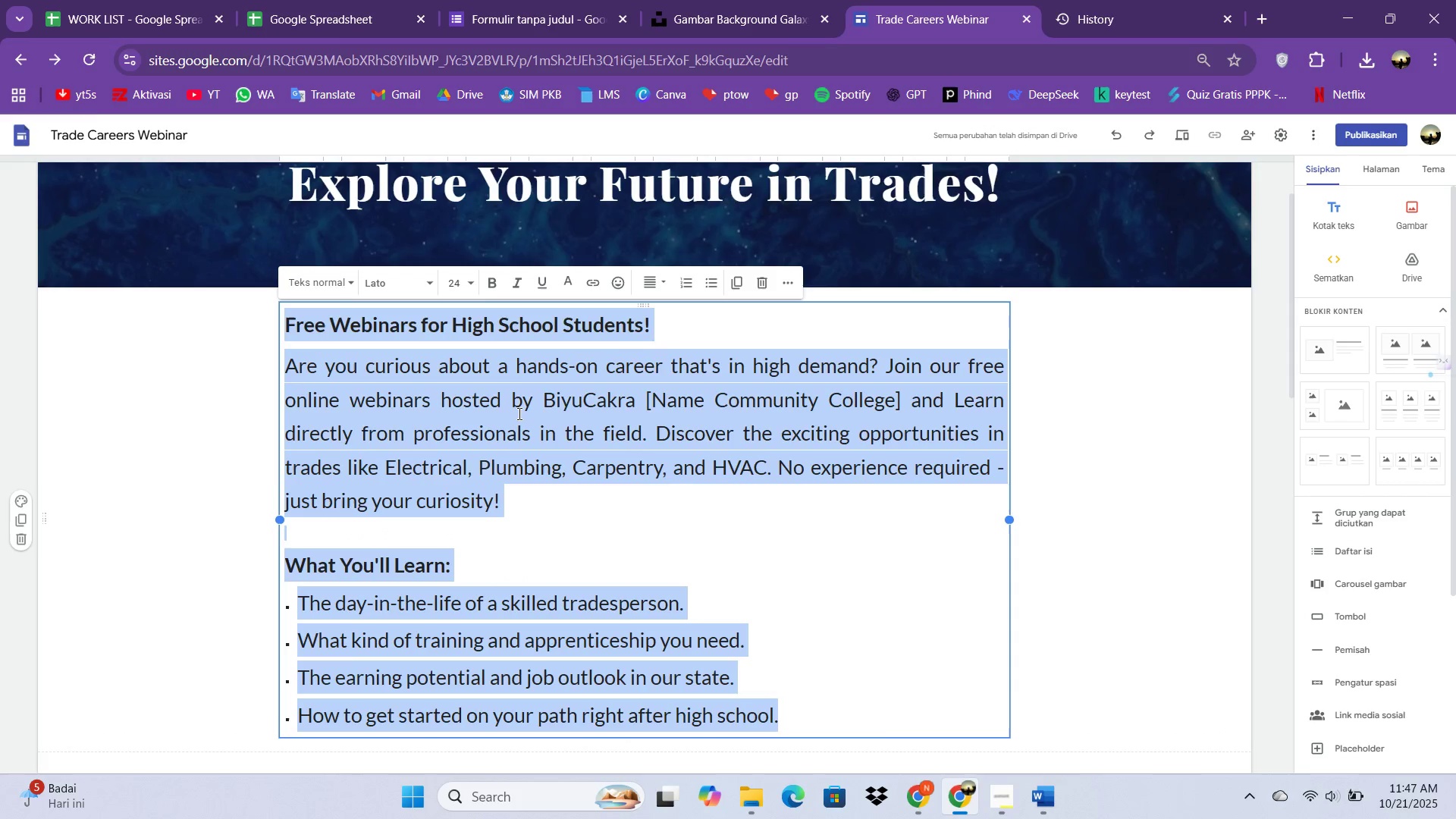 
scroll: coordinate [577, 389], scroll_direction: down, amount: 4.0
 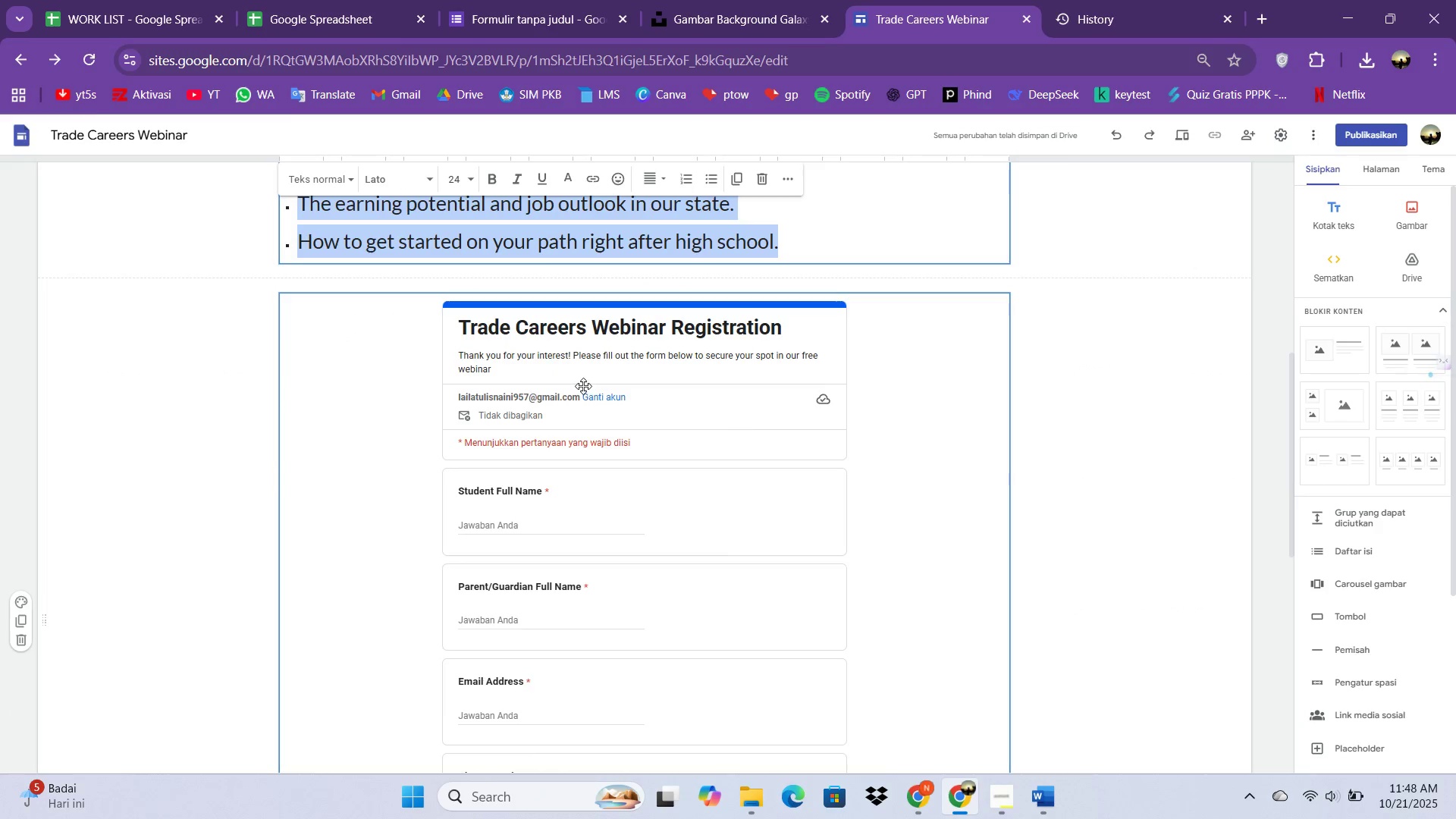 
scroll: coordinate [584, 369], scroll_direction: up, amount: 7.0
 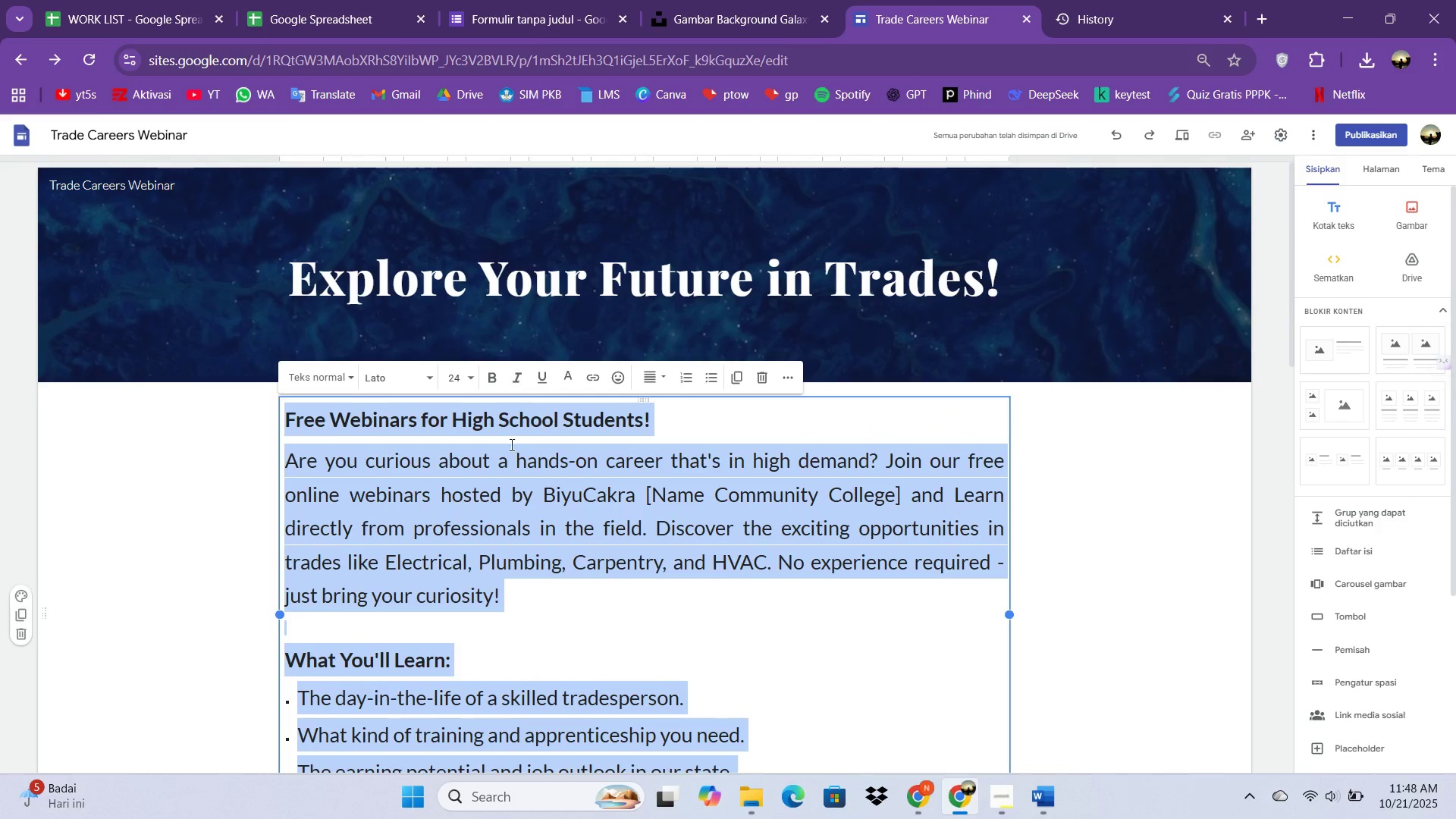 
left_click([510, 461])
 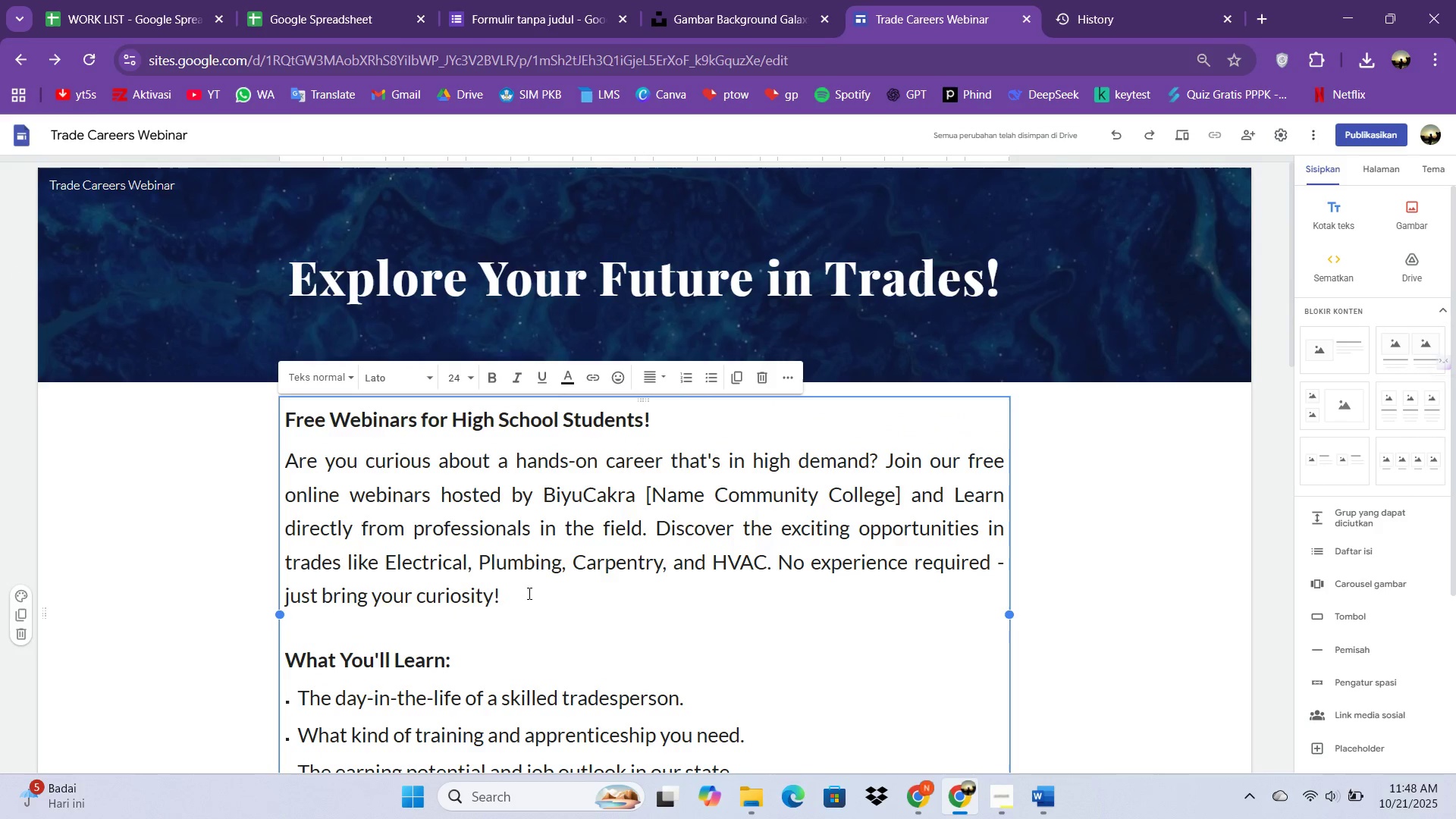 
left_click_drag(start_coordinate=[528, 593], to_coordinate=[289, 453])
 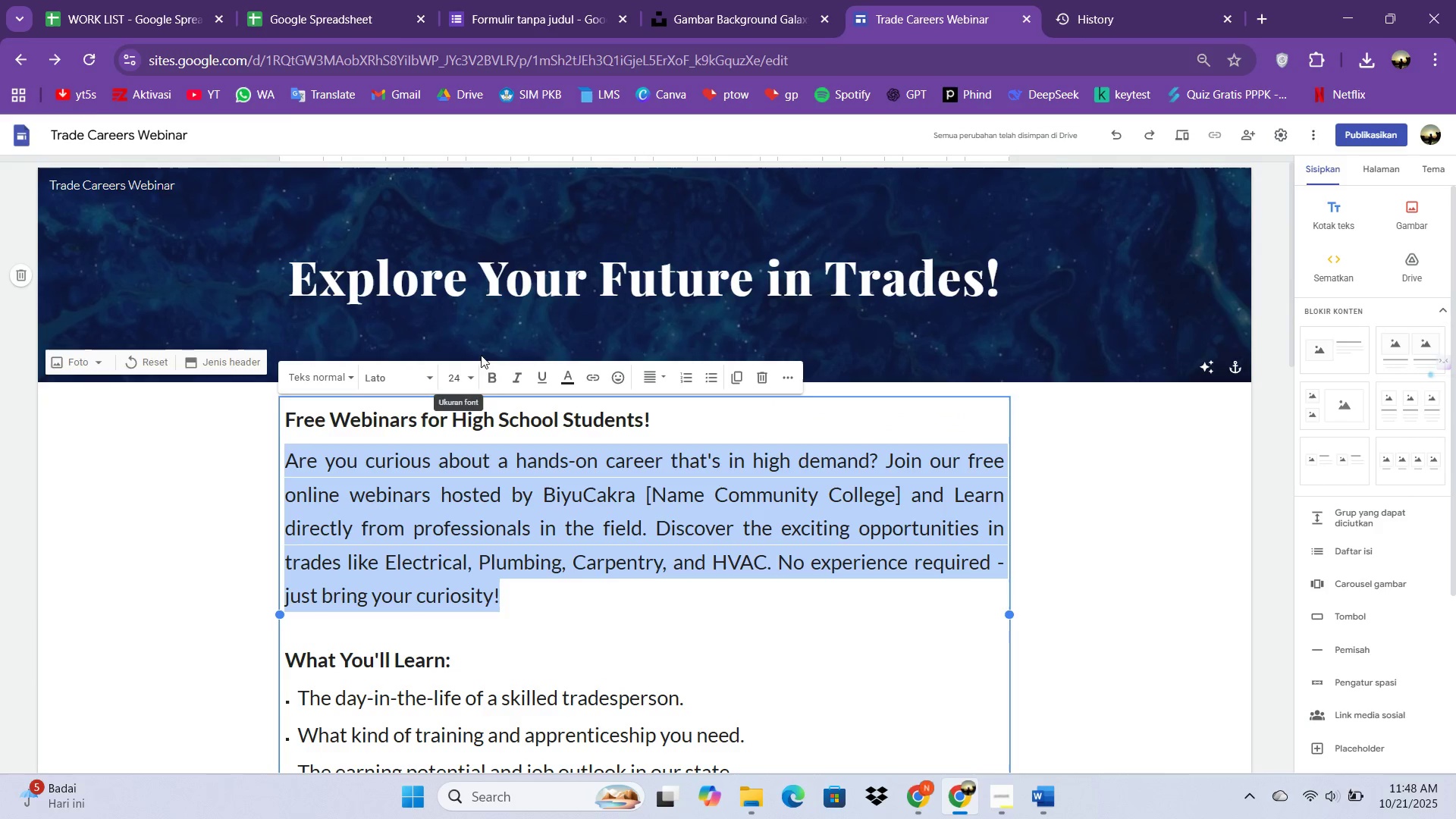 
left_click([465, 379])
 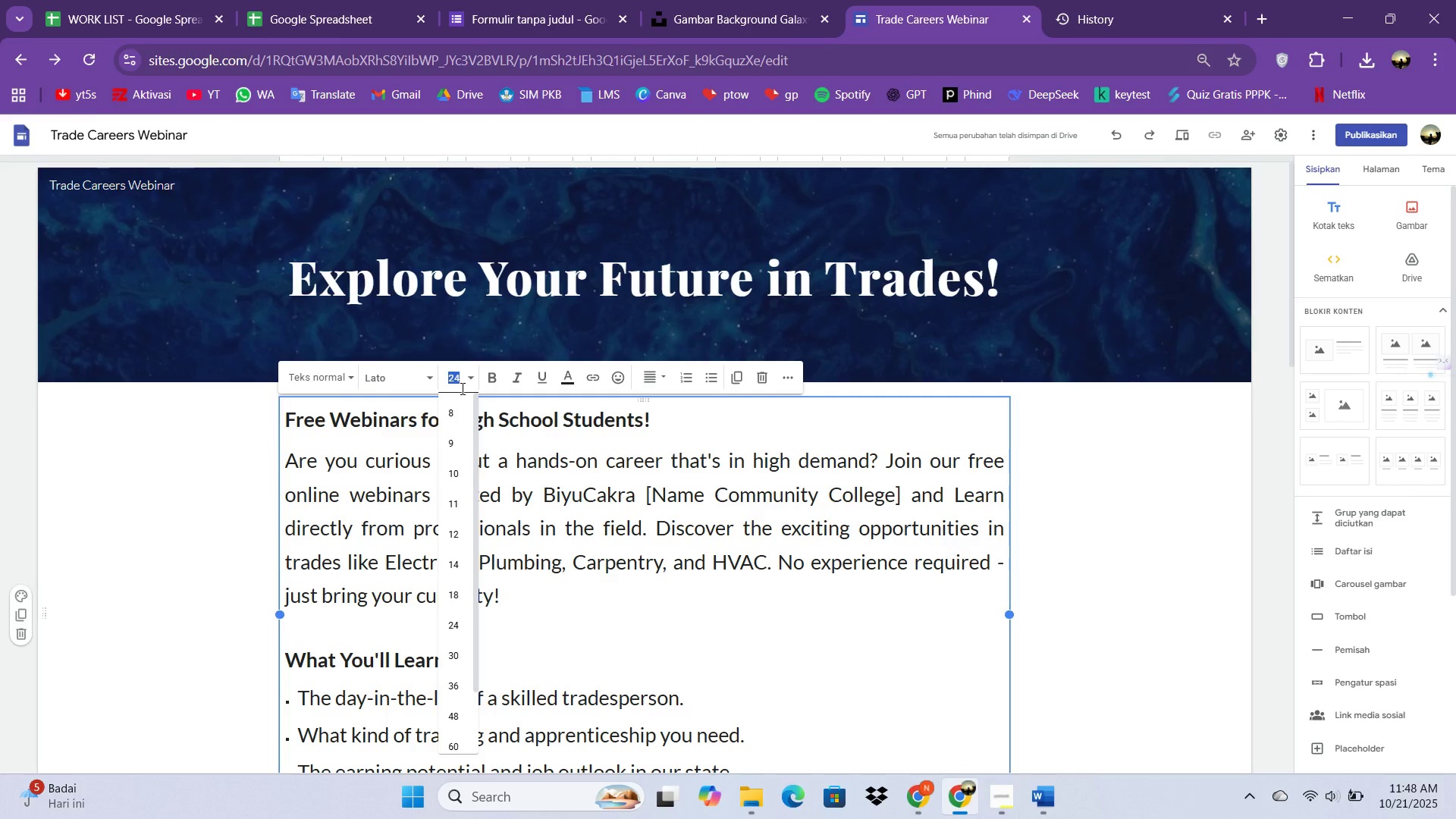 
type(20)
 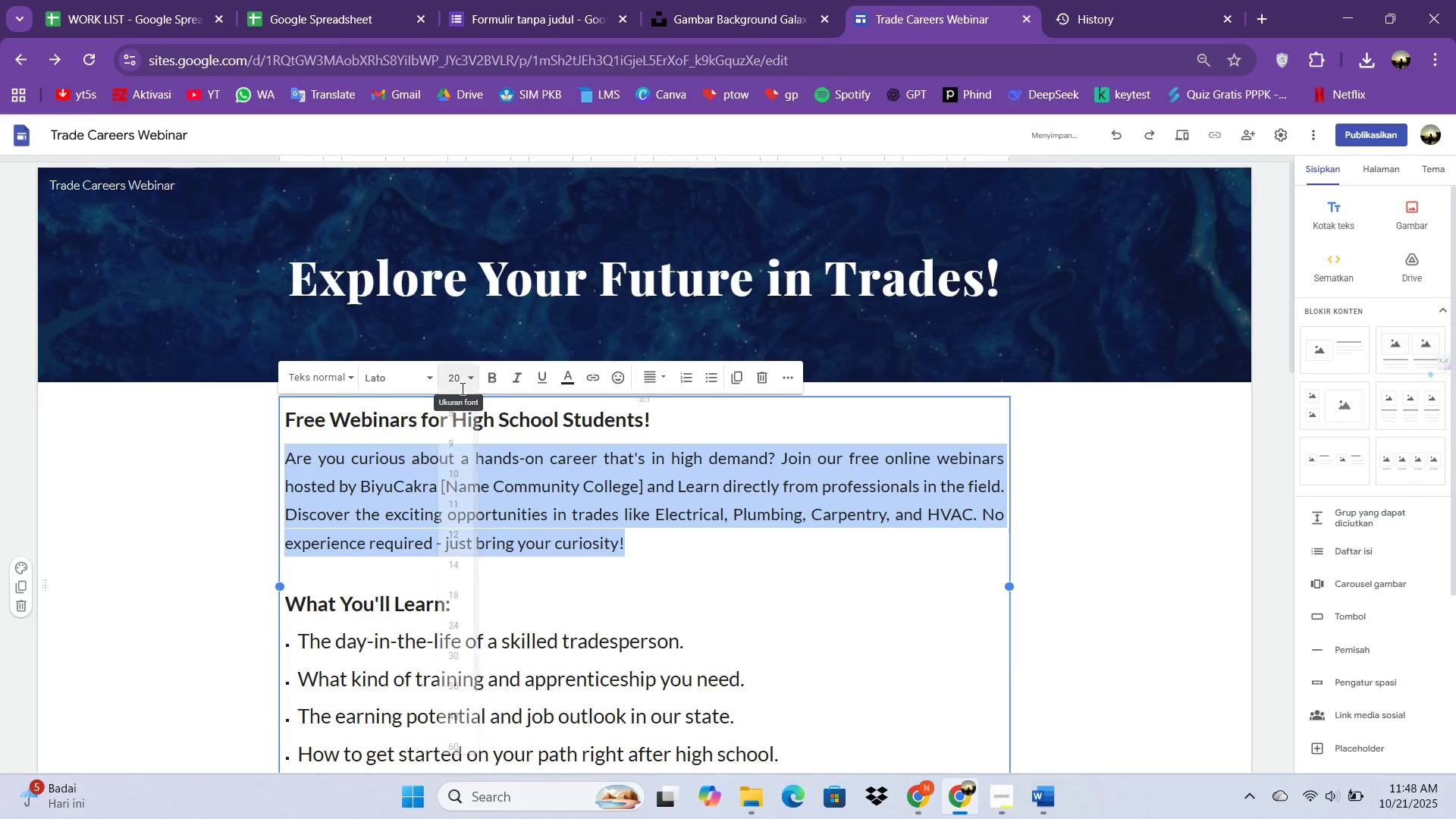 
key(Enter)
 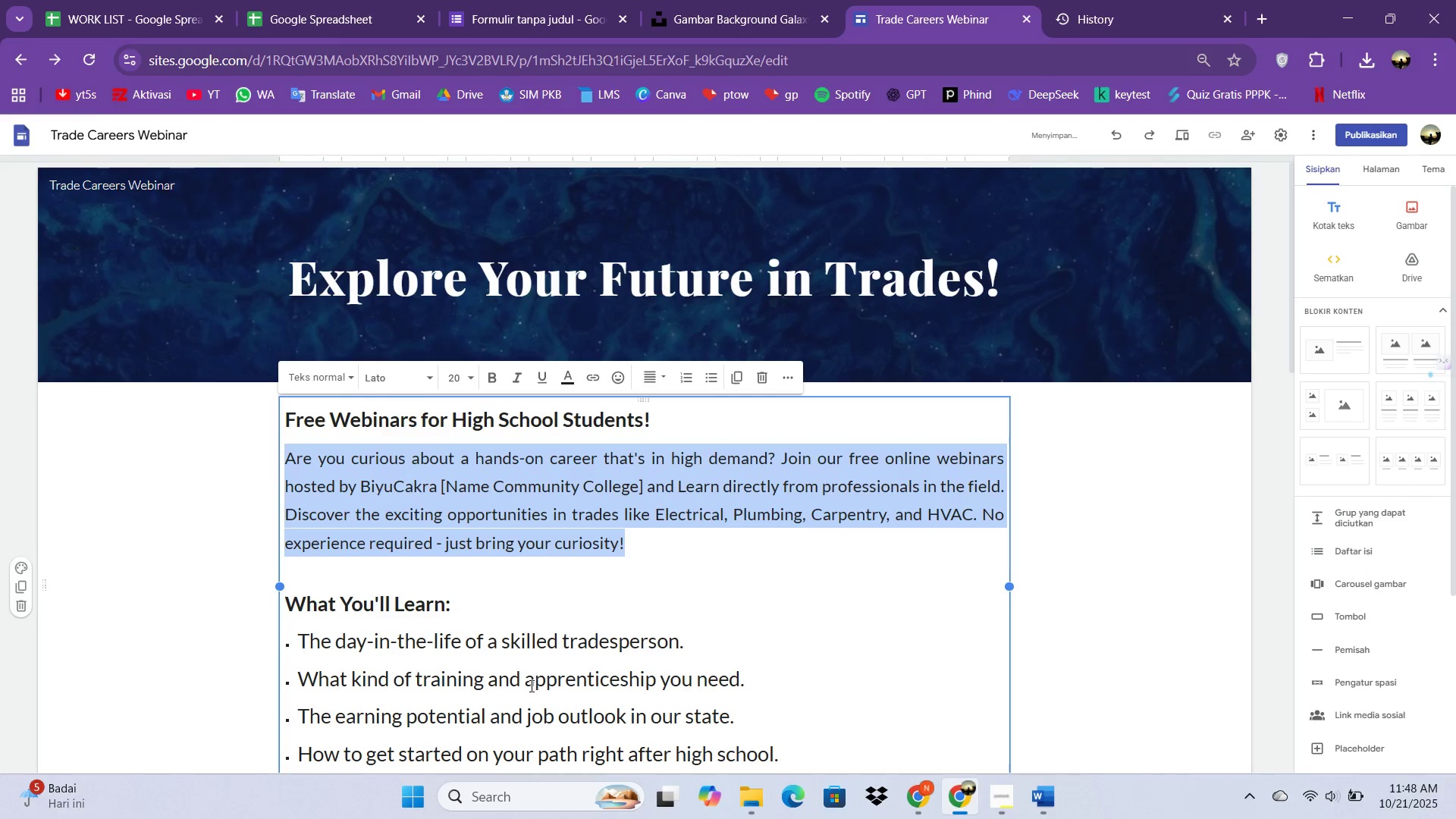 
scroll: coordinate [529, 698], scroll_direction: down, amount: 2.0
 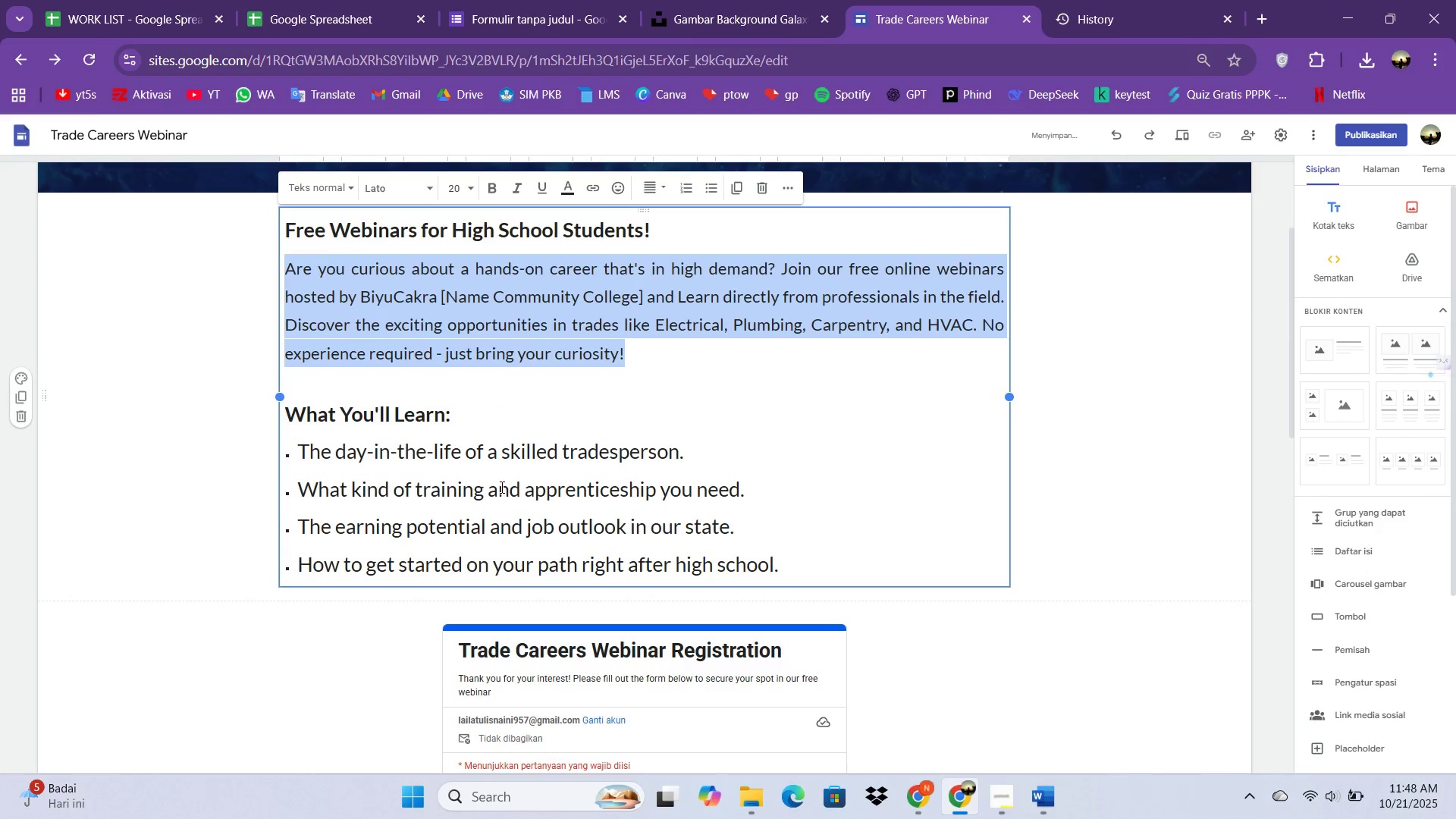 
left_click([500, 487])
 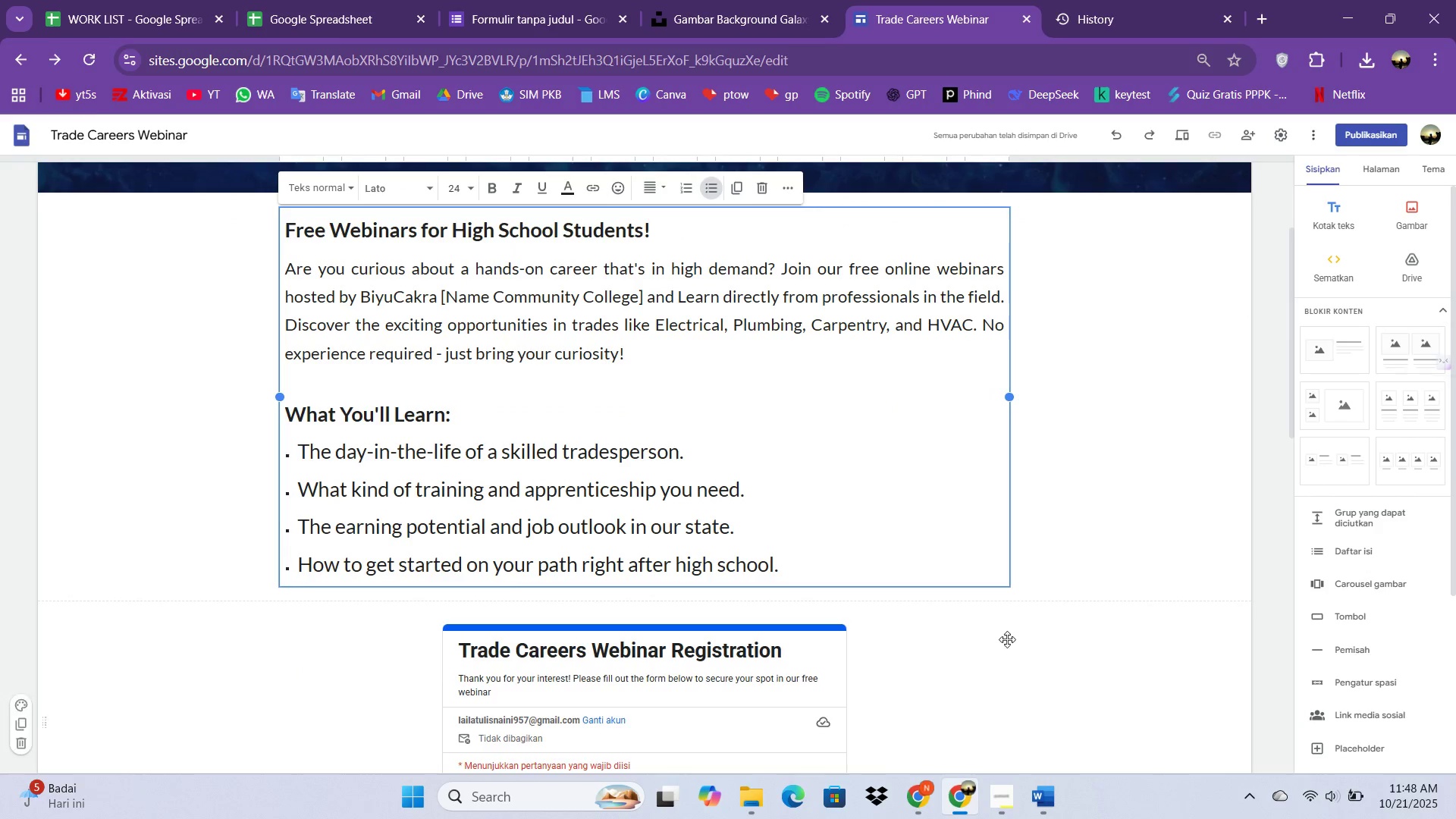 
left_click_drag(start_coordinate=[800, 567], to_coordinate=[328, 435])
 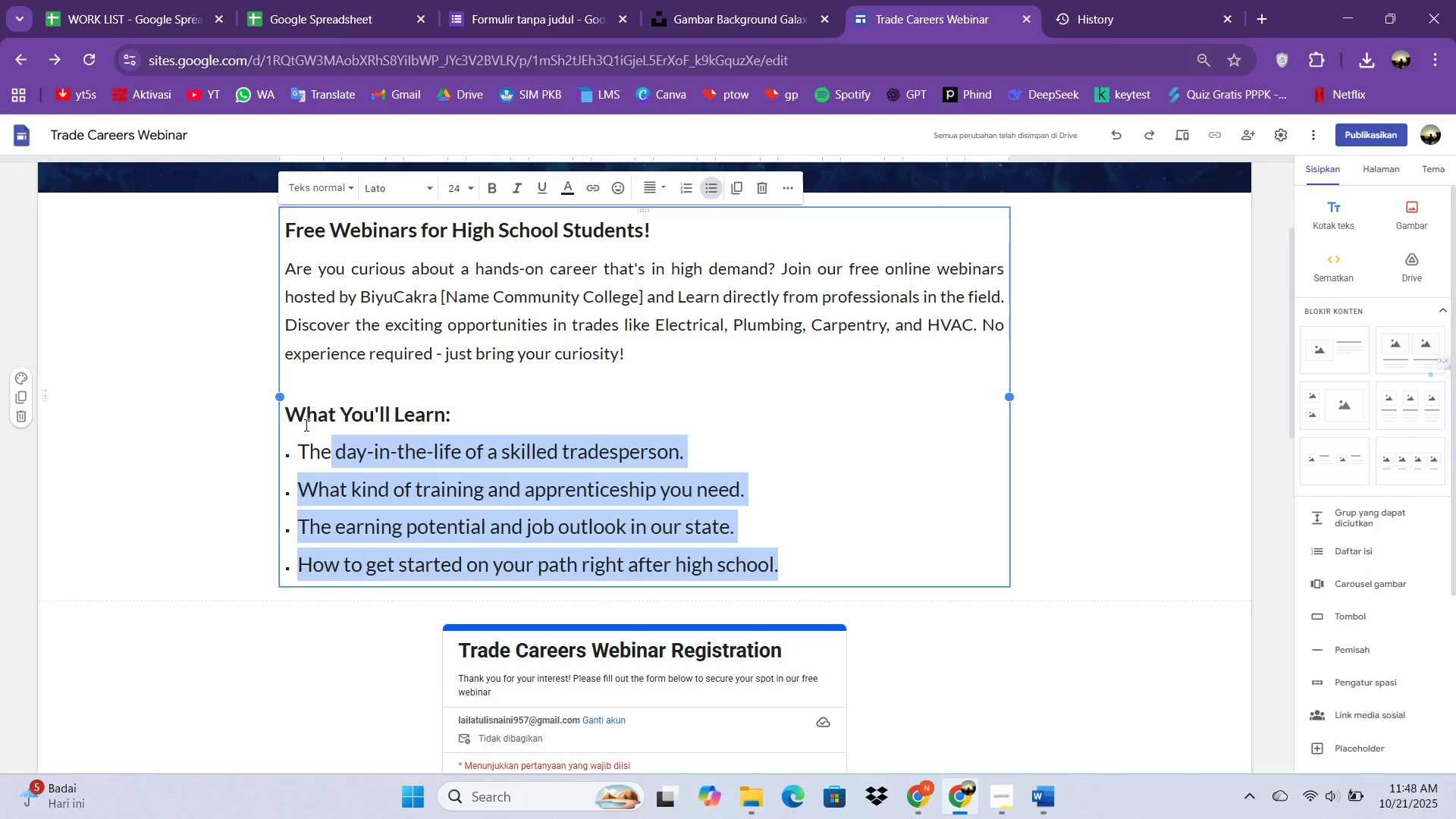 
left_click_drag(start_coordinate=[306, 425], to_coordinate=[306, 465])
 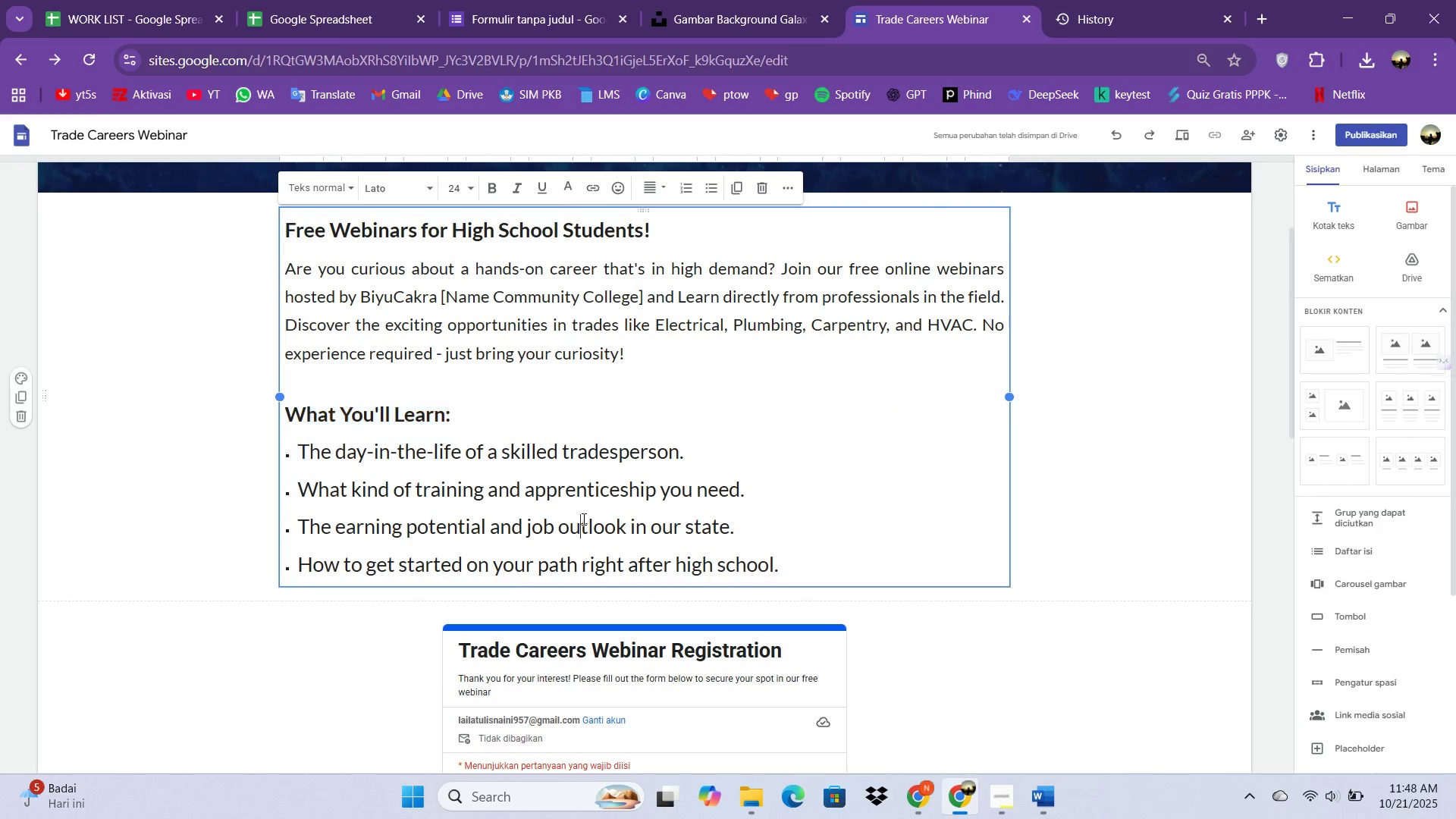 
left_click([582, 519])
 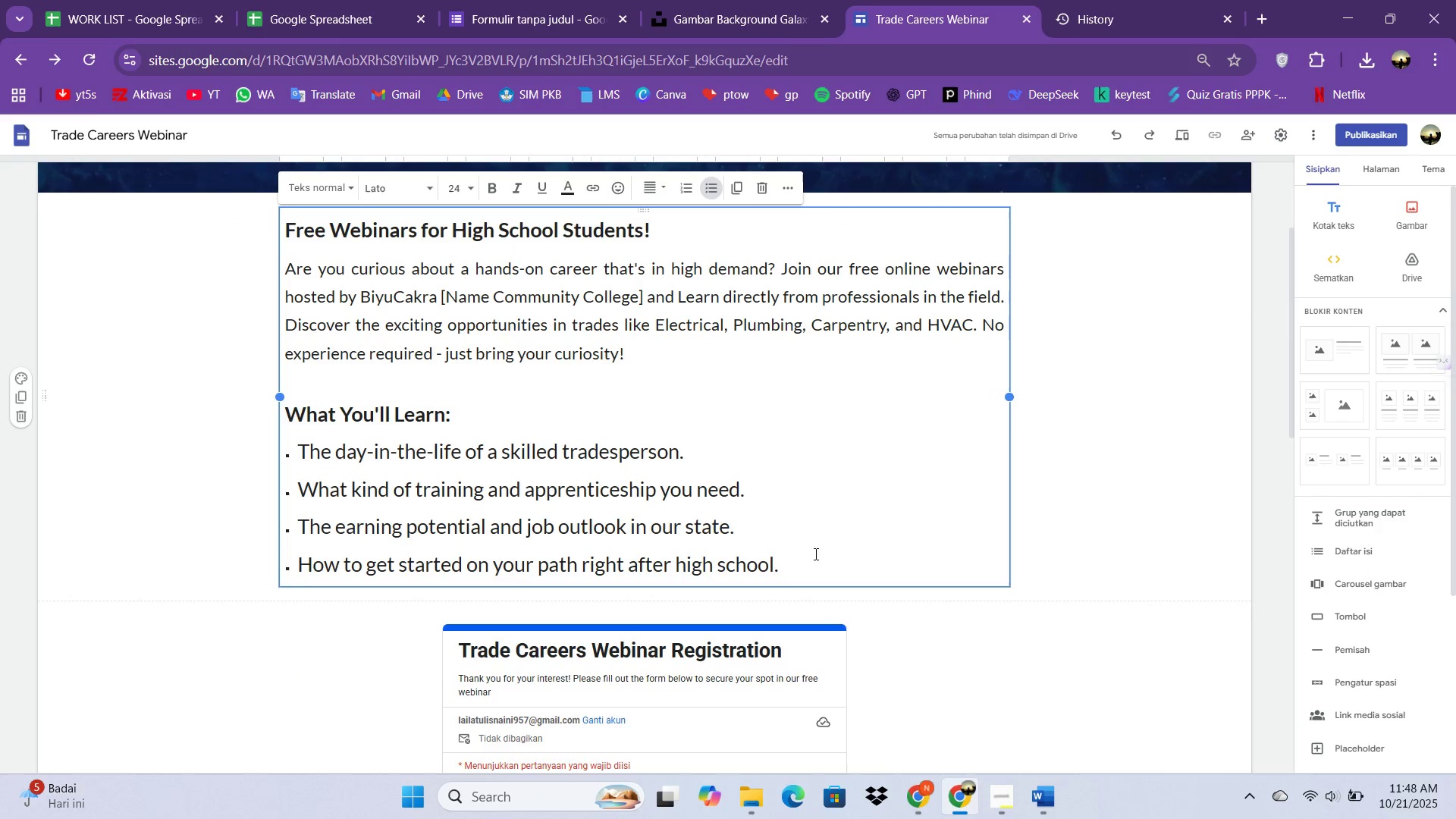 
left_click_drag(start_coordinate=[803, 554], to_coordinate=[294, 434])
 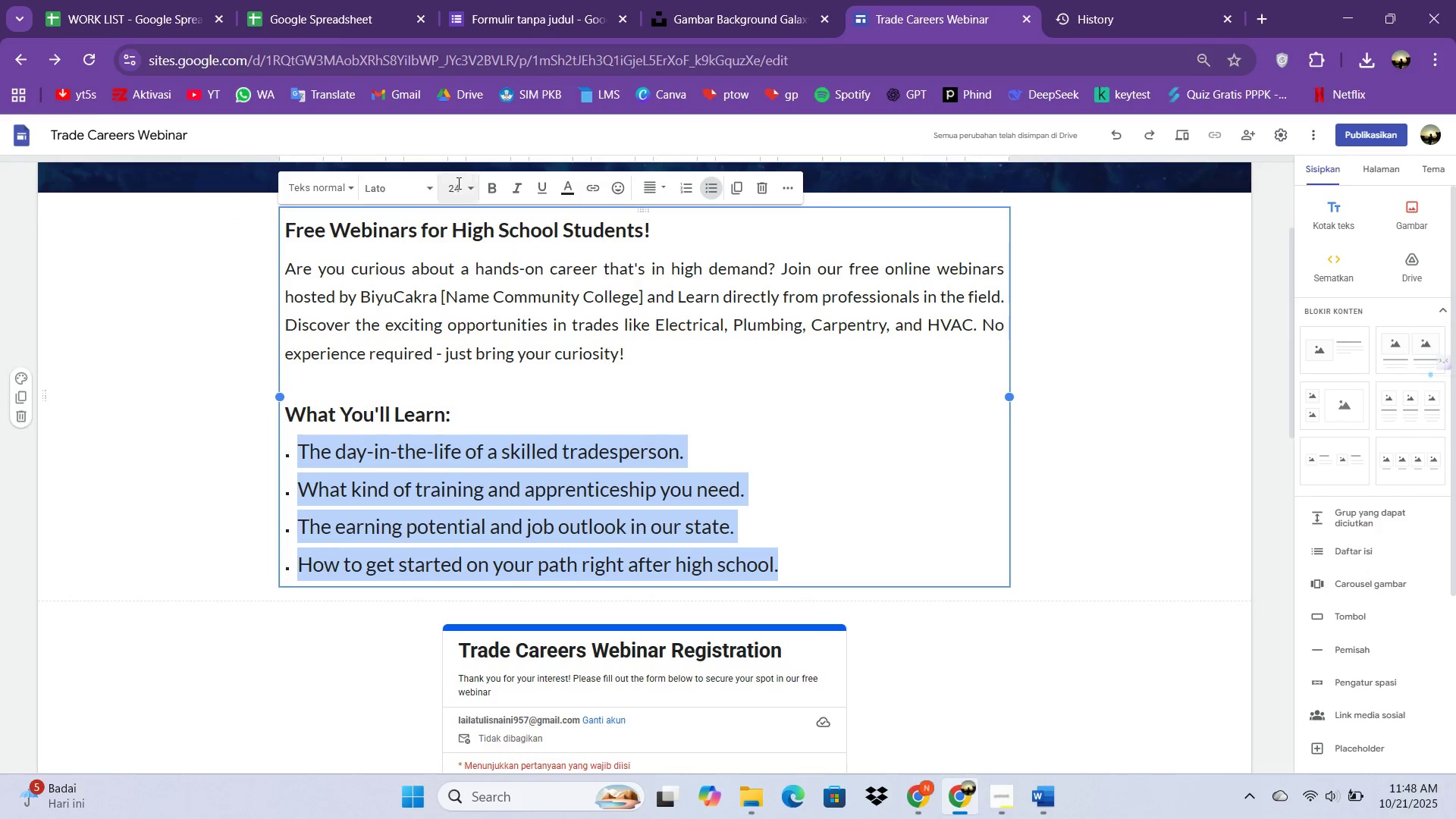 
left_click([457, 184])
 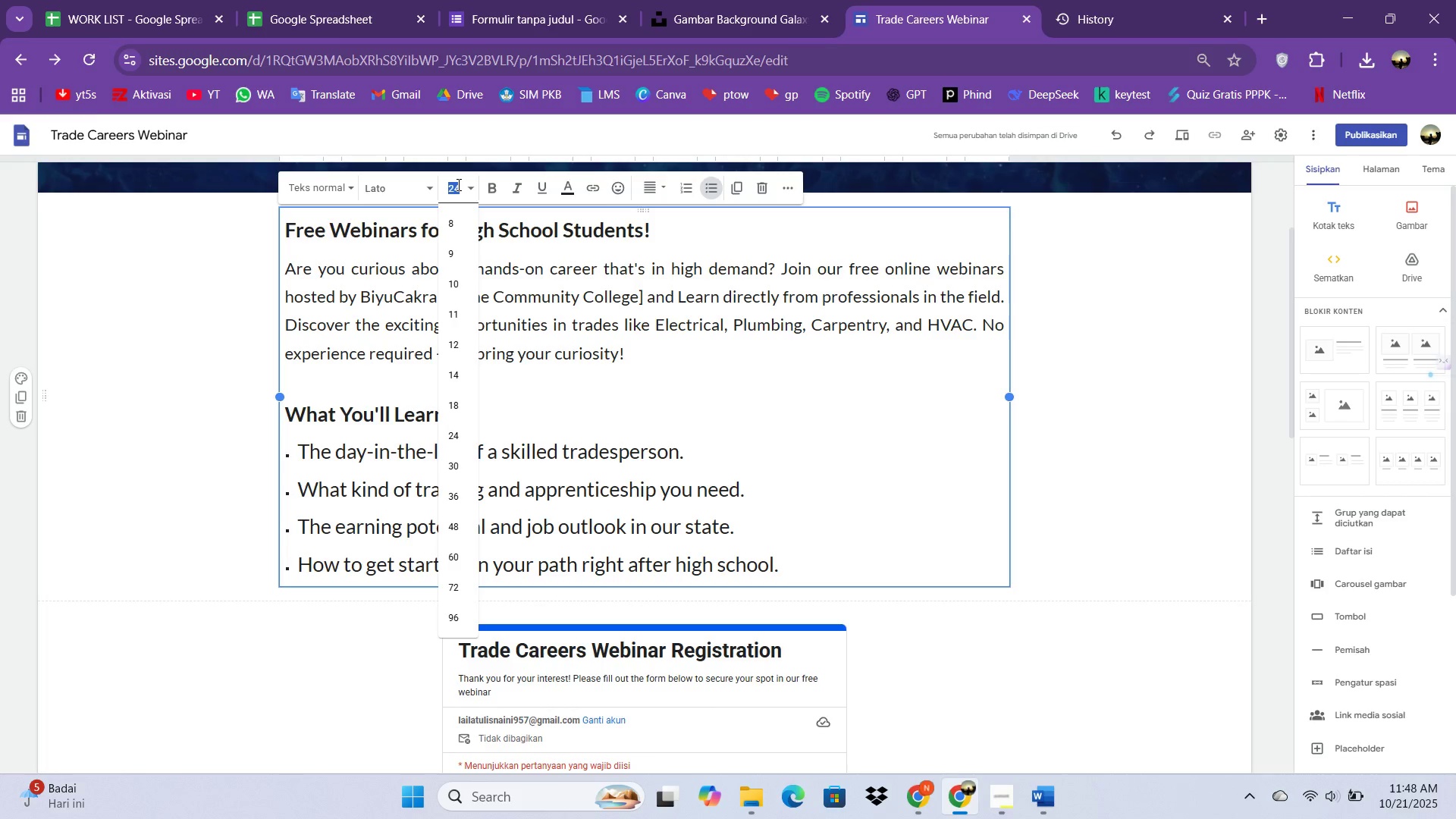 
type(20)
 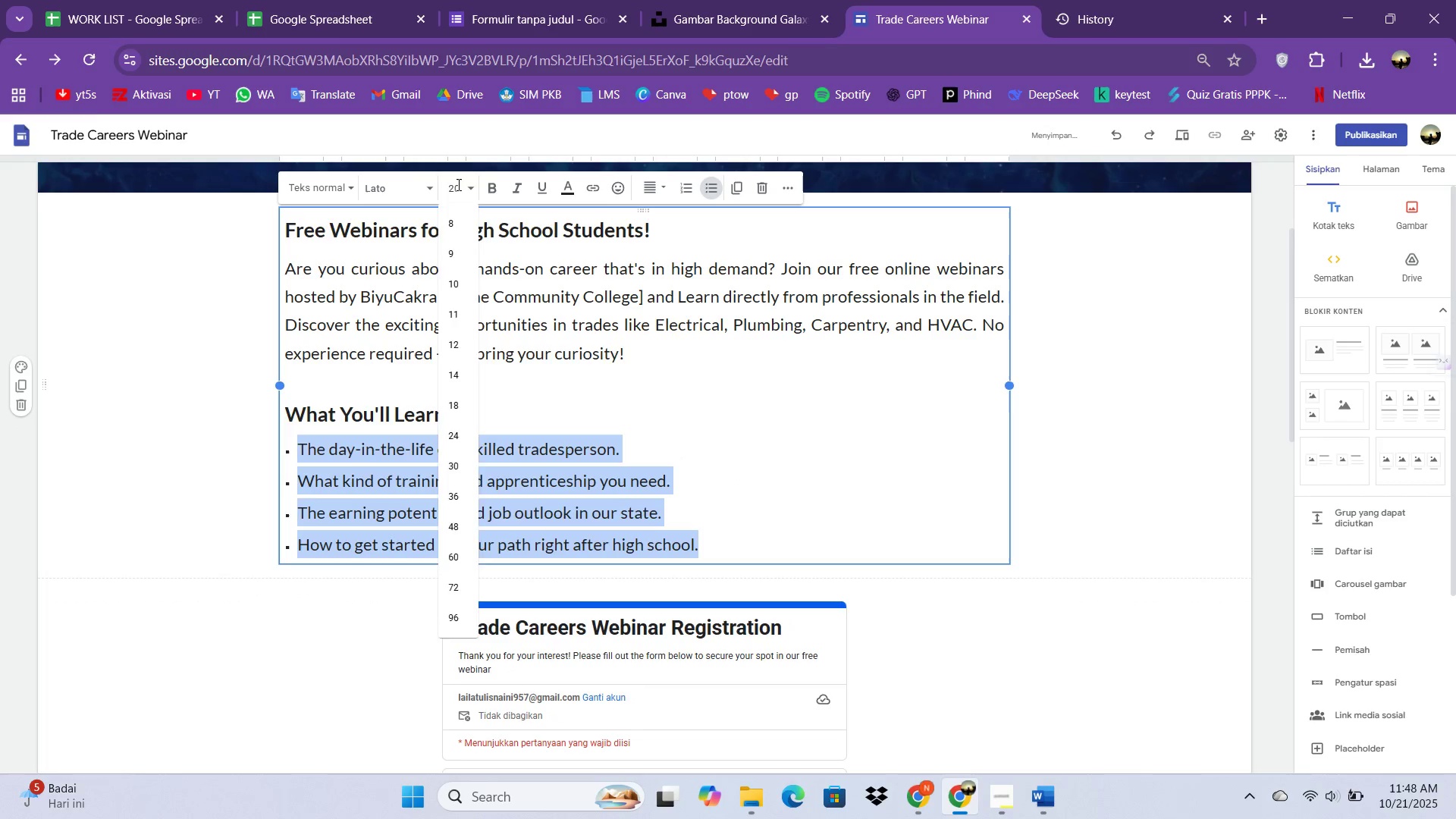 
key(Enter)
 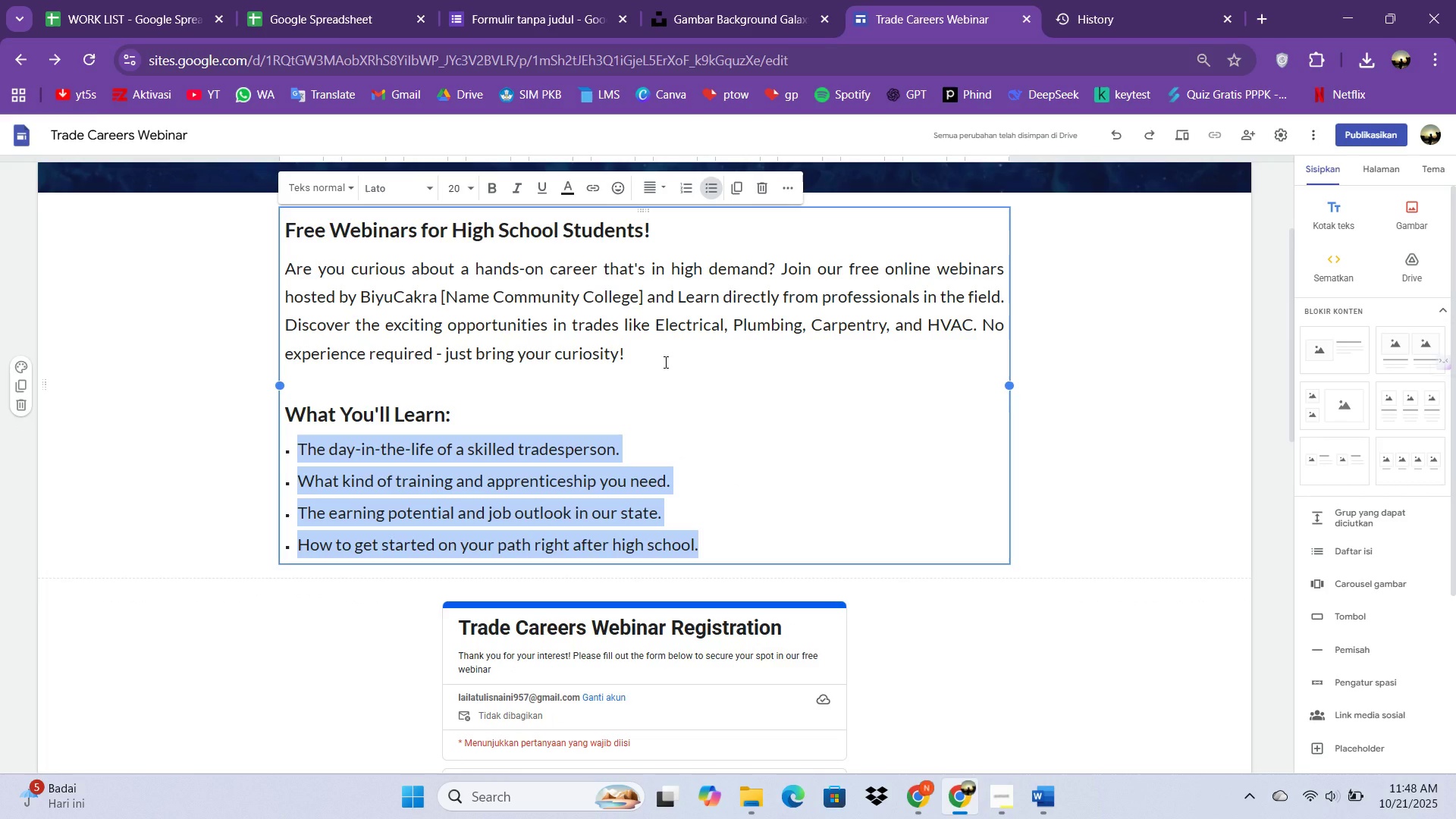 
wait(10.49)
 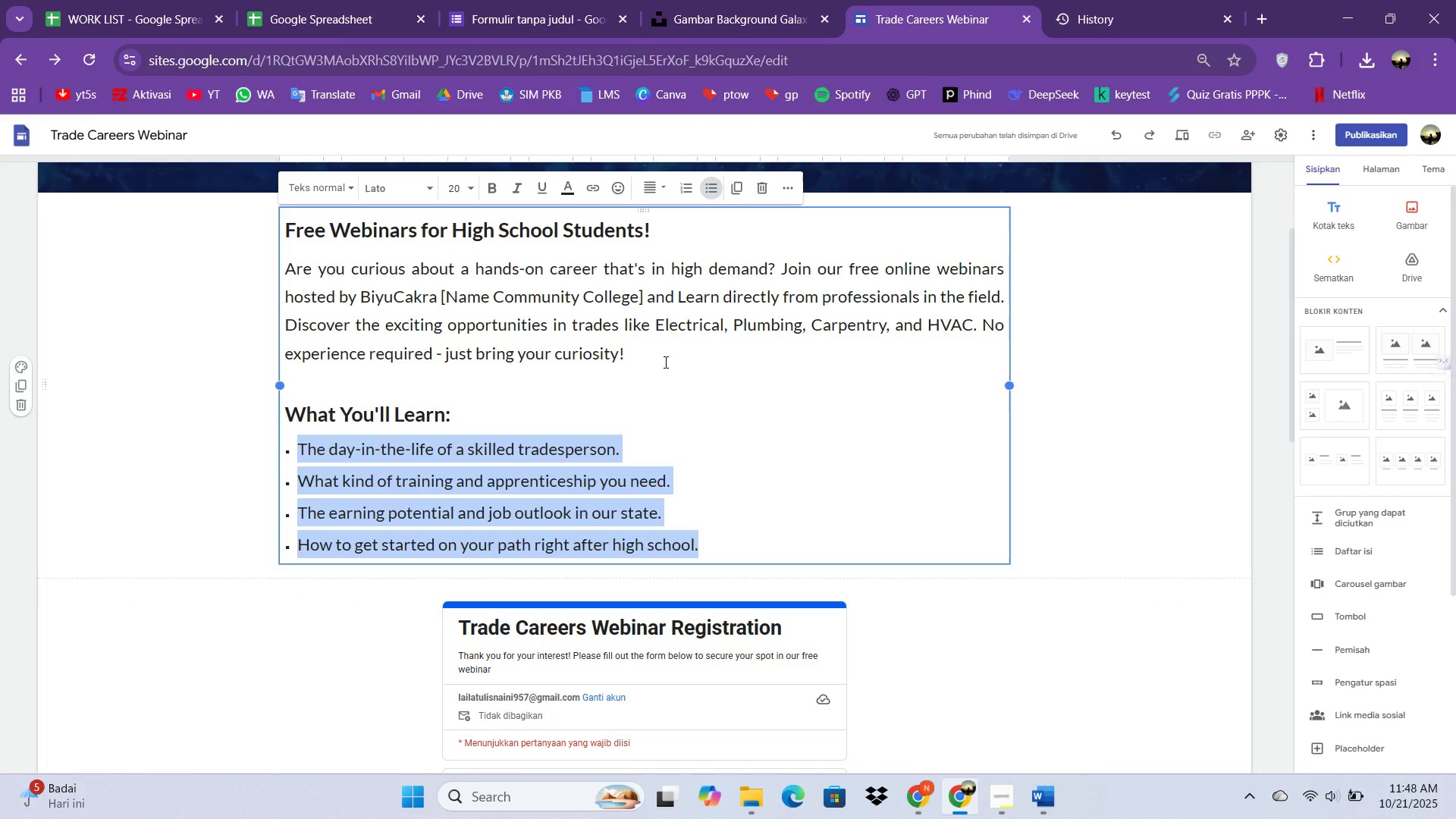 
left_click([784, 187])
 